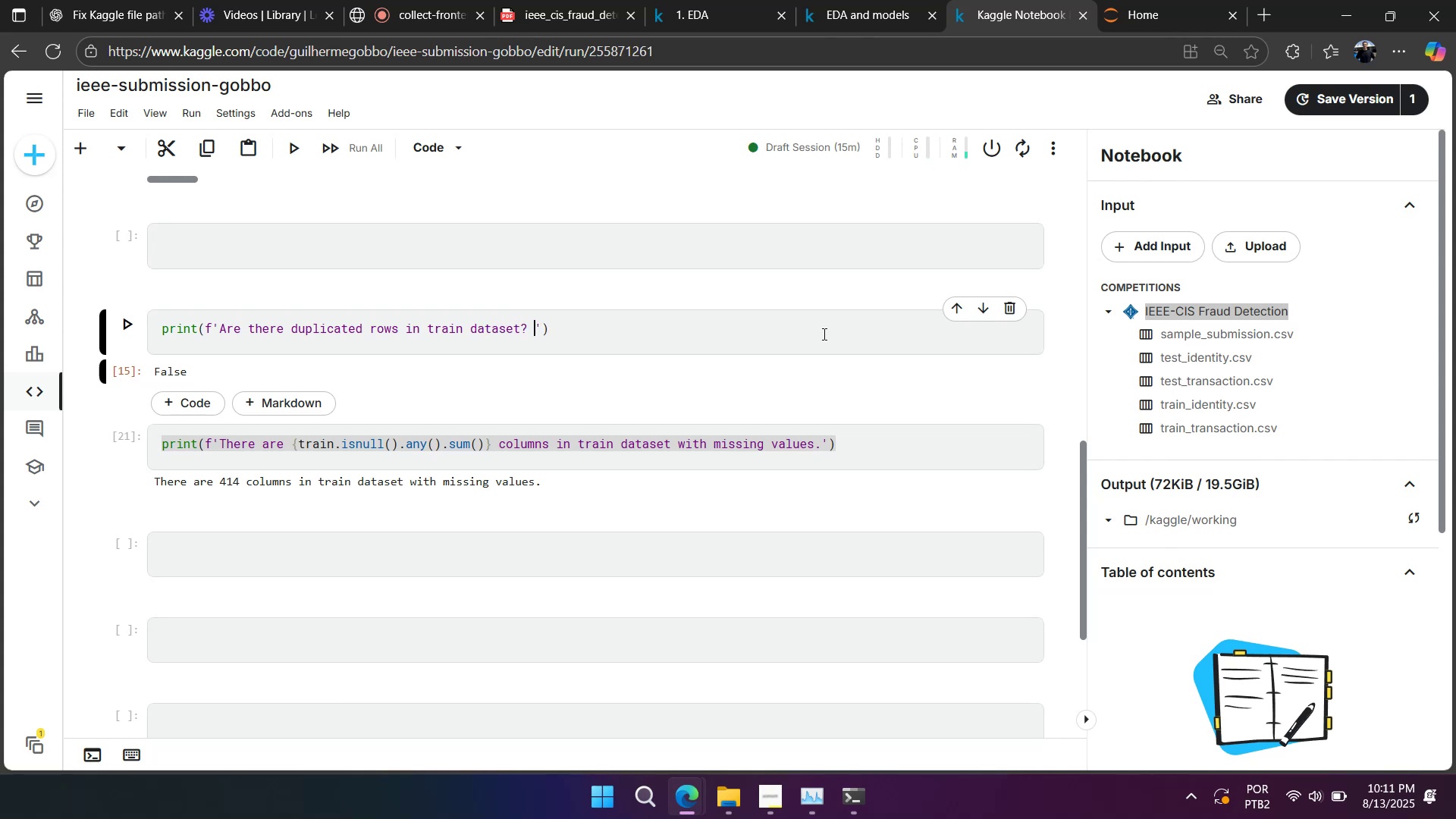 
key(Shift+BracketRight)
 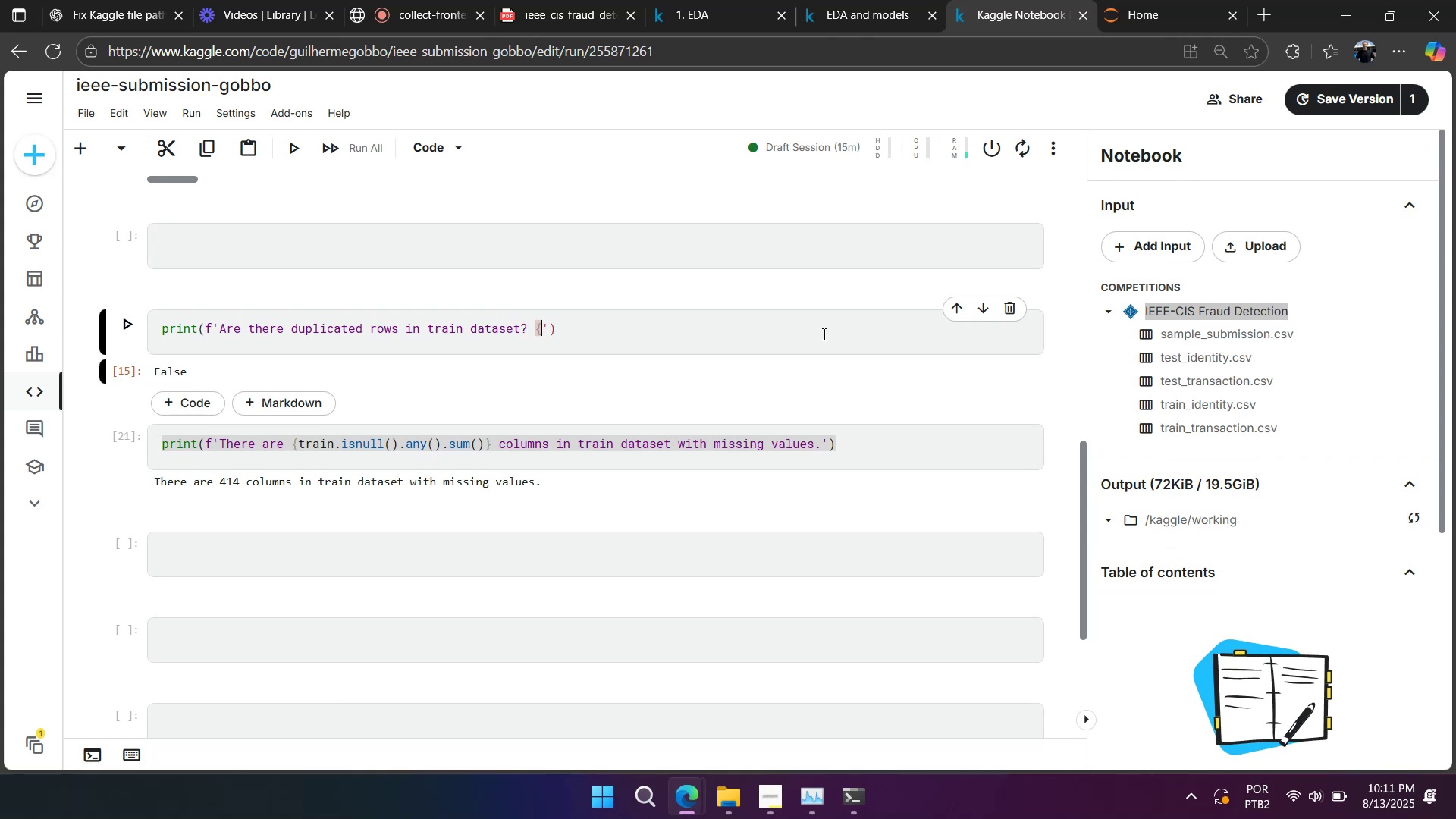 
key(Control+V)
 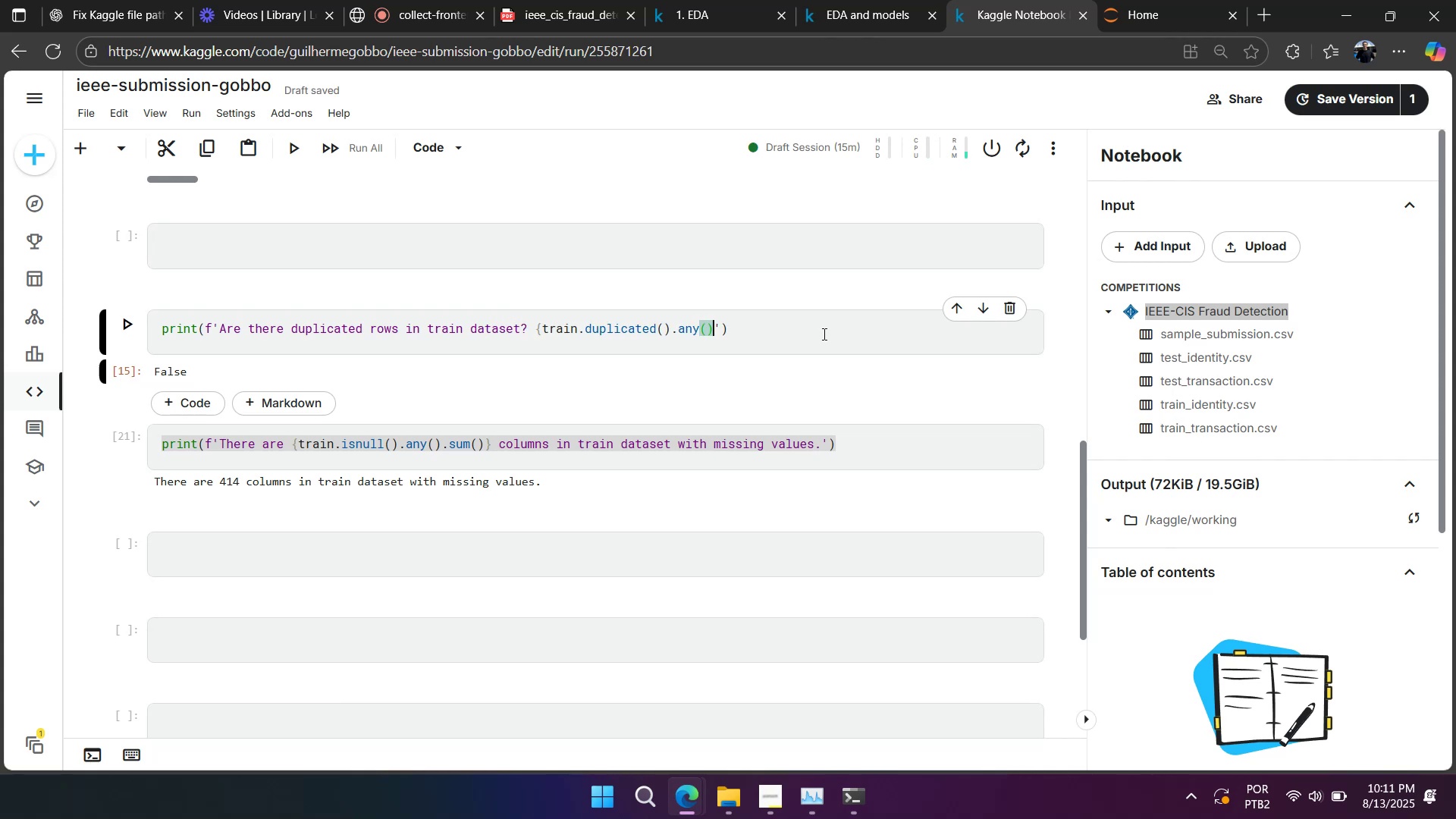 
key(Shift+Backslash)
 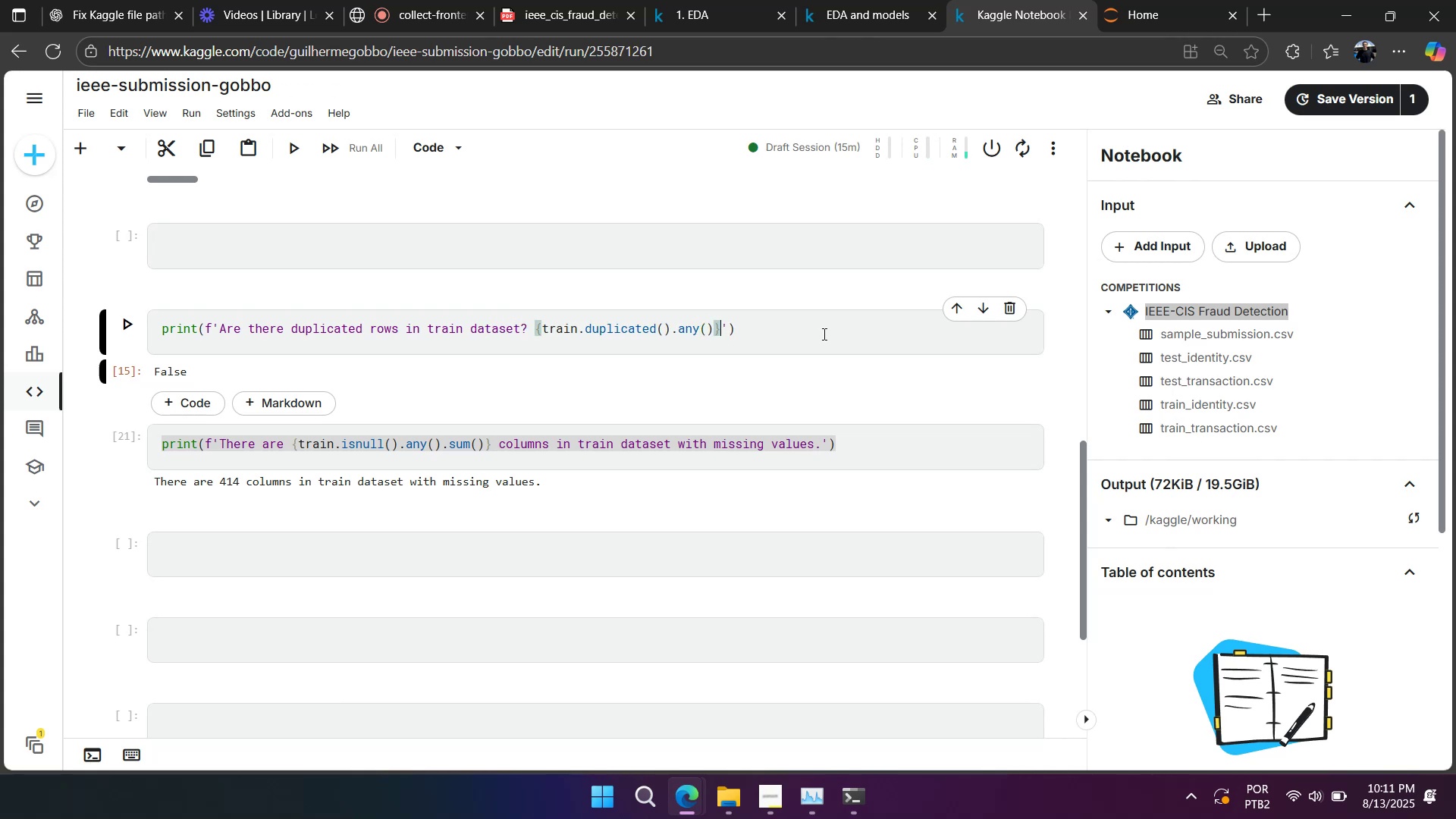 
key(Shift+Enter)
 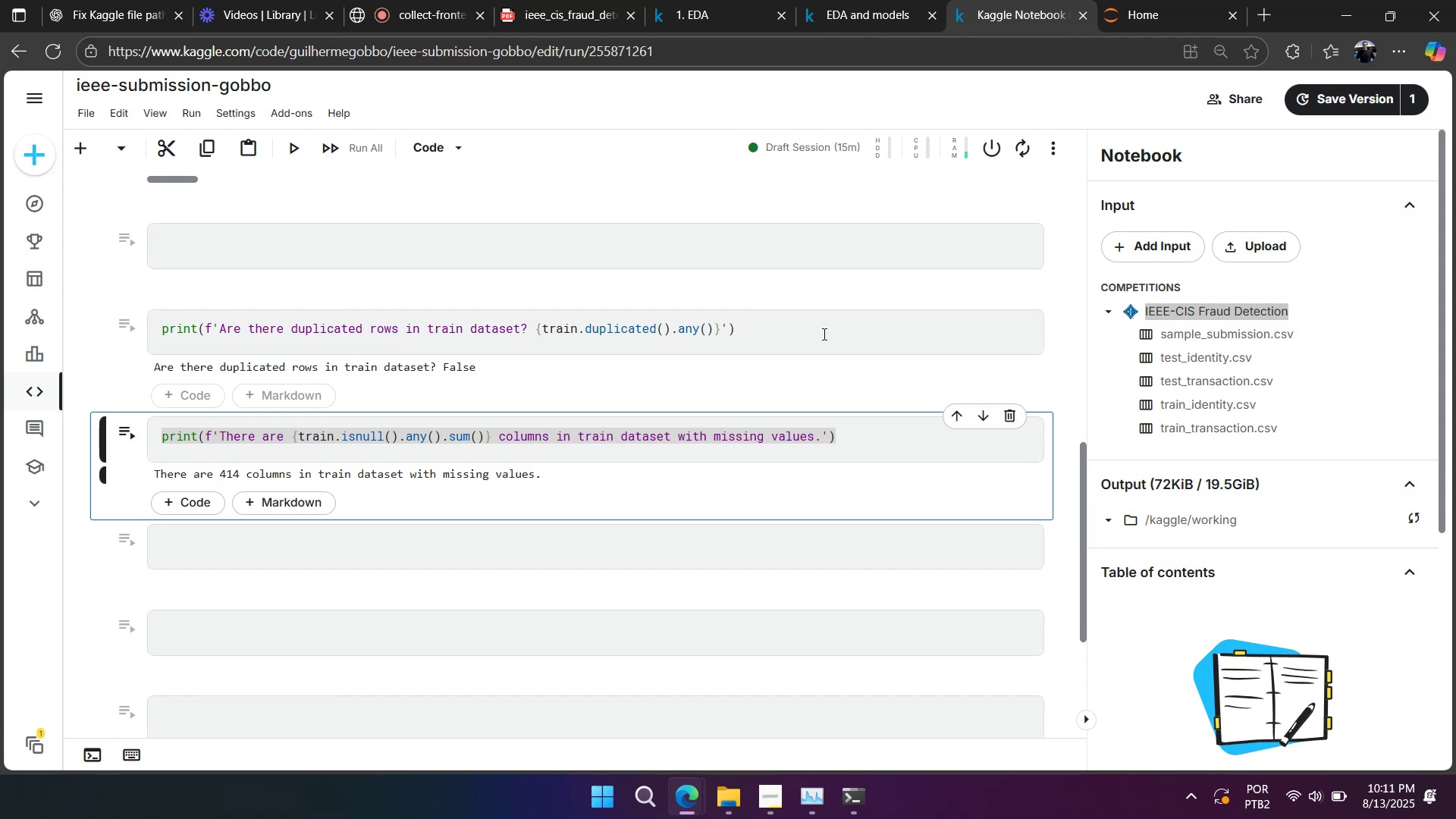 
wait(20.98)
 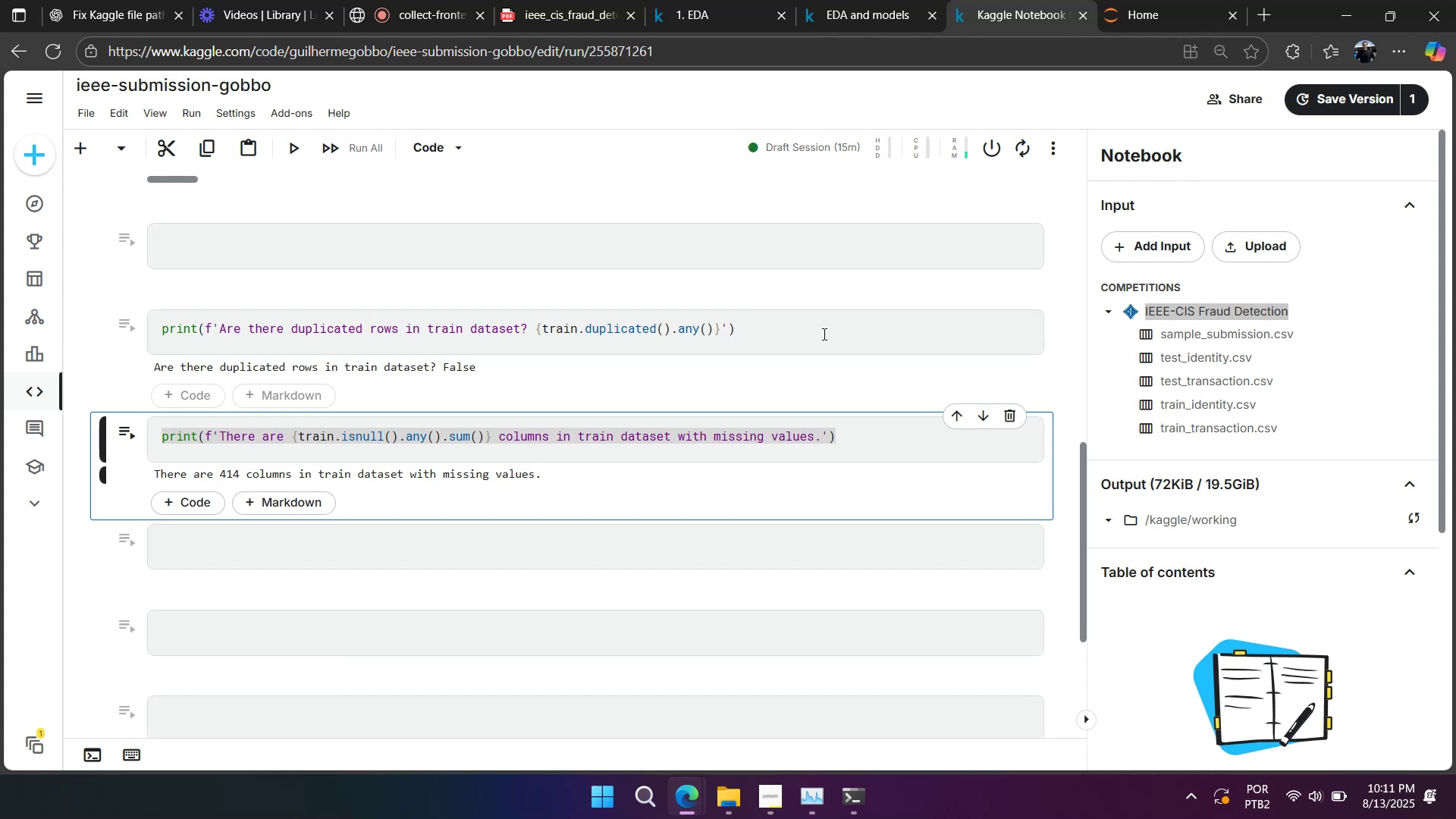 
scroll: coordinate [821, 335], scroll_direction: down, amount: 2.0
 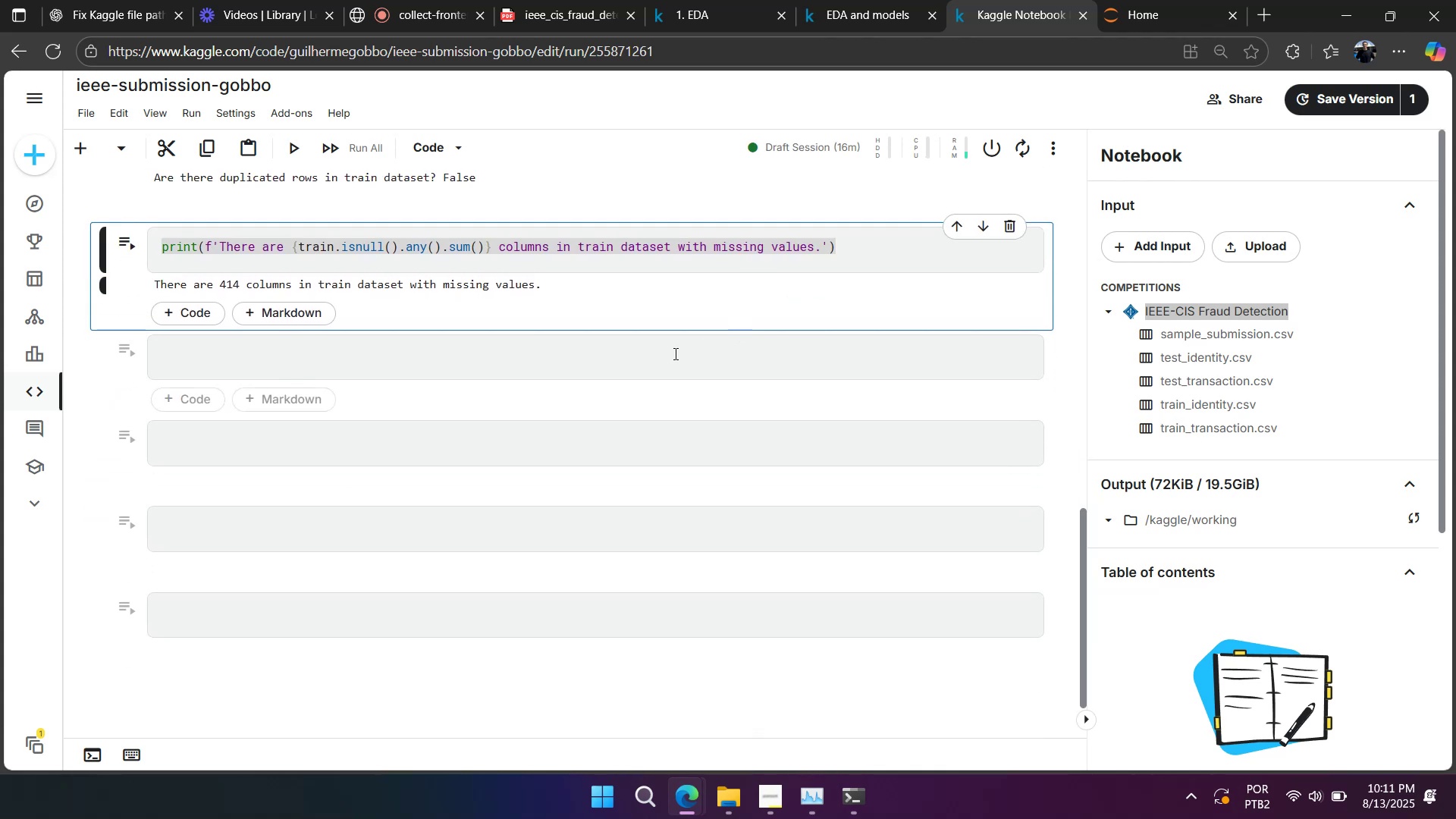 
left_click([674, 353])
 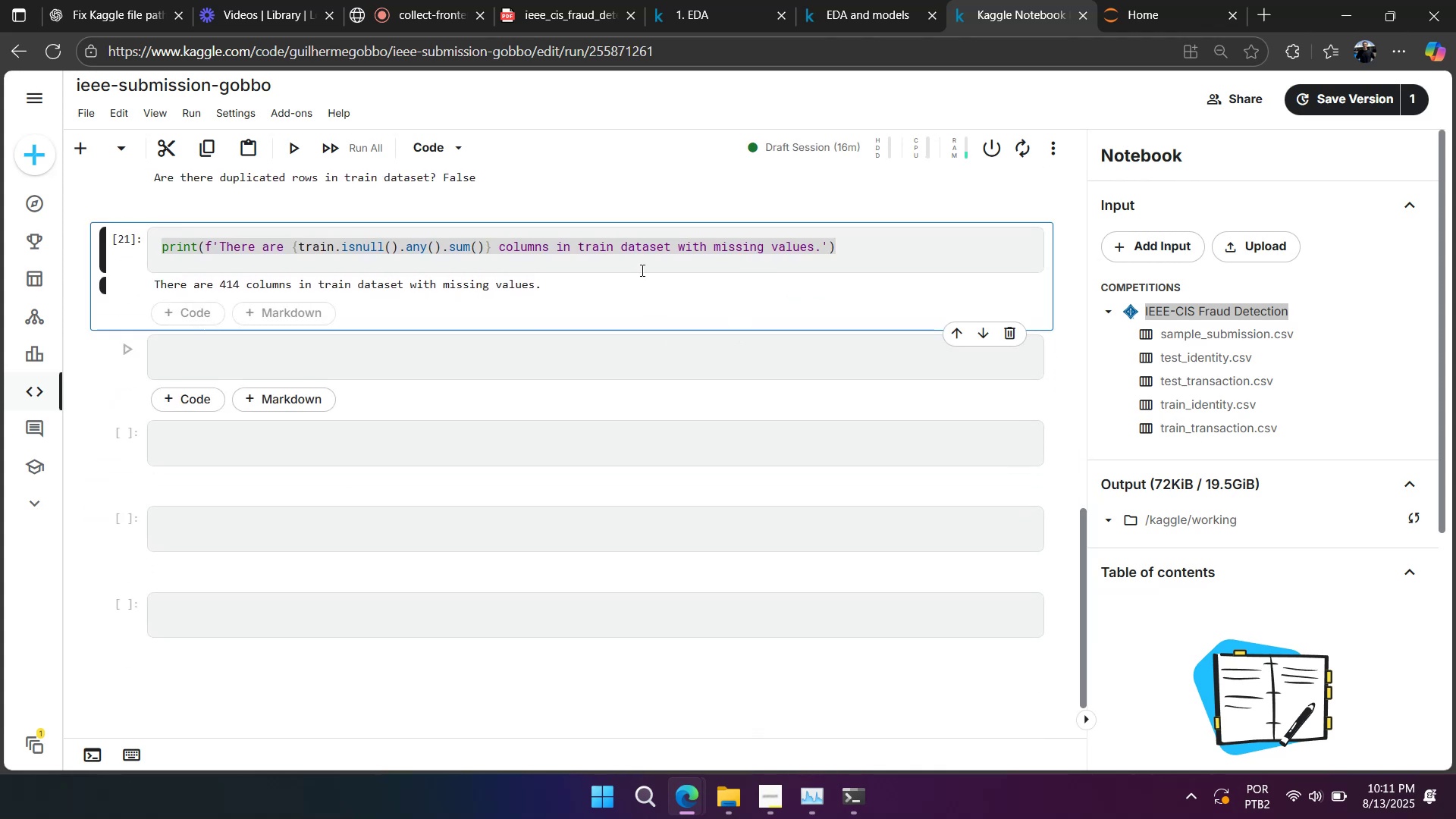 
triple_click([635, 250])
 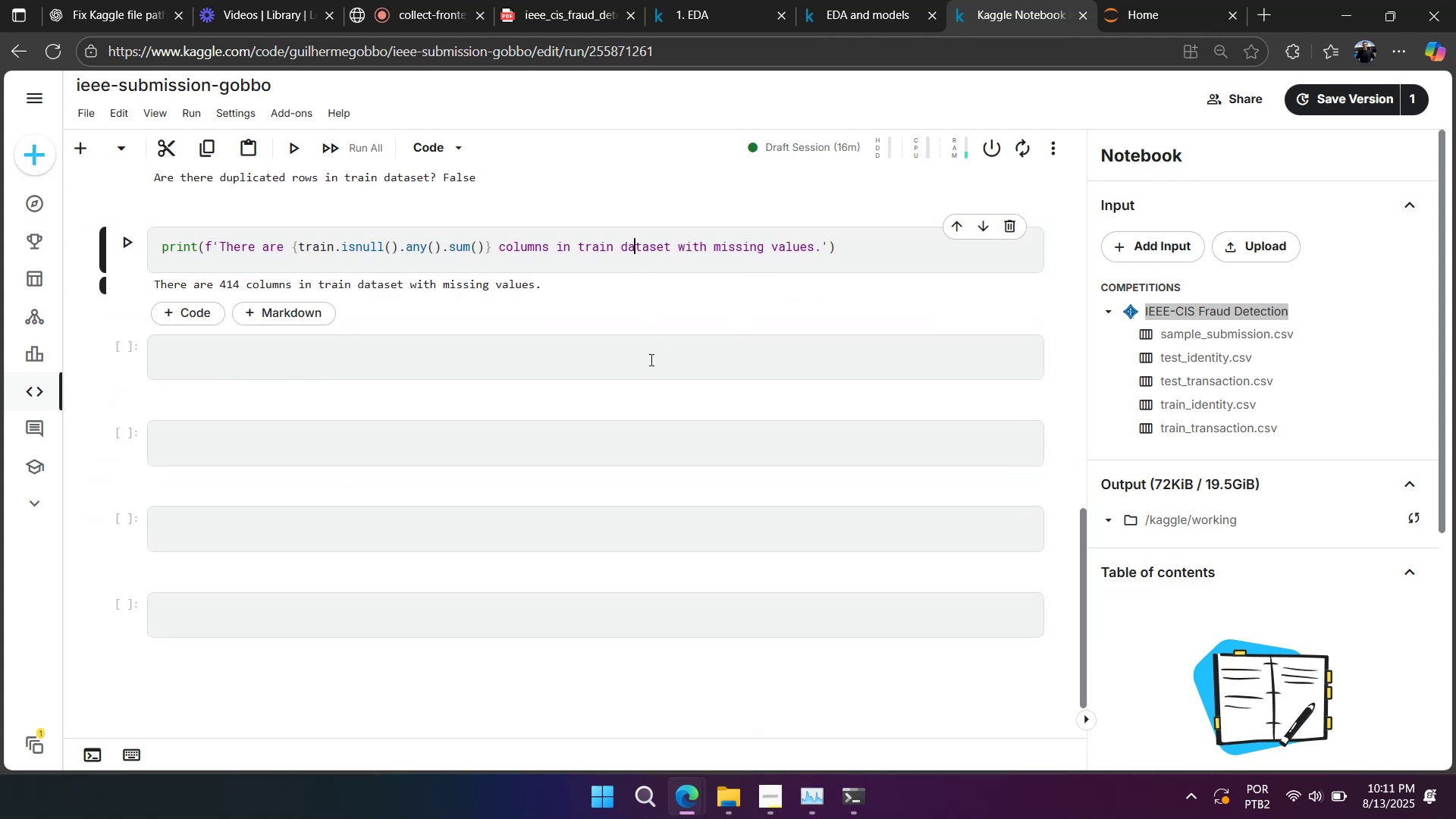 
scroll: coordinate [664, 406], scroll_direction: up, amount: 1.0
 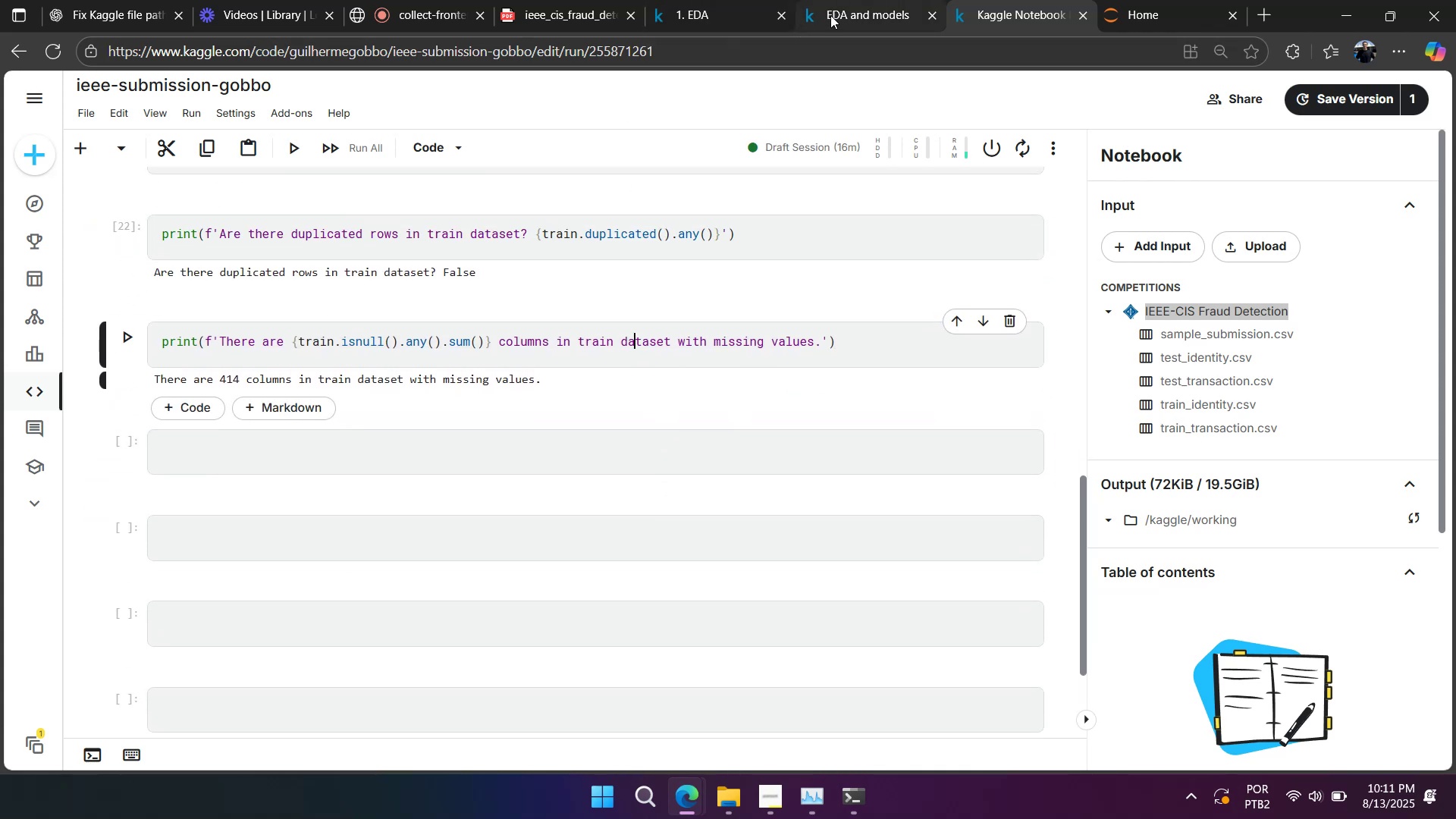 
left_click([831, 15])
 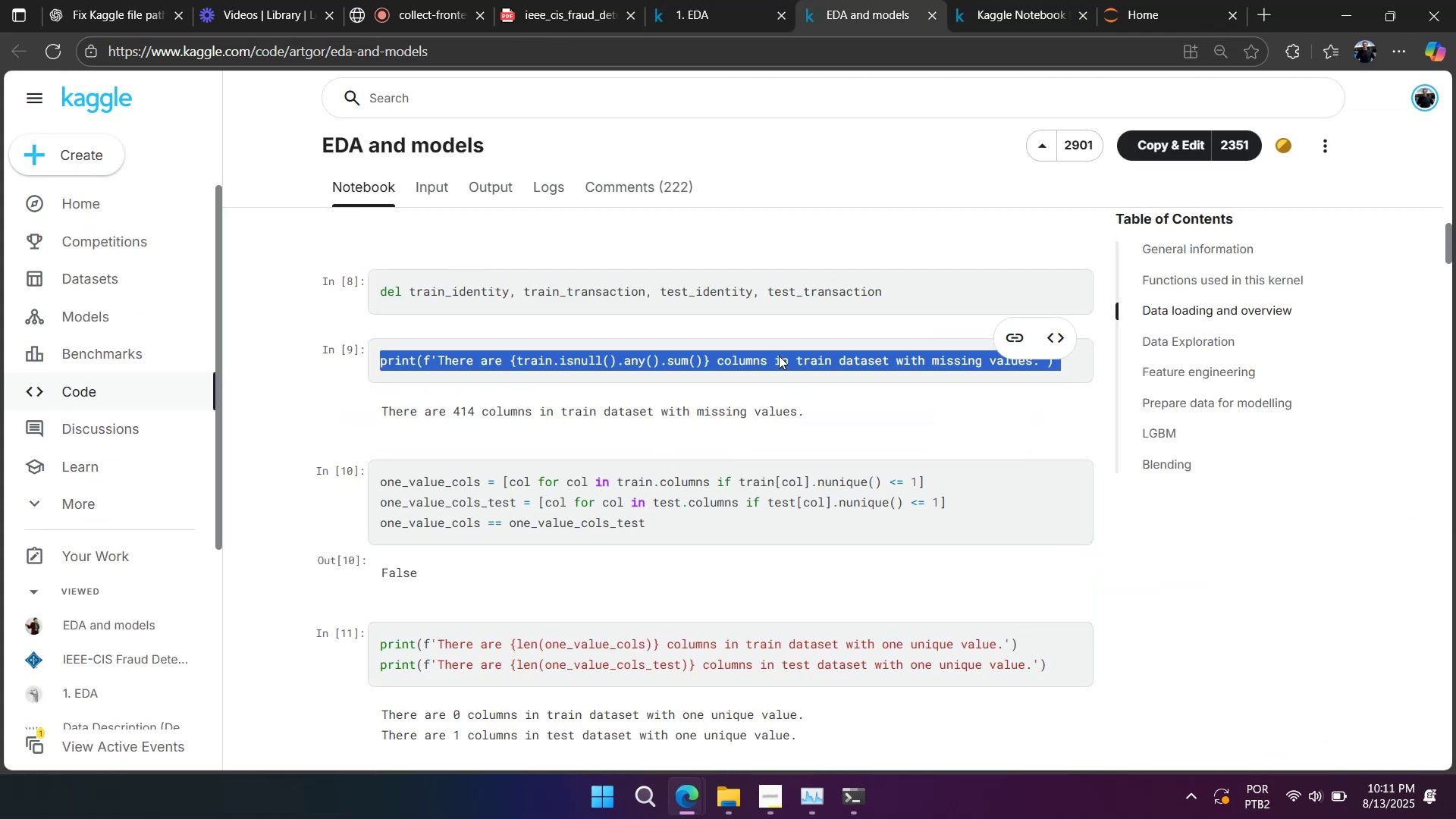 
scroll: coordinate [769, 351], scroll_direction: down, amount: 3.0
 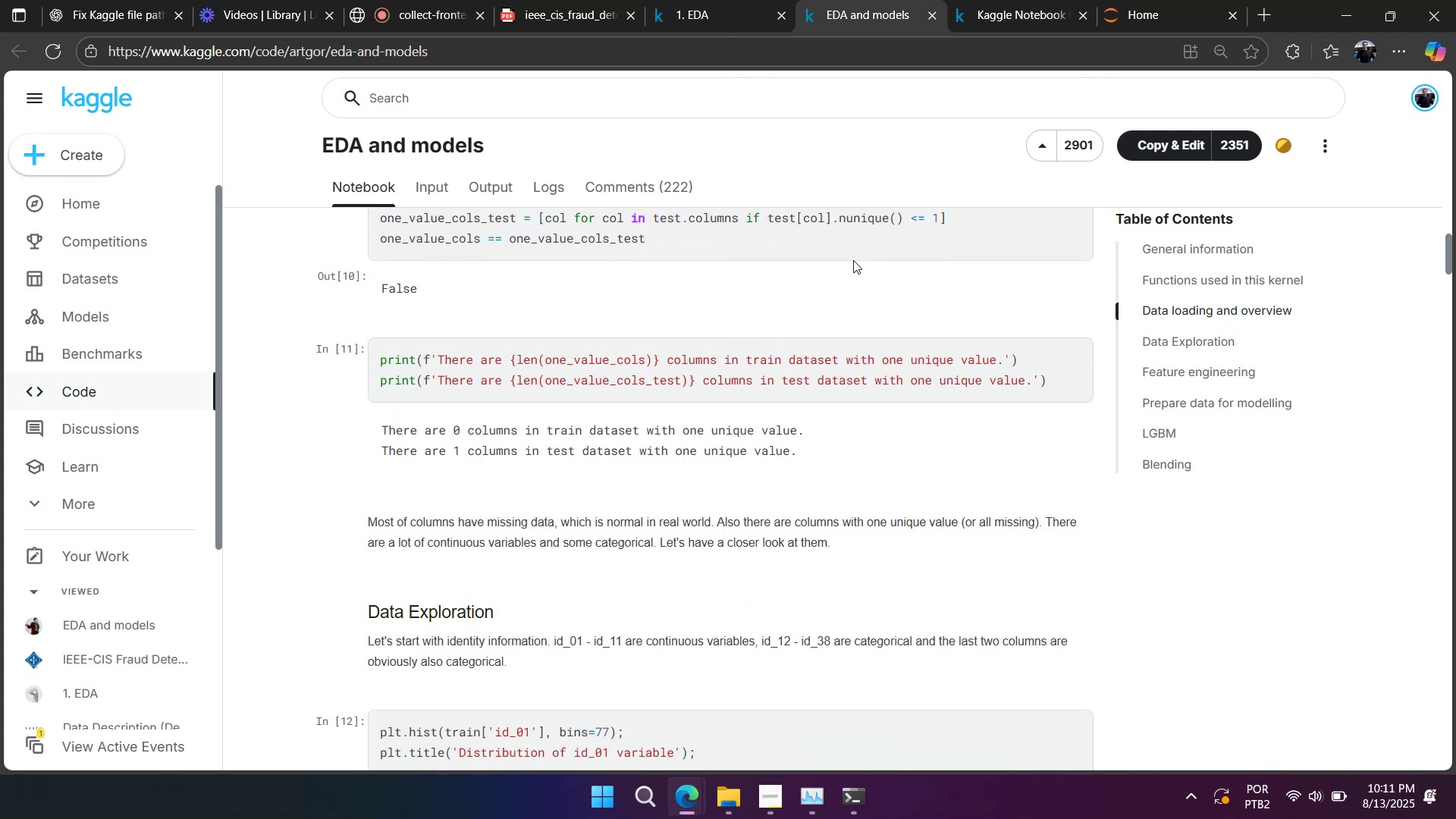 
wait(5.9)
 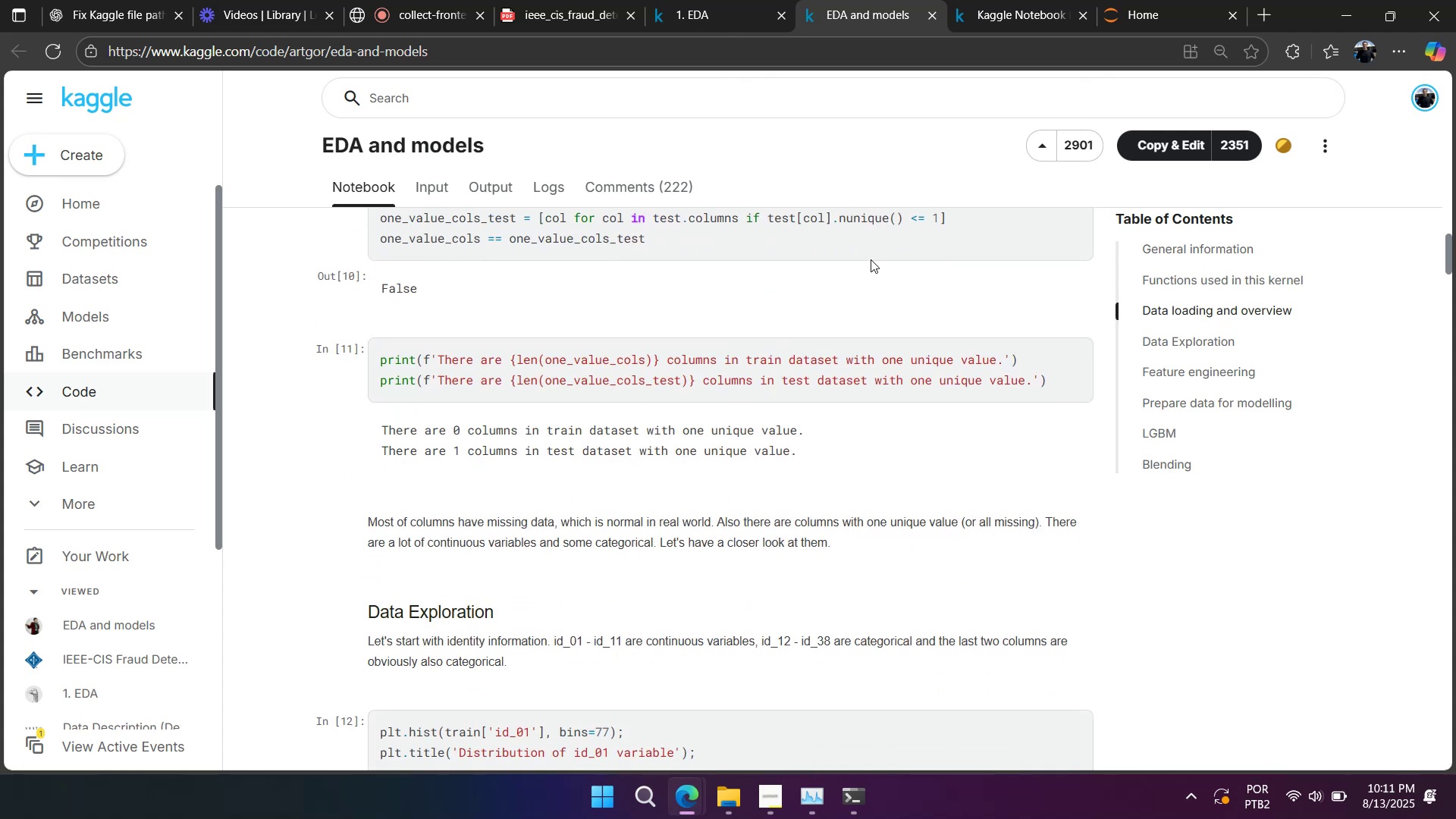 
scroll: coordinate [839, 264], scroll_direction: up, amount: 2.0
 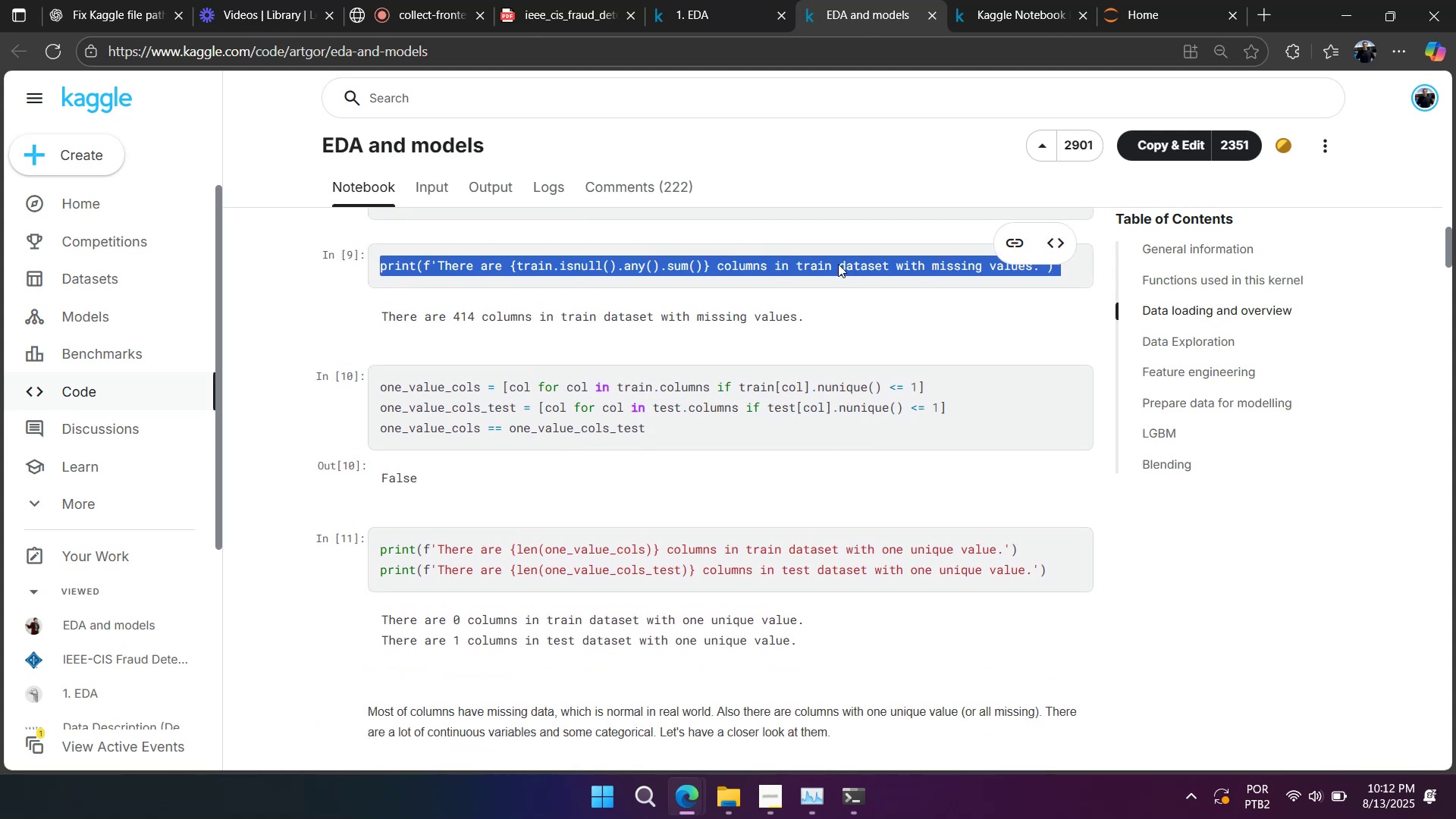 
wait(12.17)
 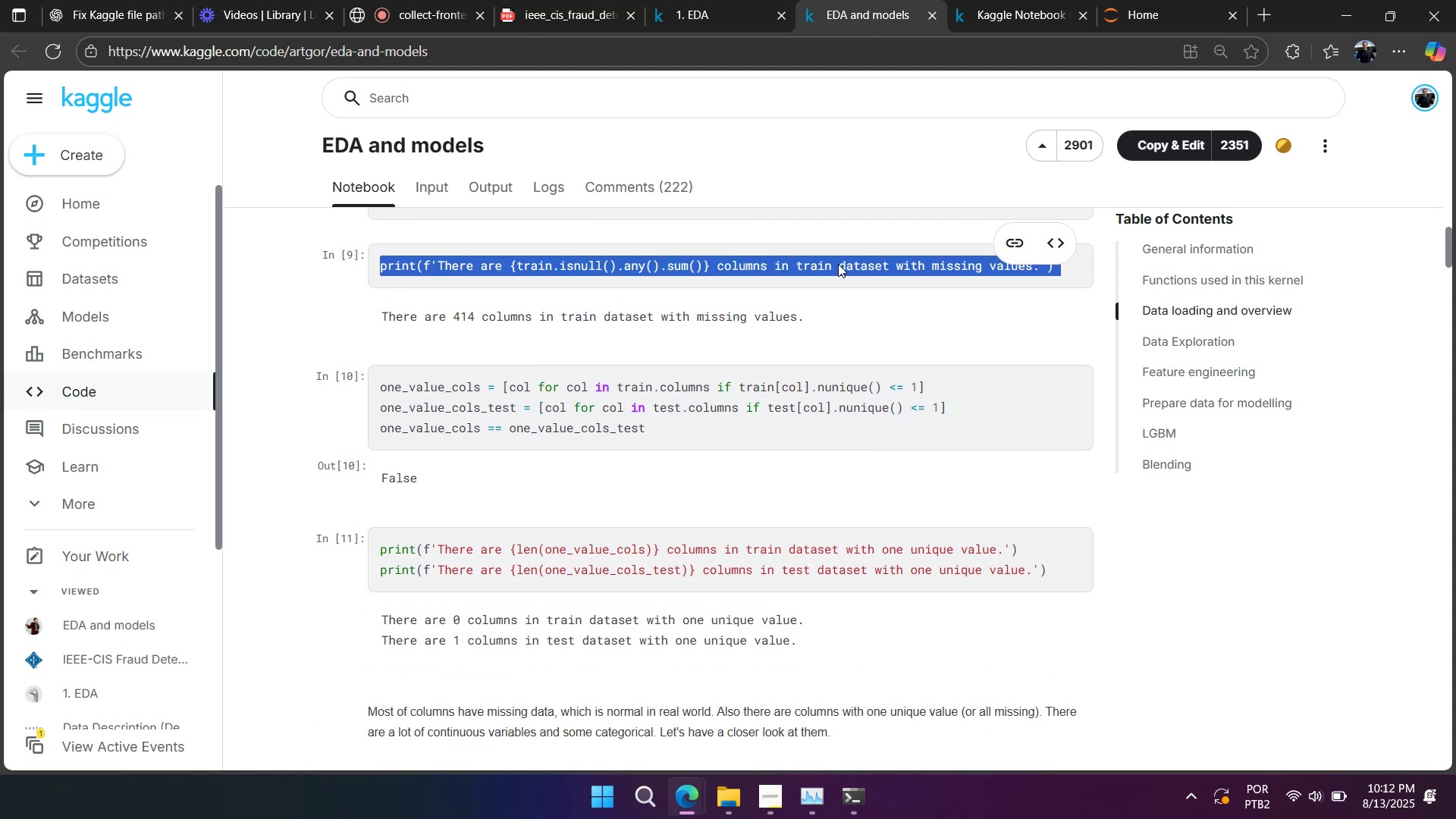 
scroll: coordinate [857, 254], scroll_direction: down, amount: 2.0
 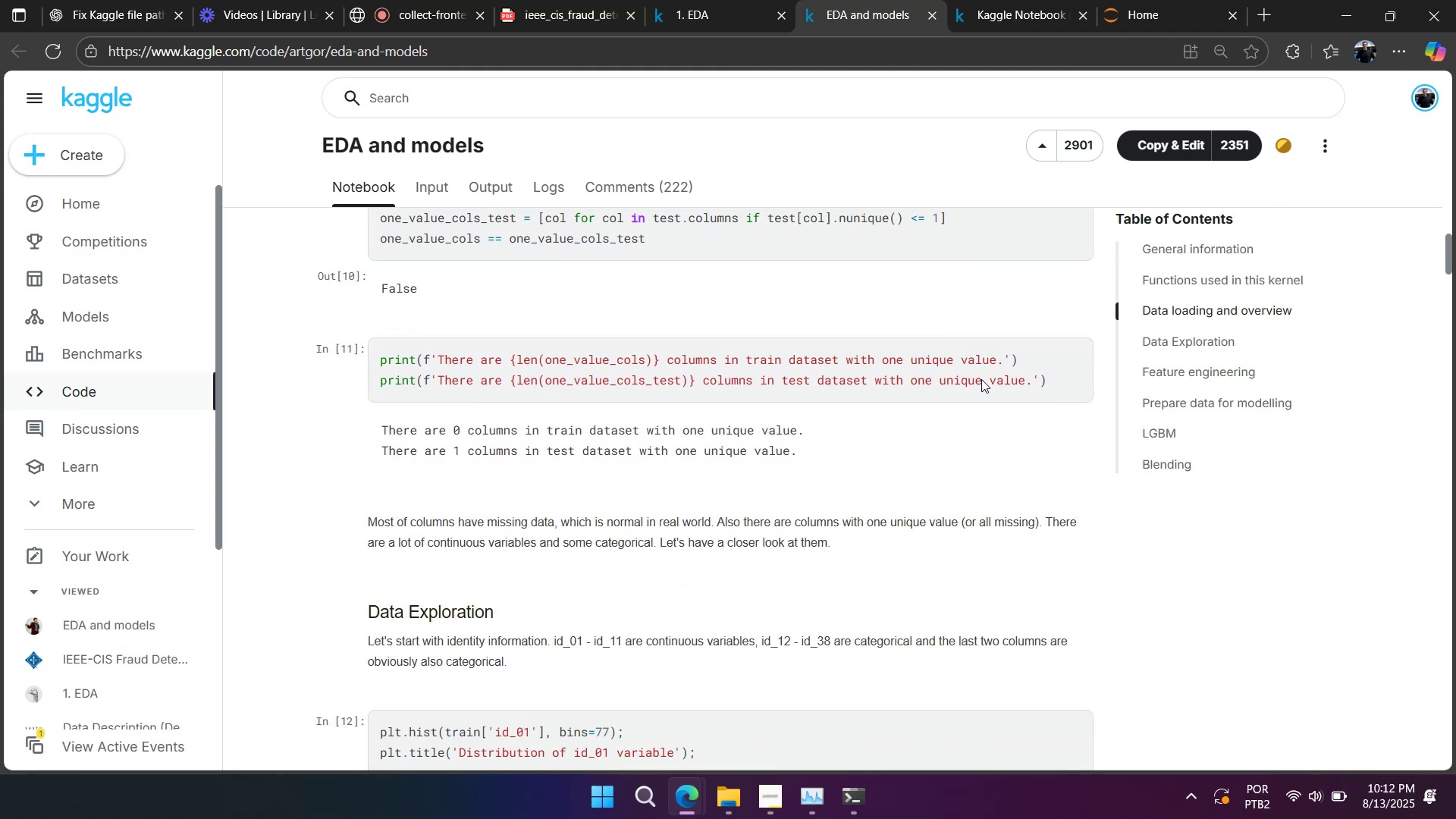 
right_click([981, 379])
 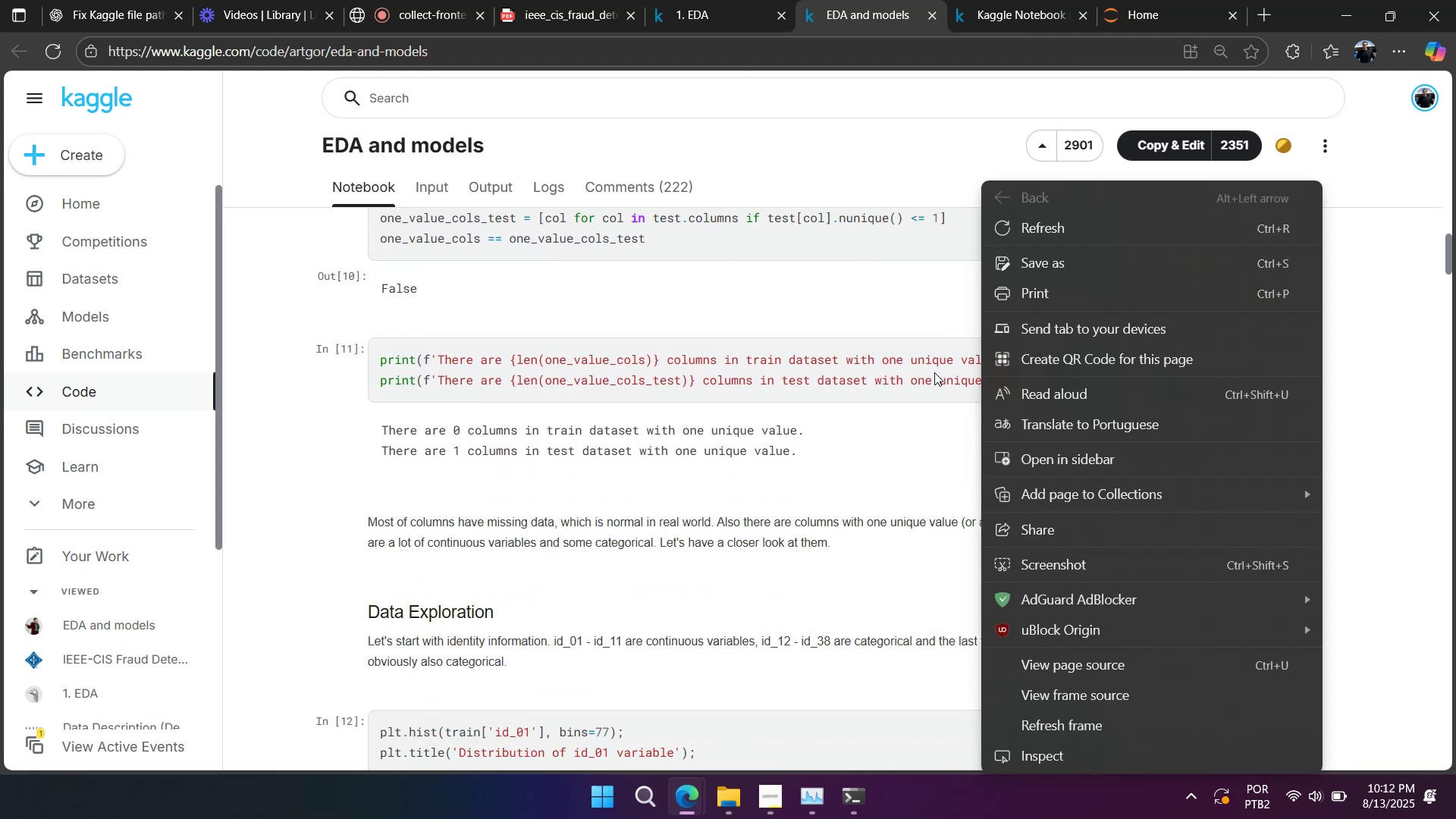 
left_click([934, 372])
 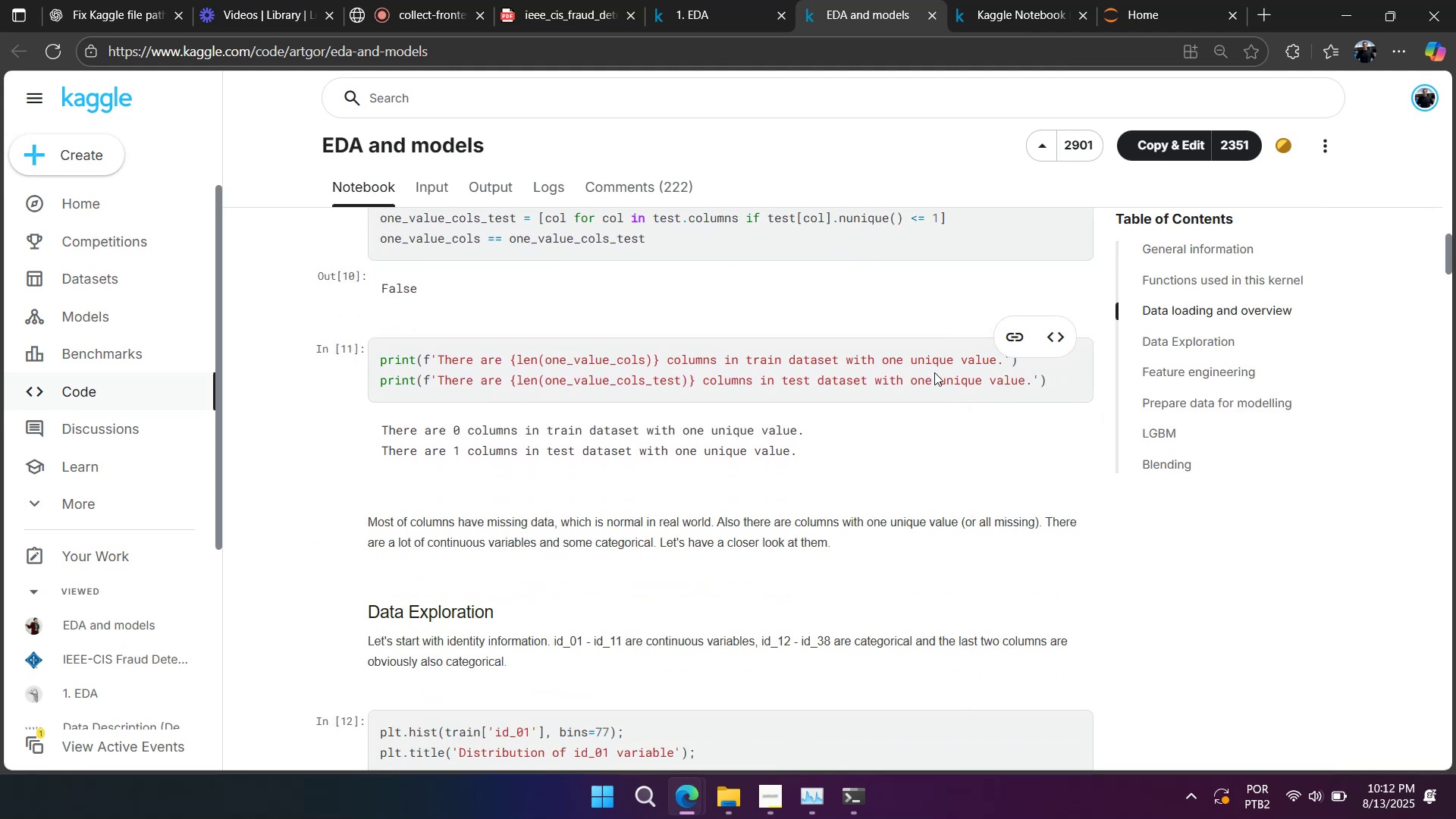 
wait(6.06)
 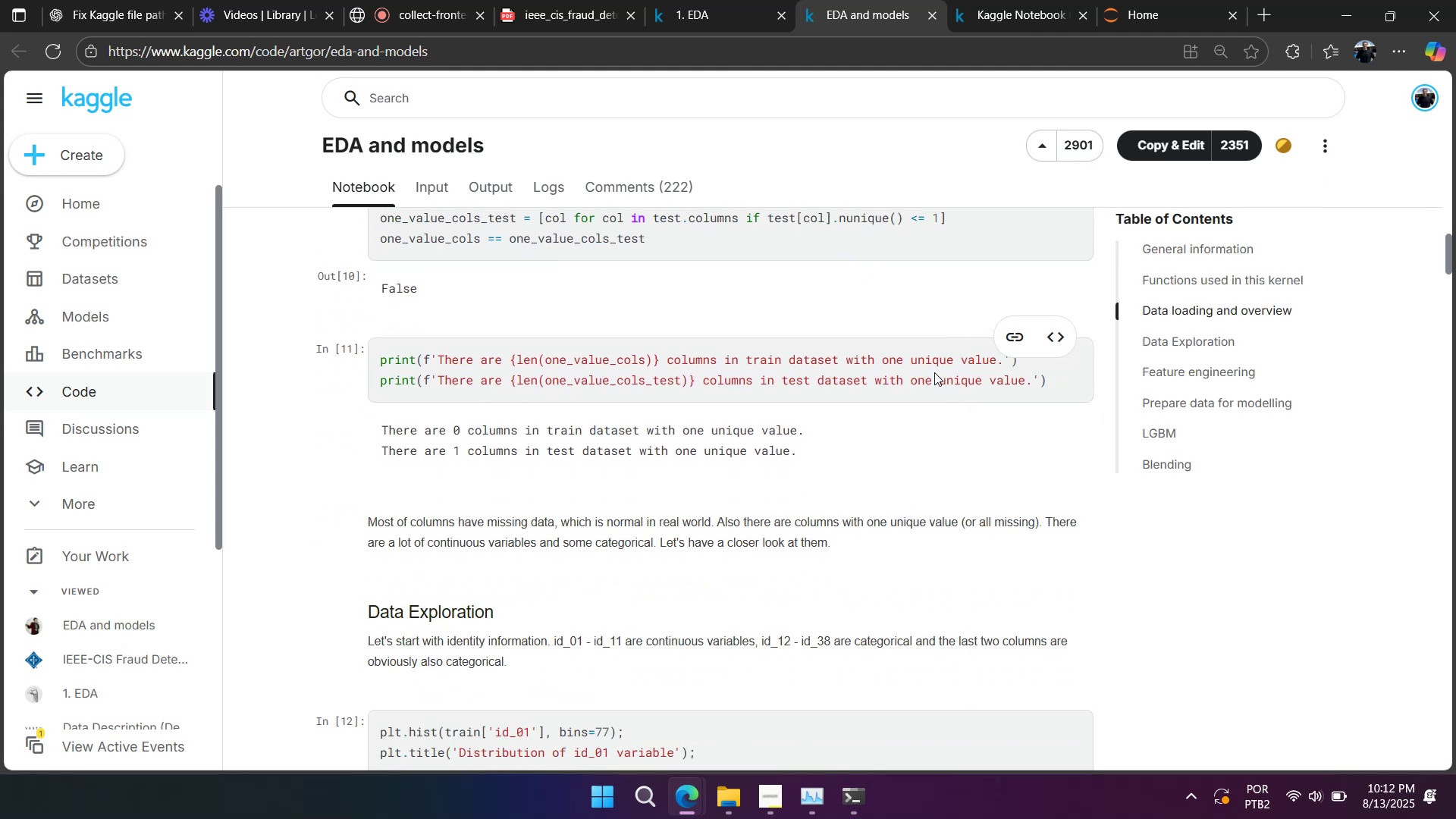 
right_click([962, 450])
 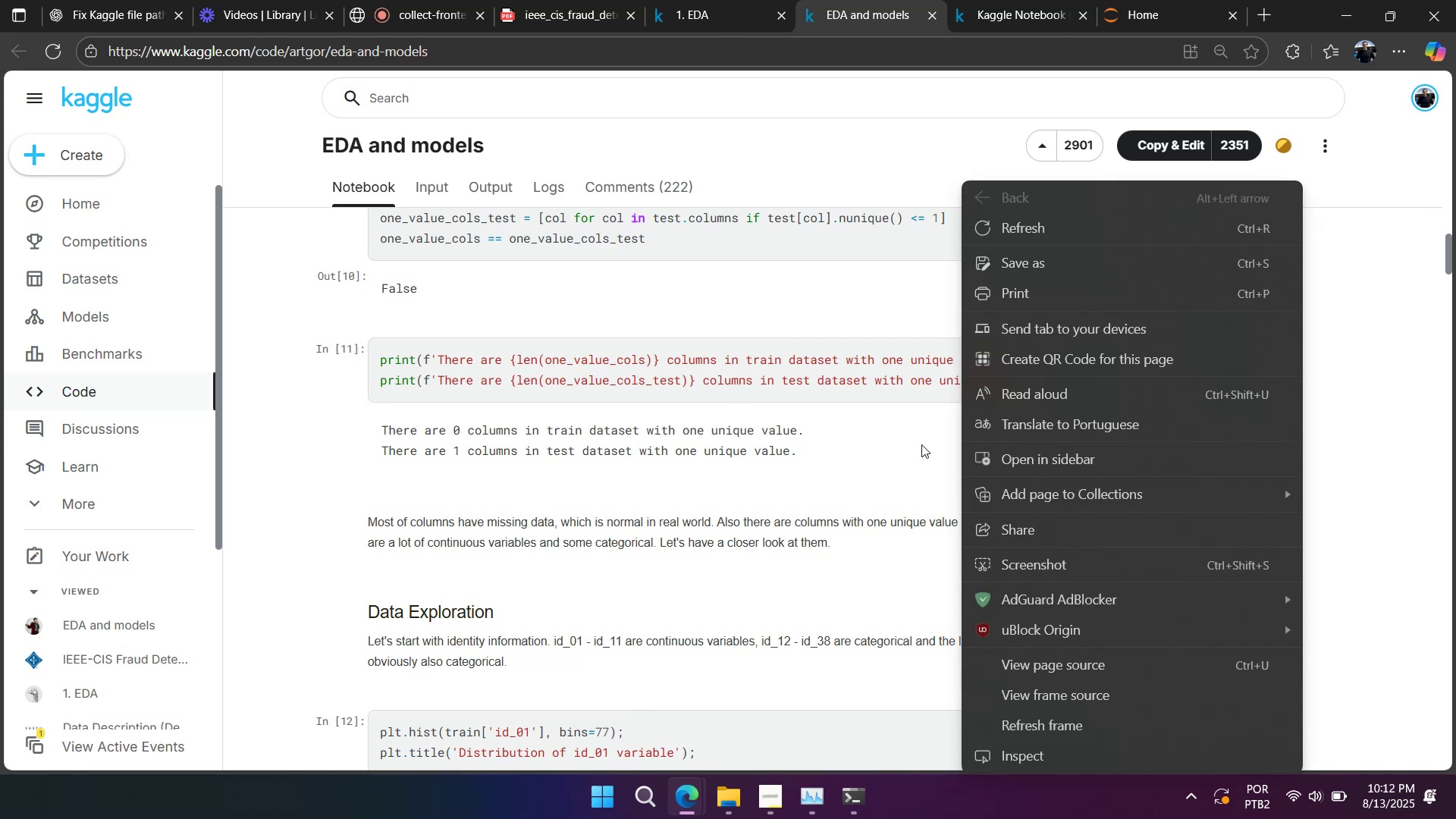 
left_click([921, 444])
 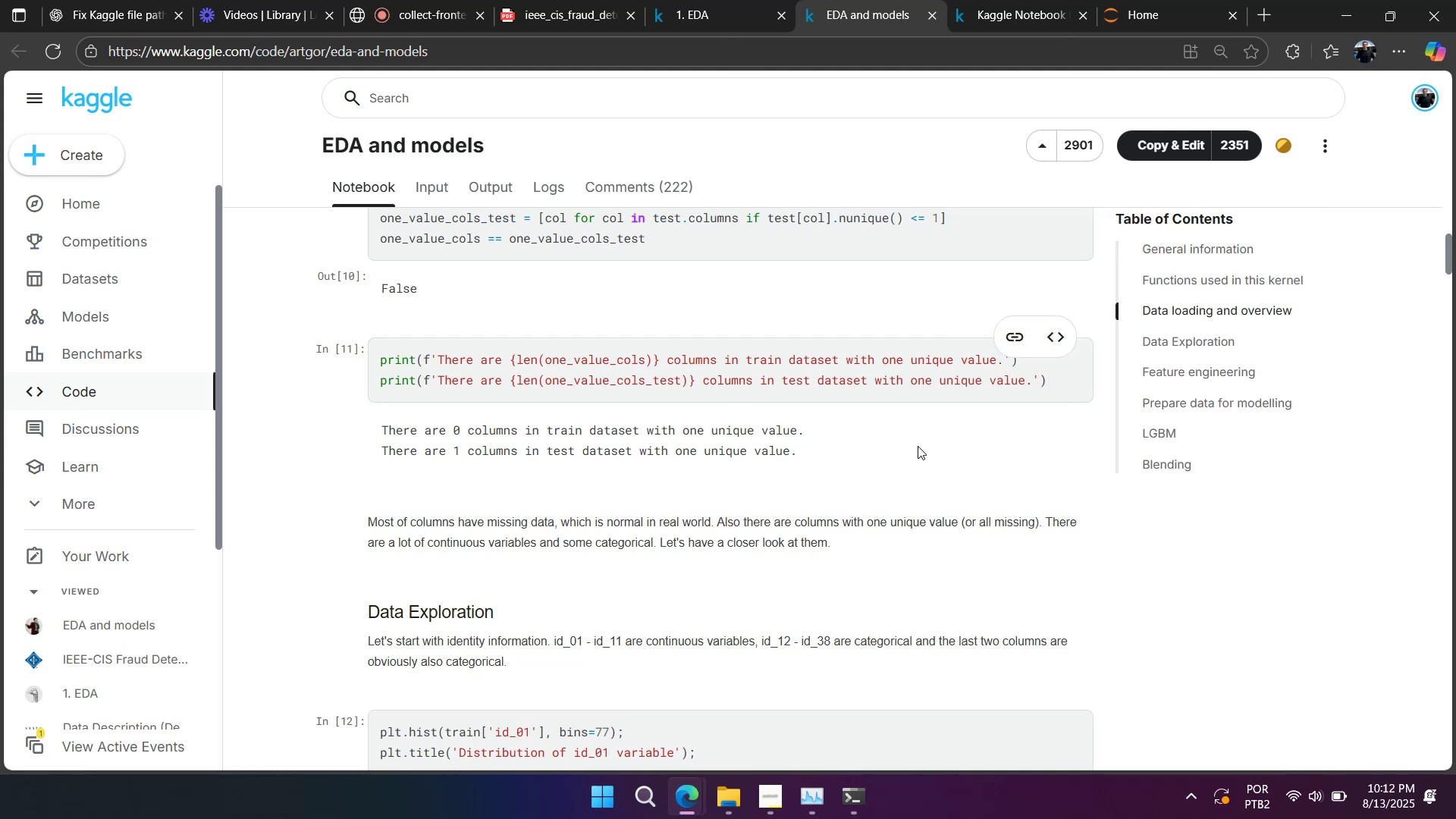 
scroll: coordinate [918, 447], scroll_direction: up, amount: 1.0
 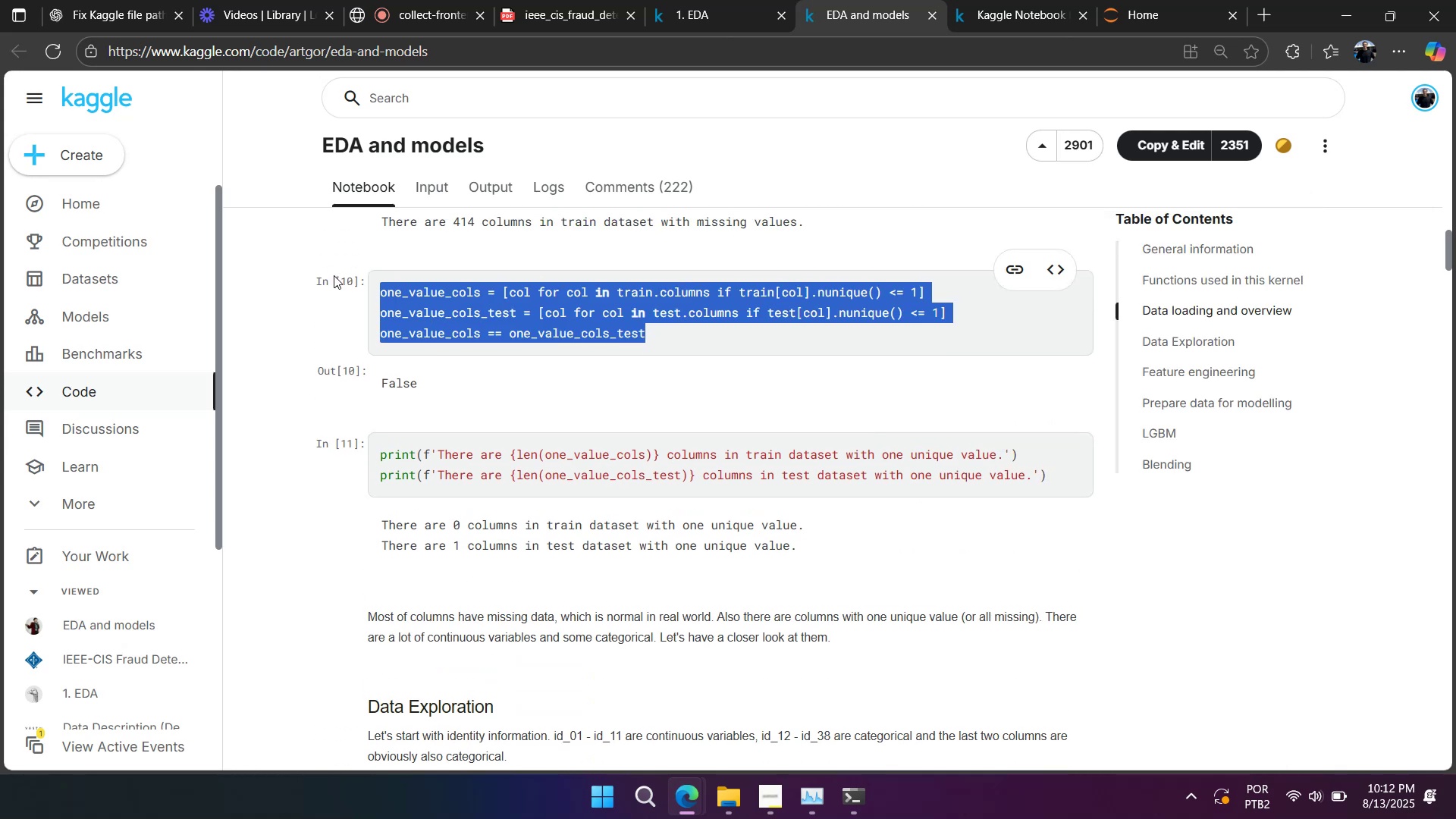 
key(Control+C)
 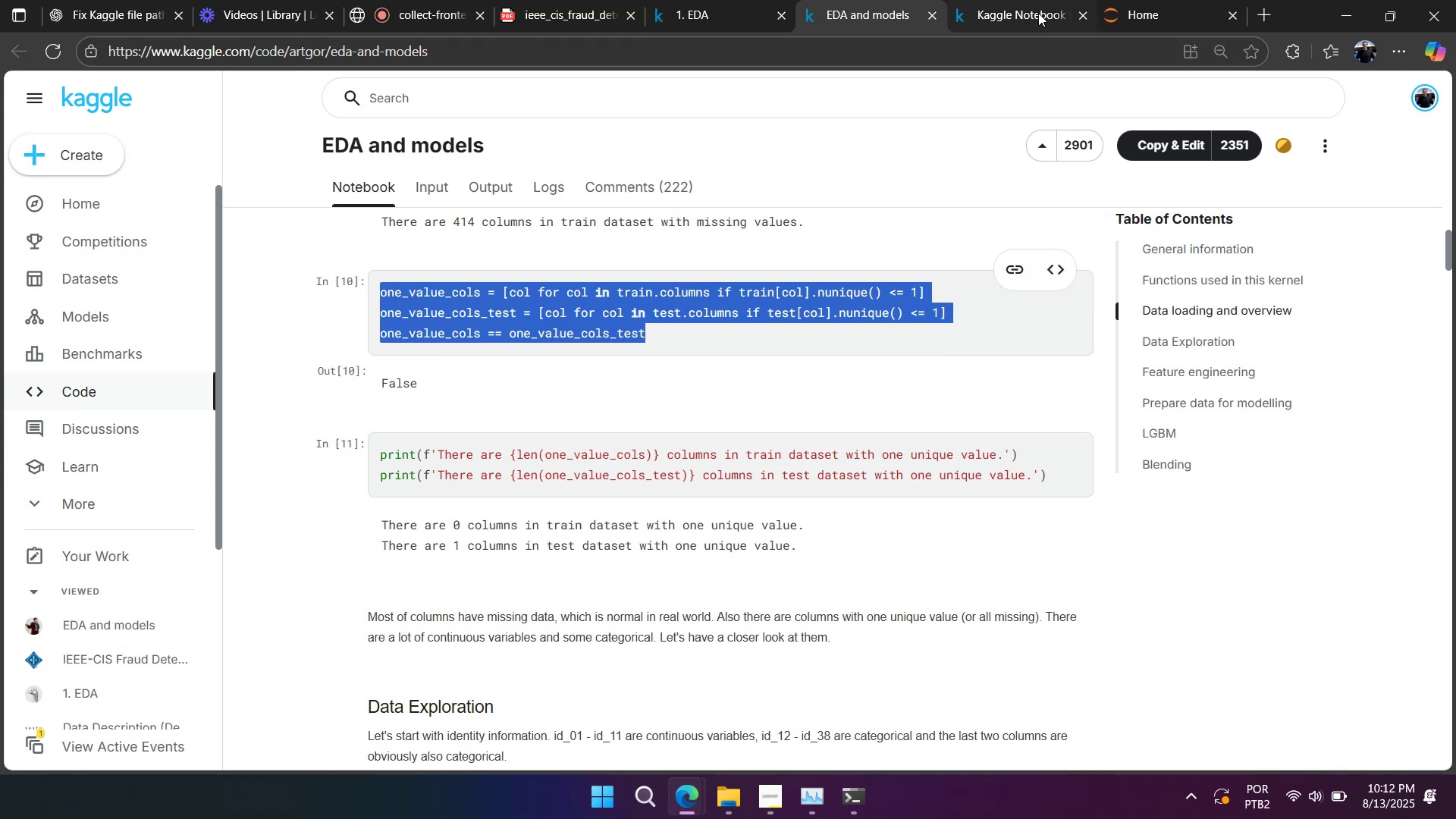 
left_click([1038, 12])
 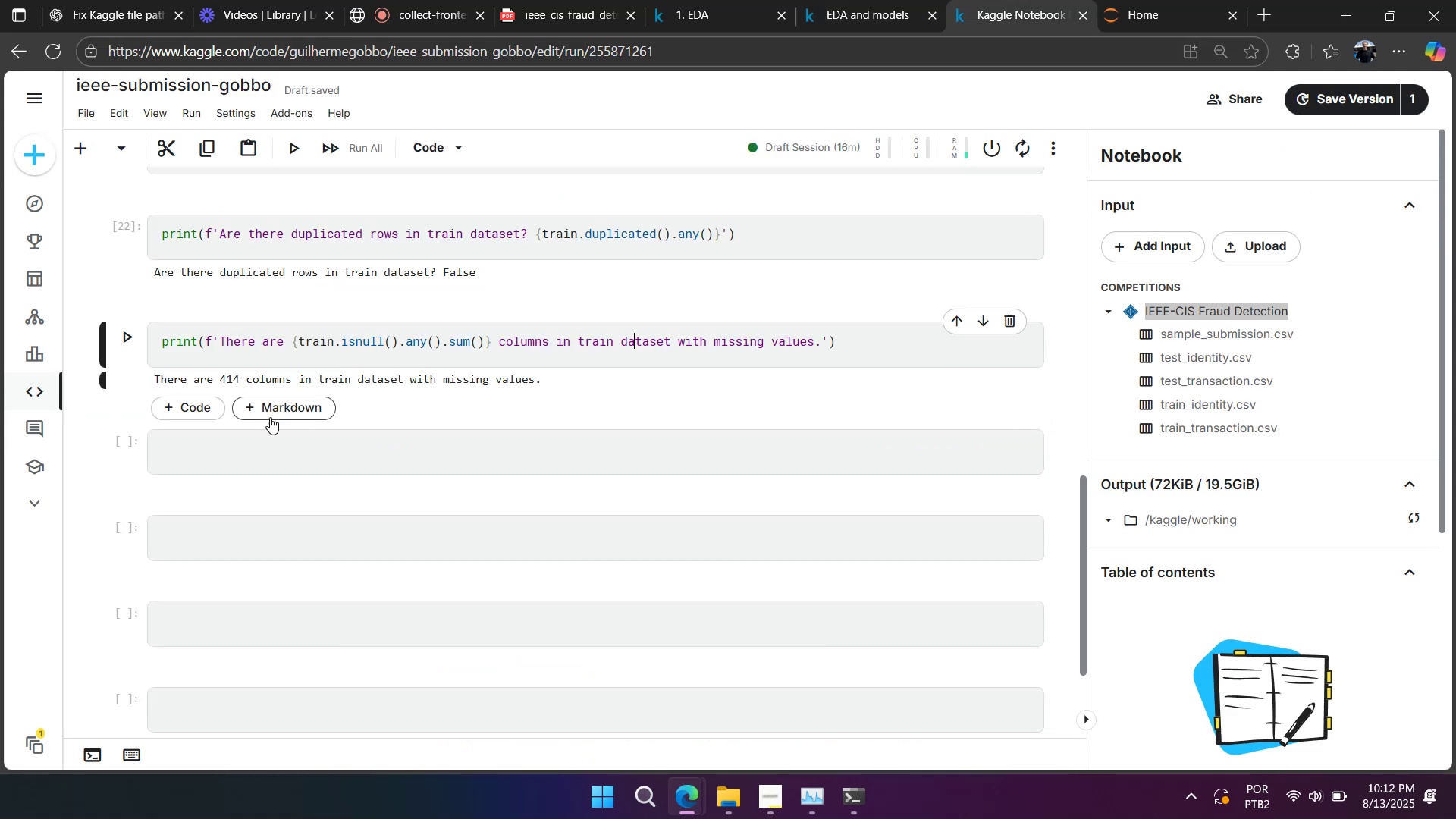 
left_click([270, 440])
 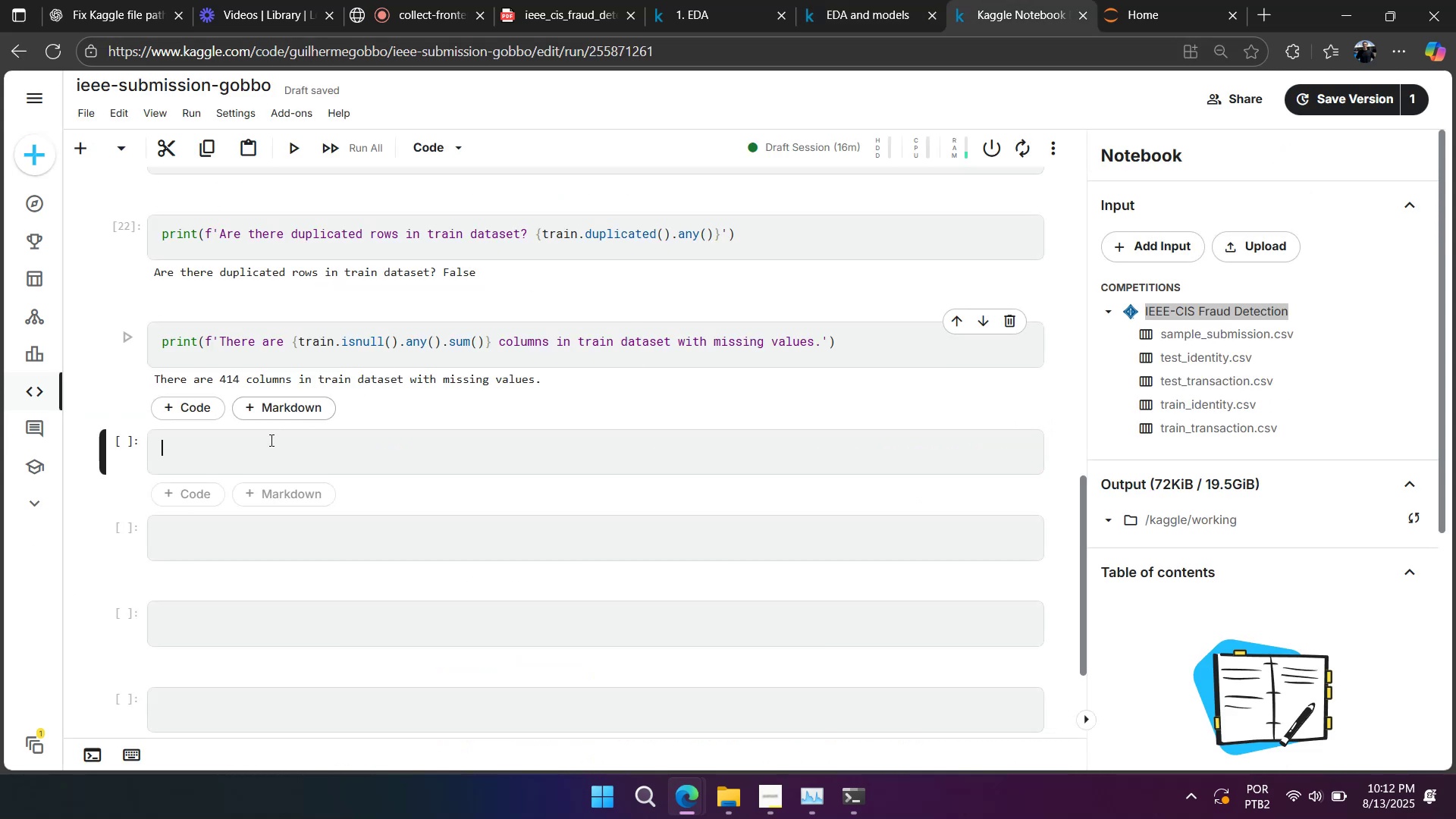 
key(Control+V)
 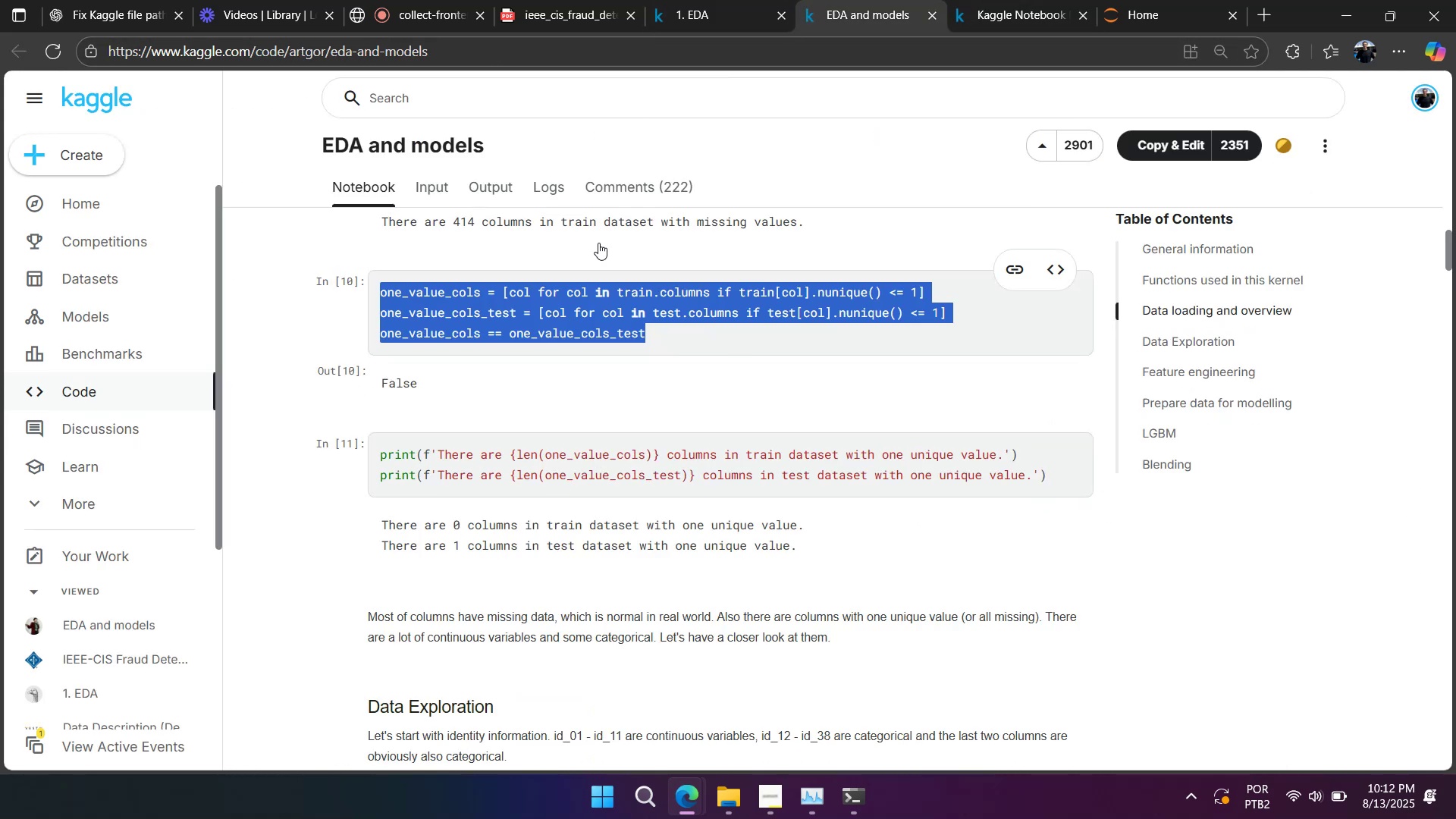 
double_click([499, 459])
 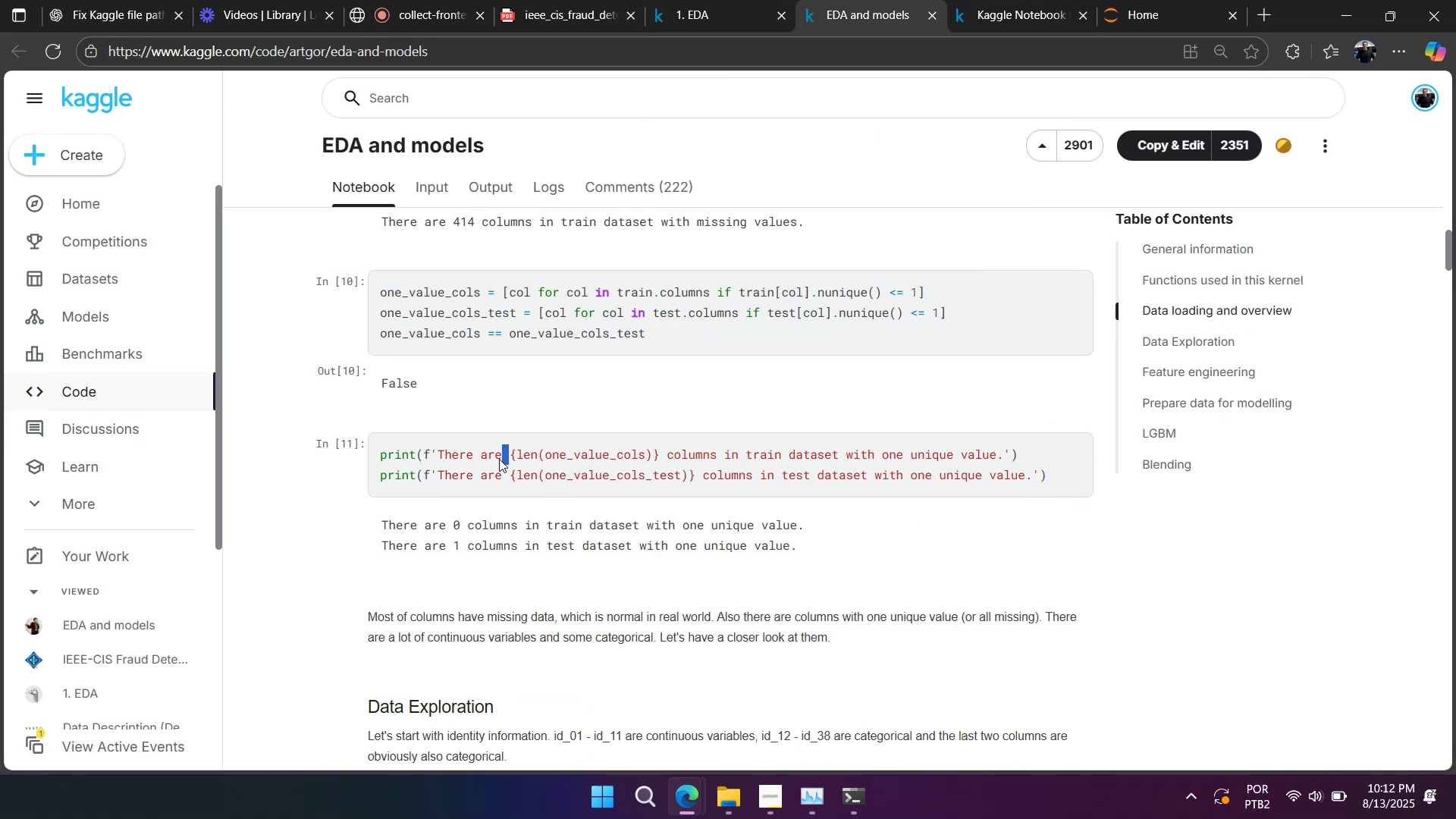 
triple_click([499, 459])
 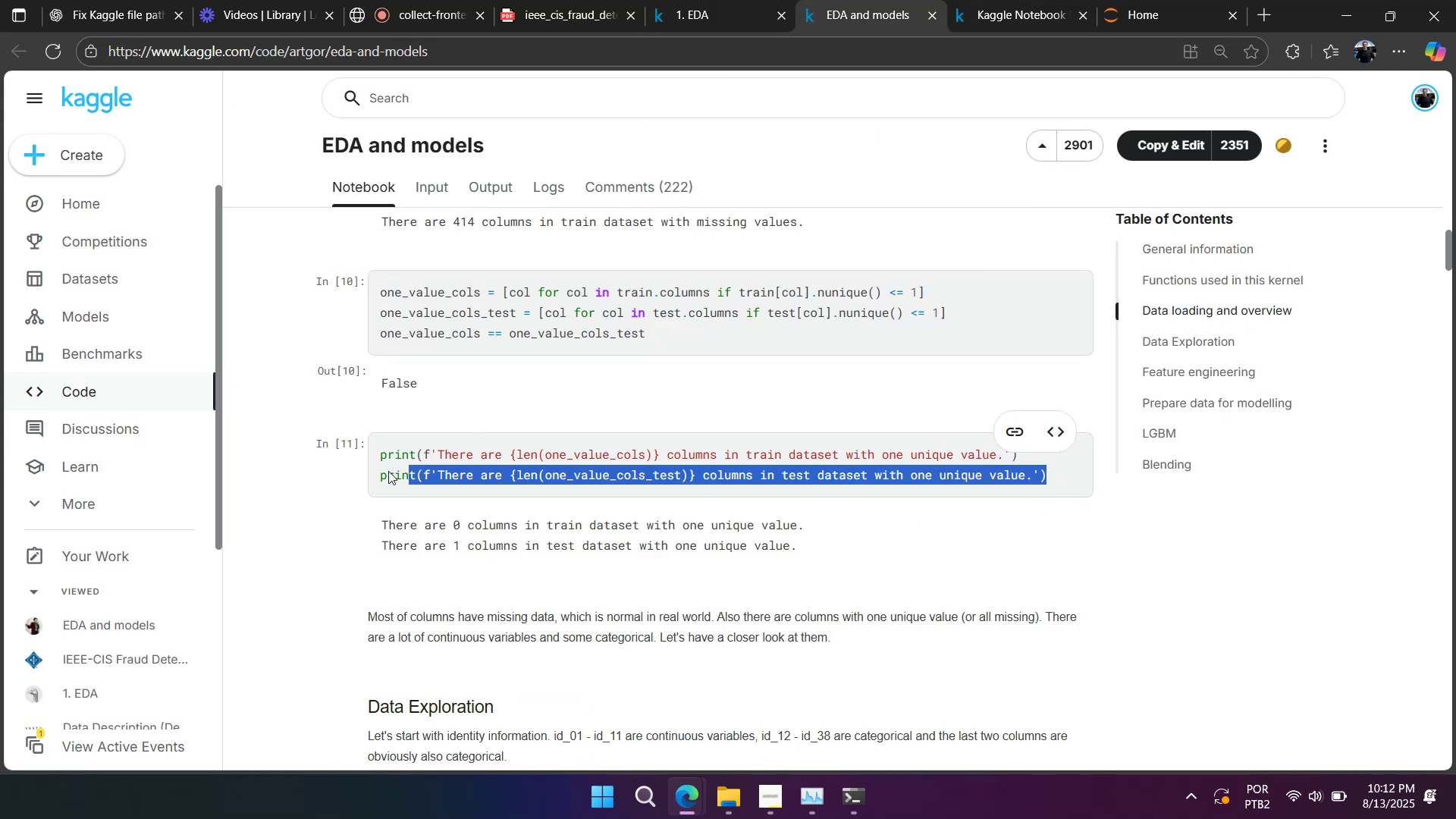 
key(Control+ControlLeft)
 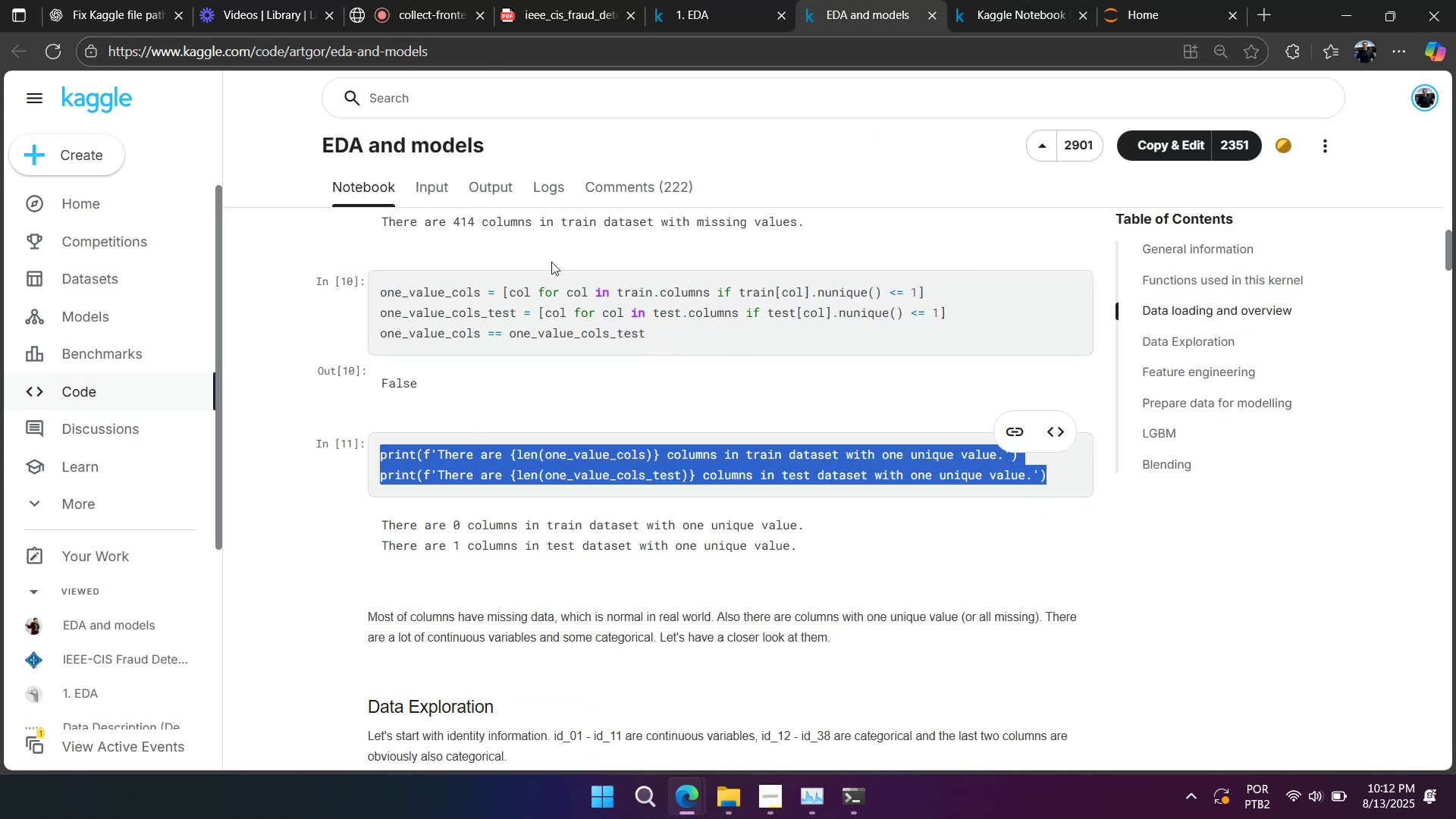 
key(Control+C)
 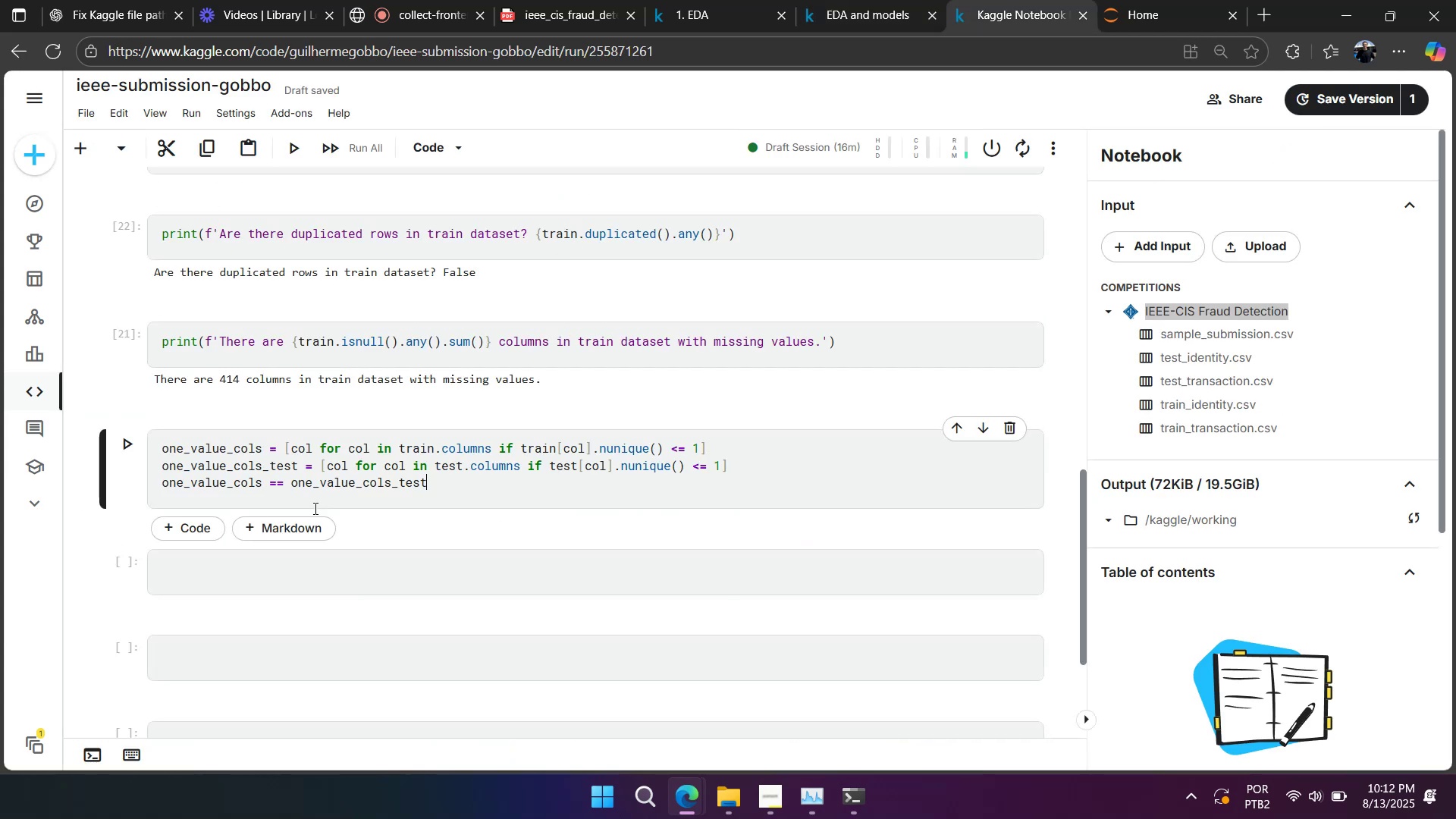 
key(Shift+Enter)
 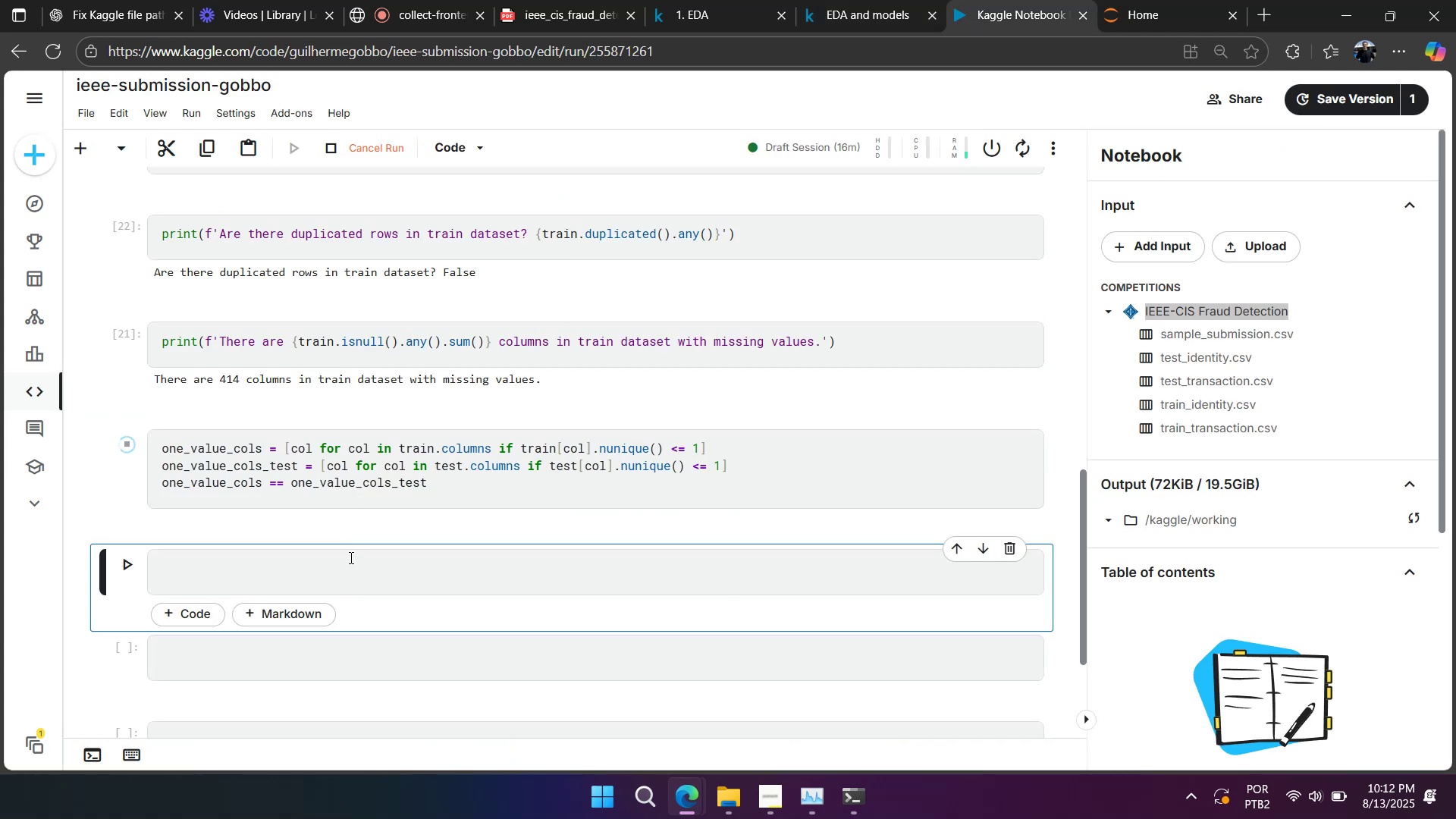 
key(Control+V)
 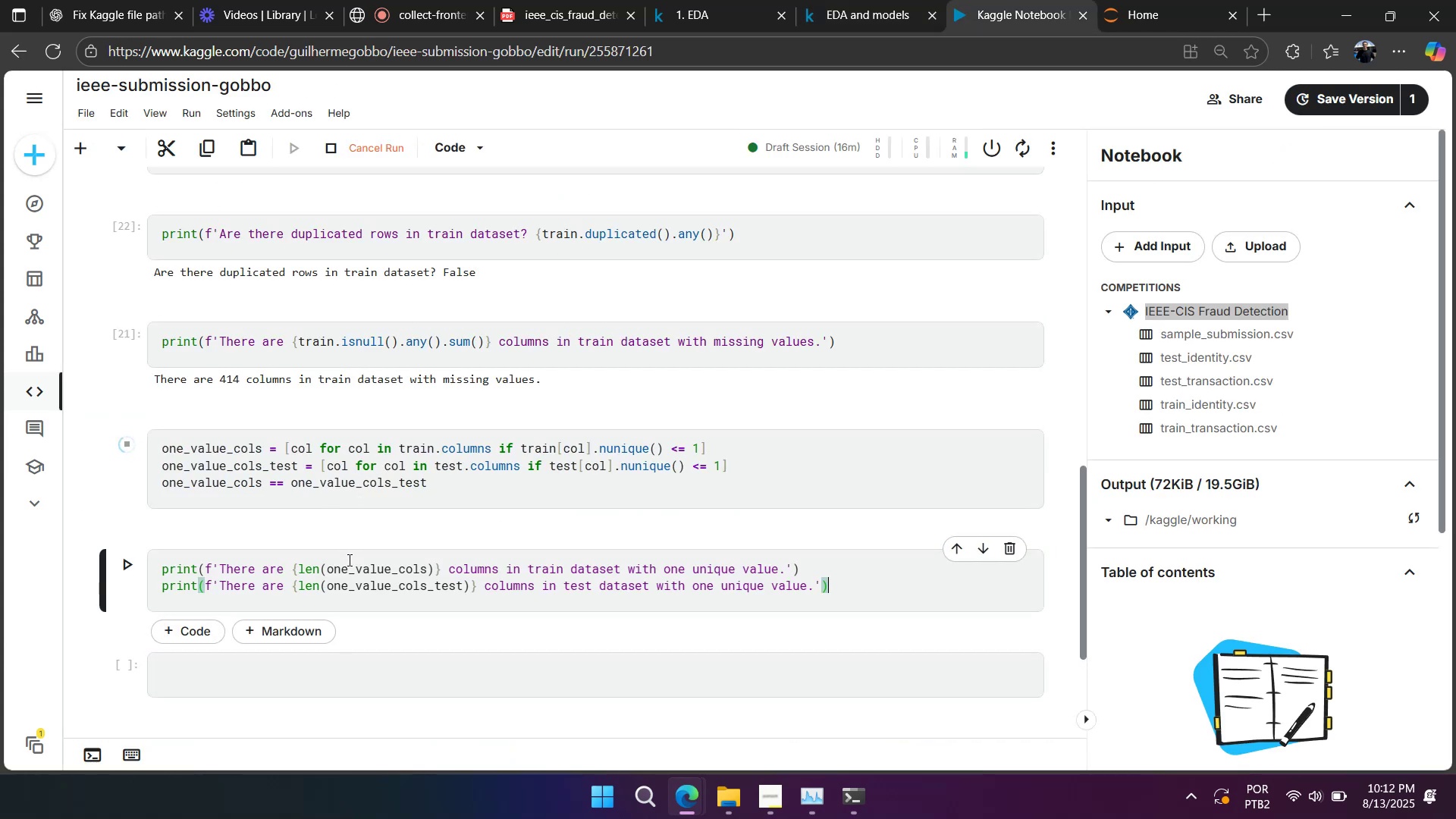 
hold_key(key=ShiftLeft, duration=1.52)
 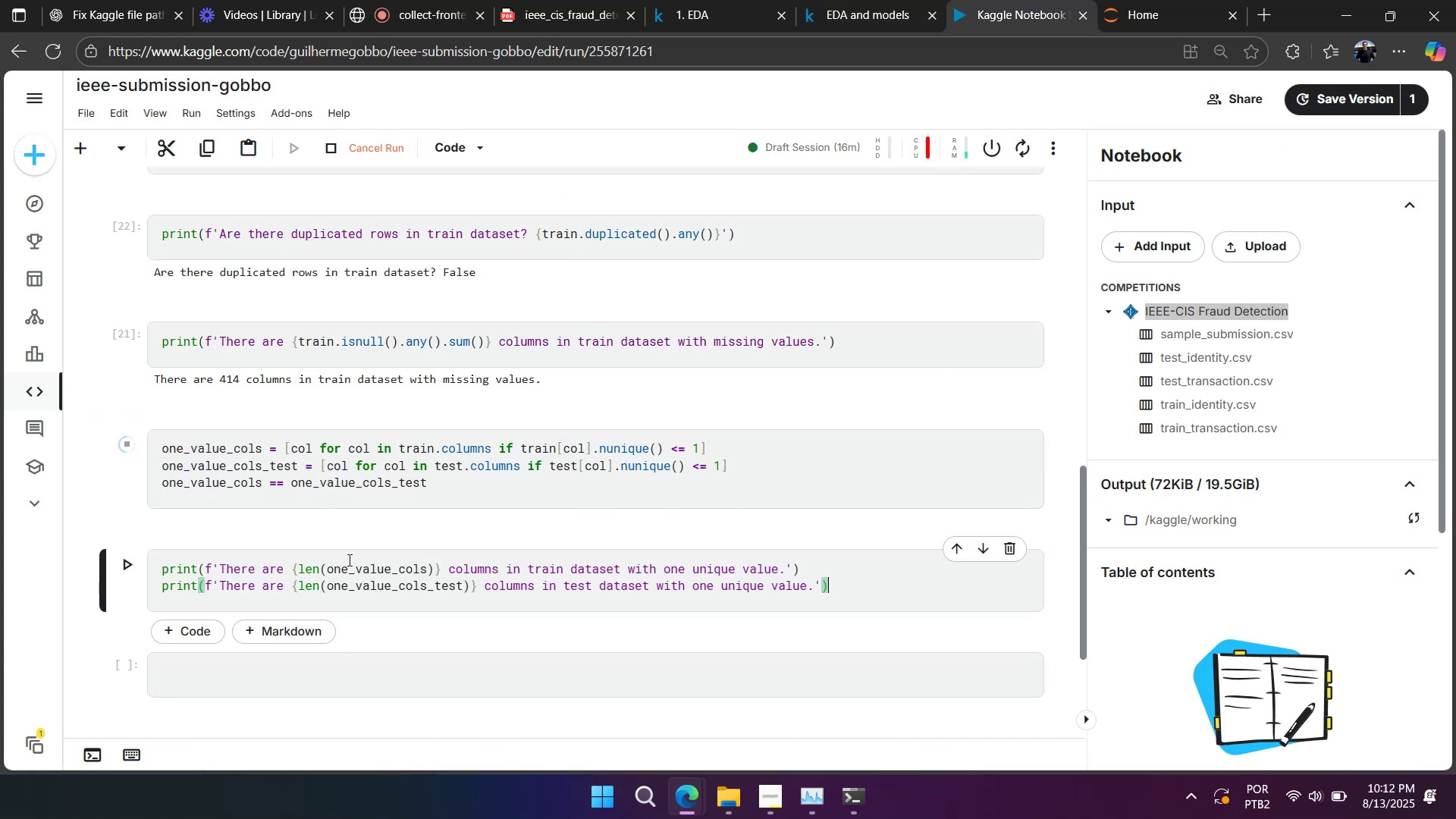 
key(Shift+Enter)
 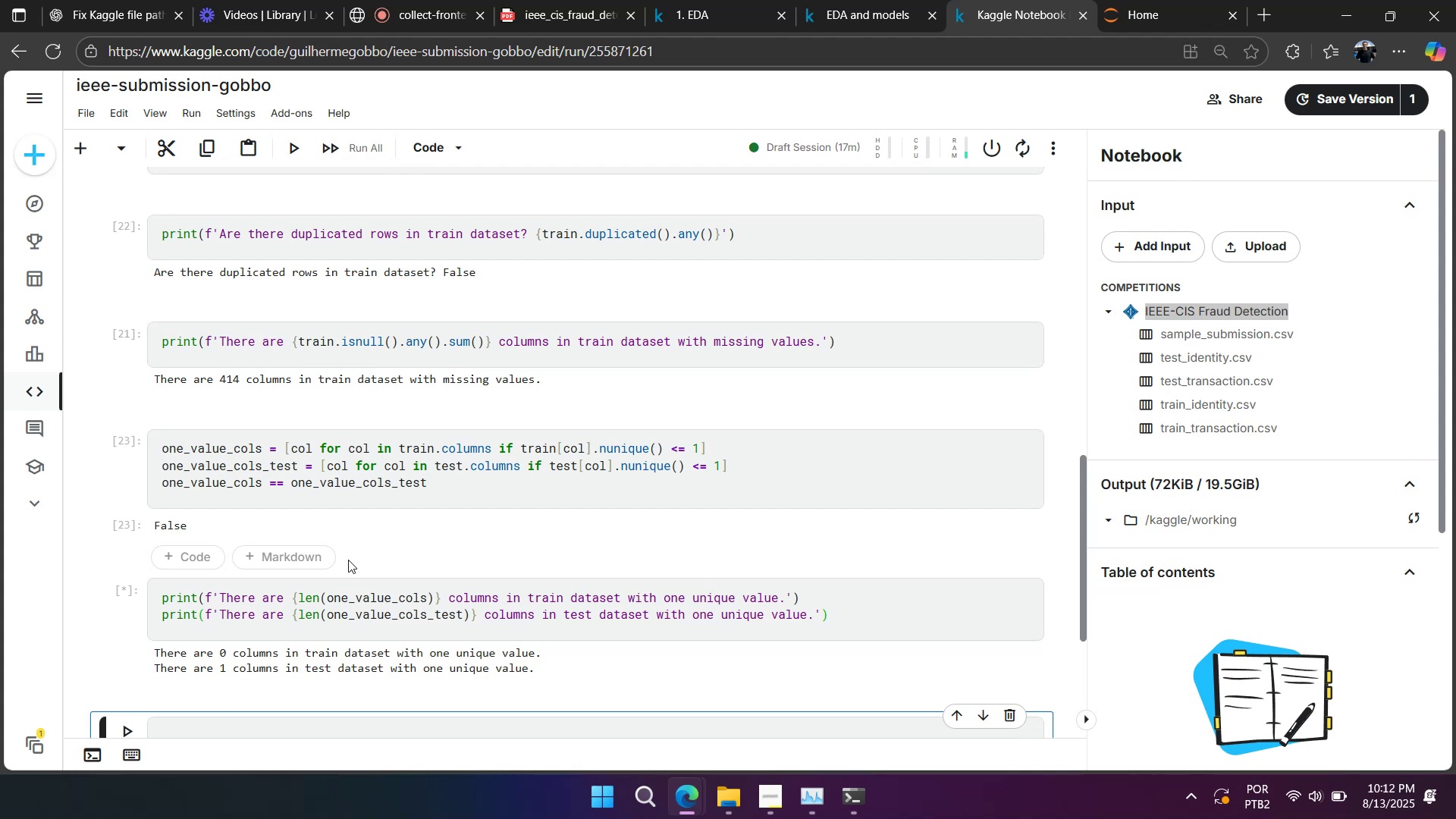 
wait(14.33)
 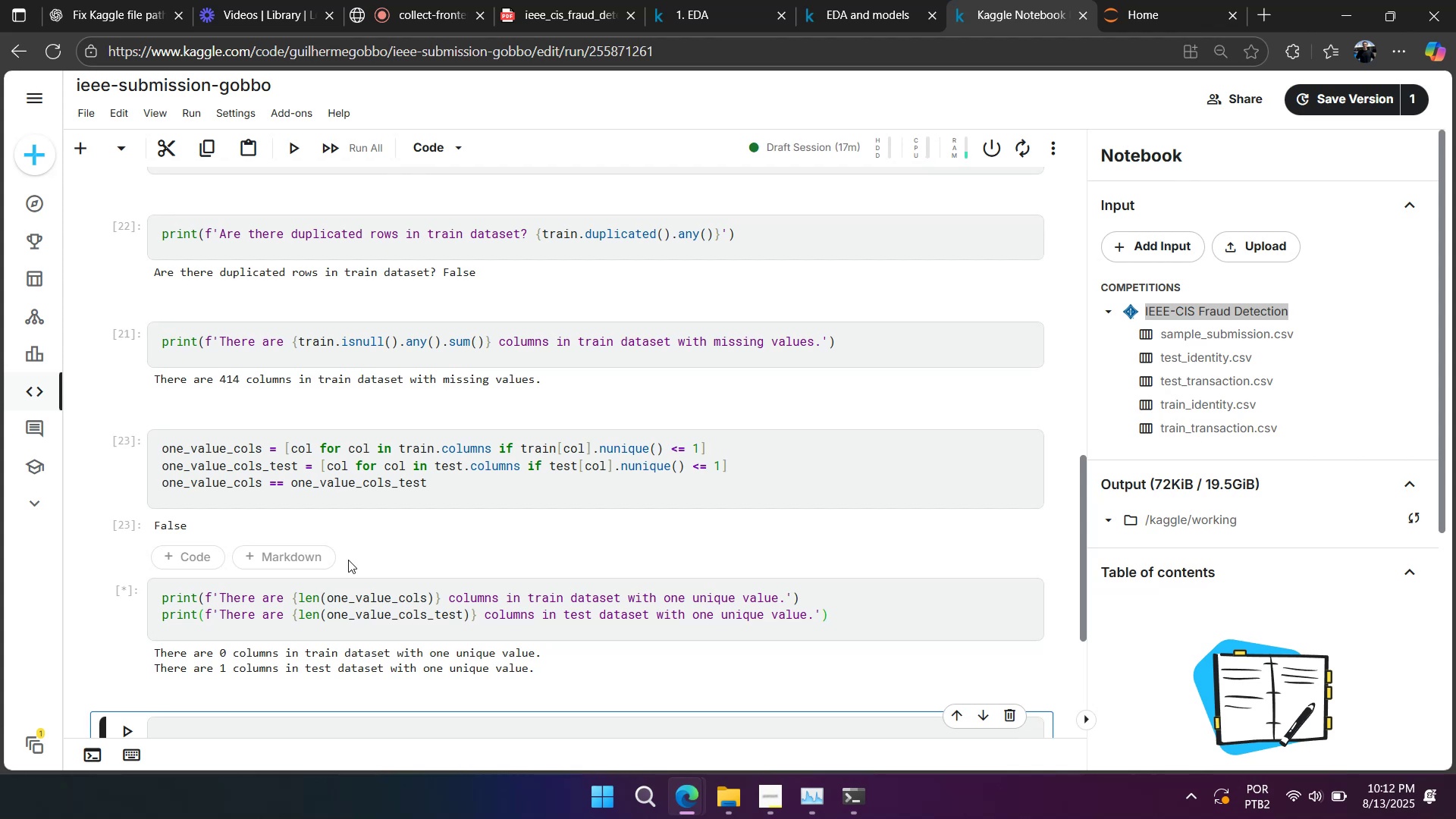 
scroll: coordinate [612, 550], scroll_direction: down, amount: 2.0
 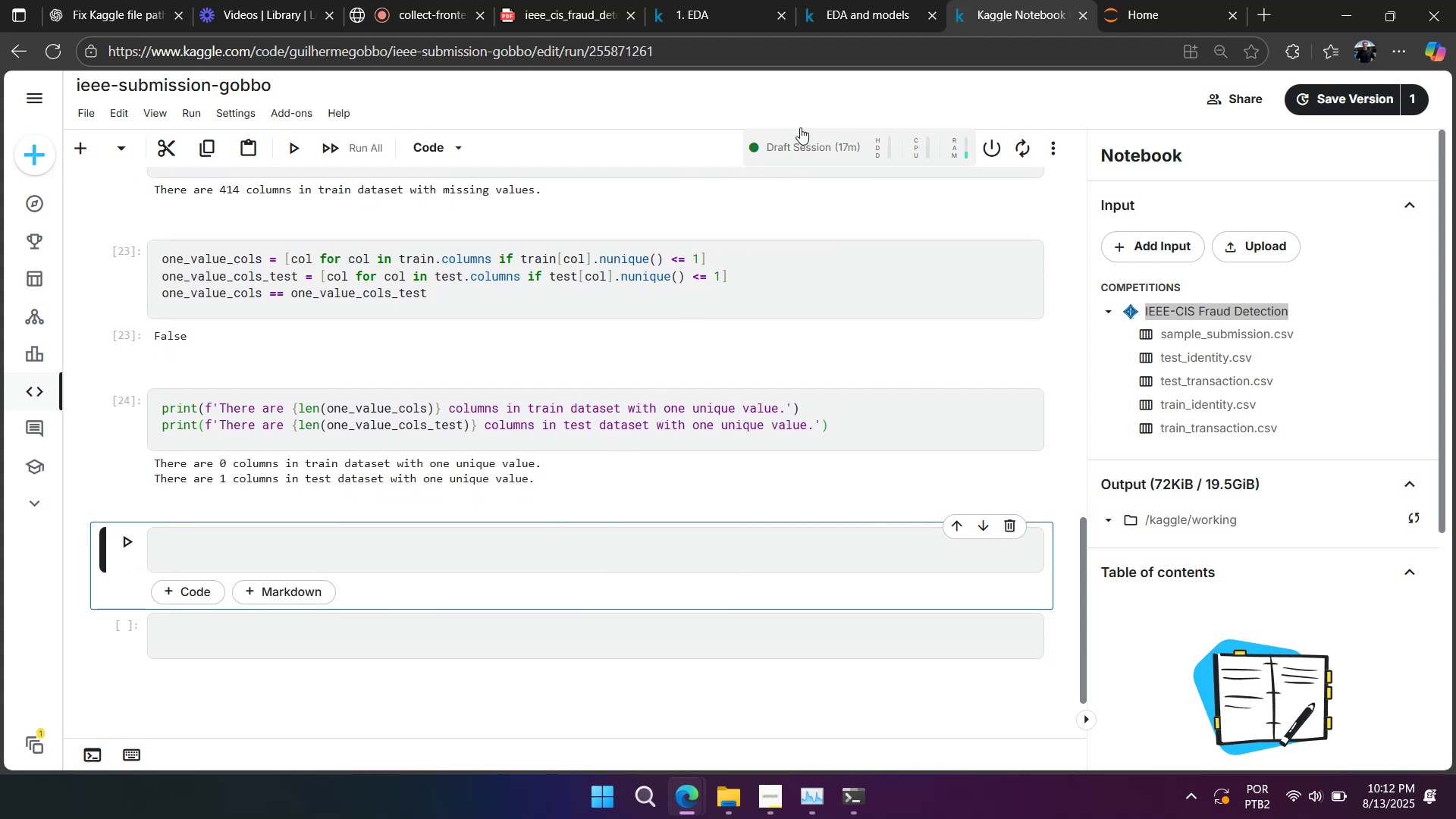 
left_click([845, 13])
 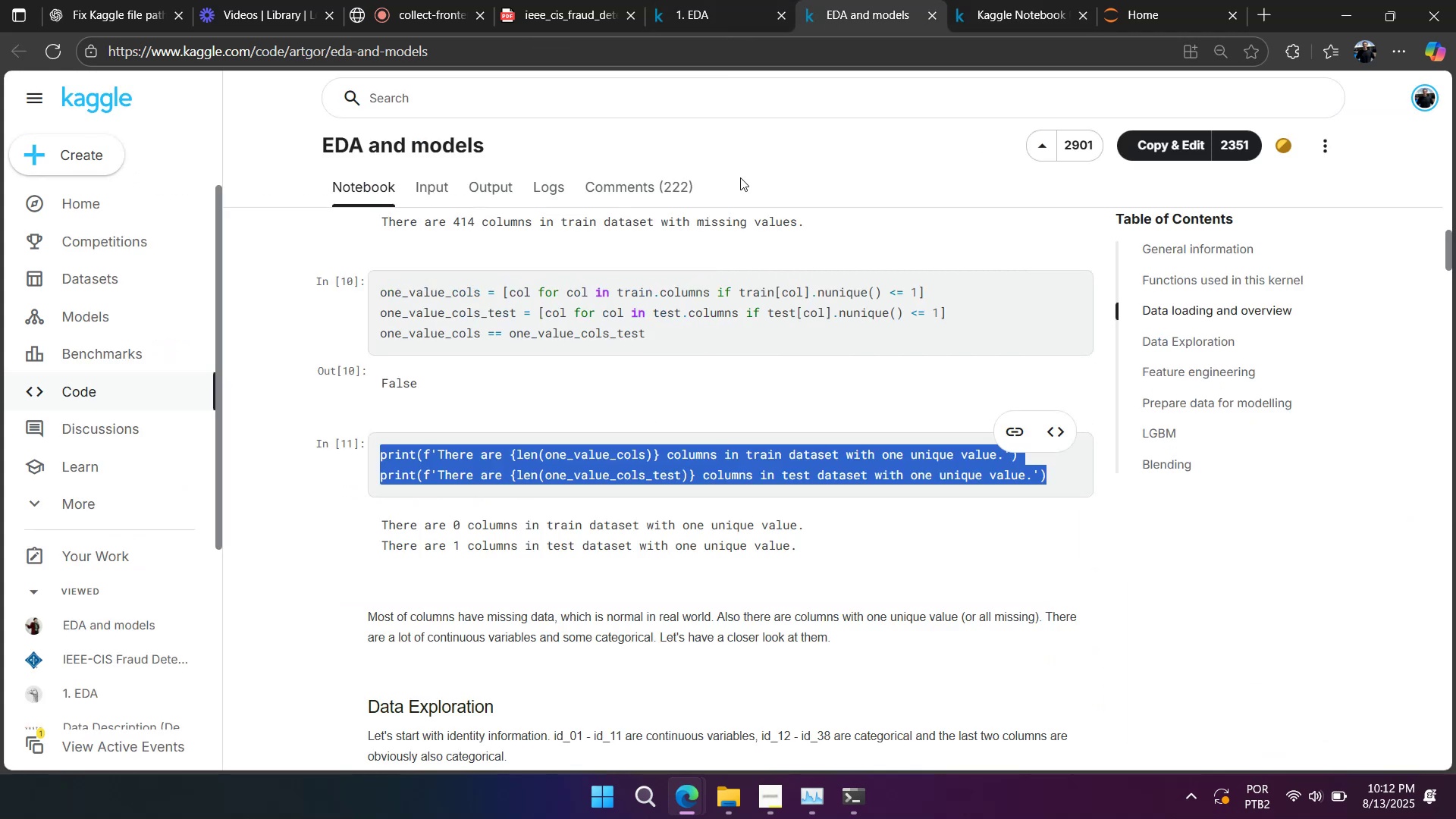 
scroll: coordinate [730, 178], scroll_direction: down, amount: 10.0
 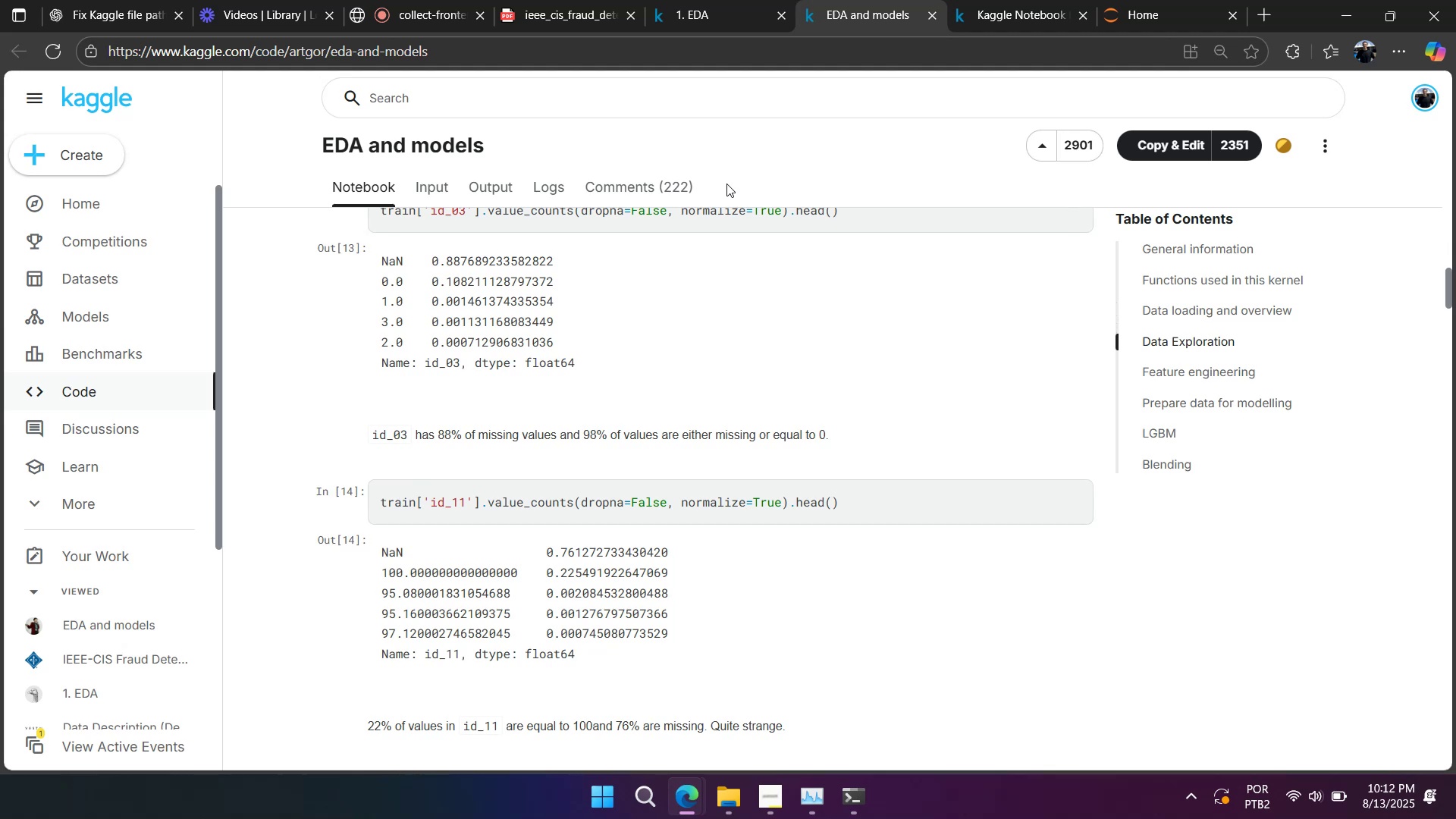 
scroll: coordinate [718, 212], scroll_direction: up, amount: 2.0
 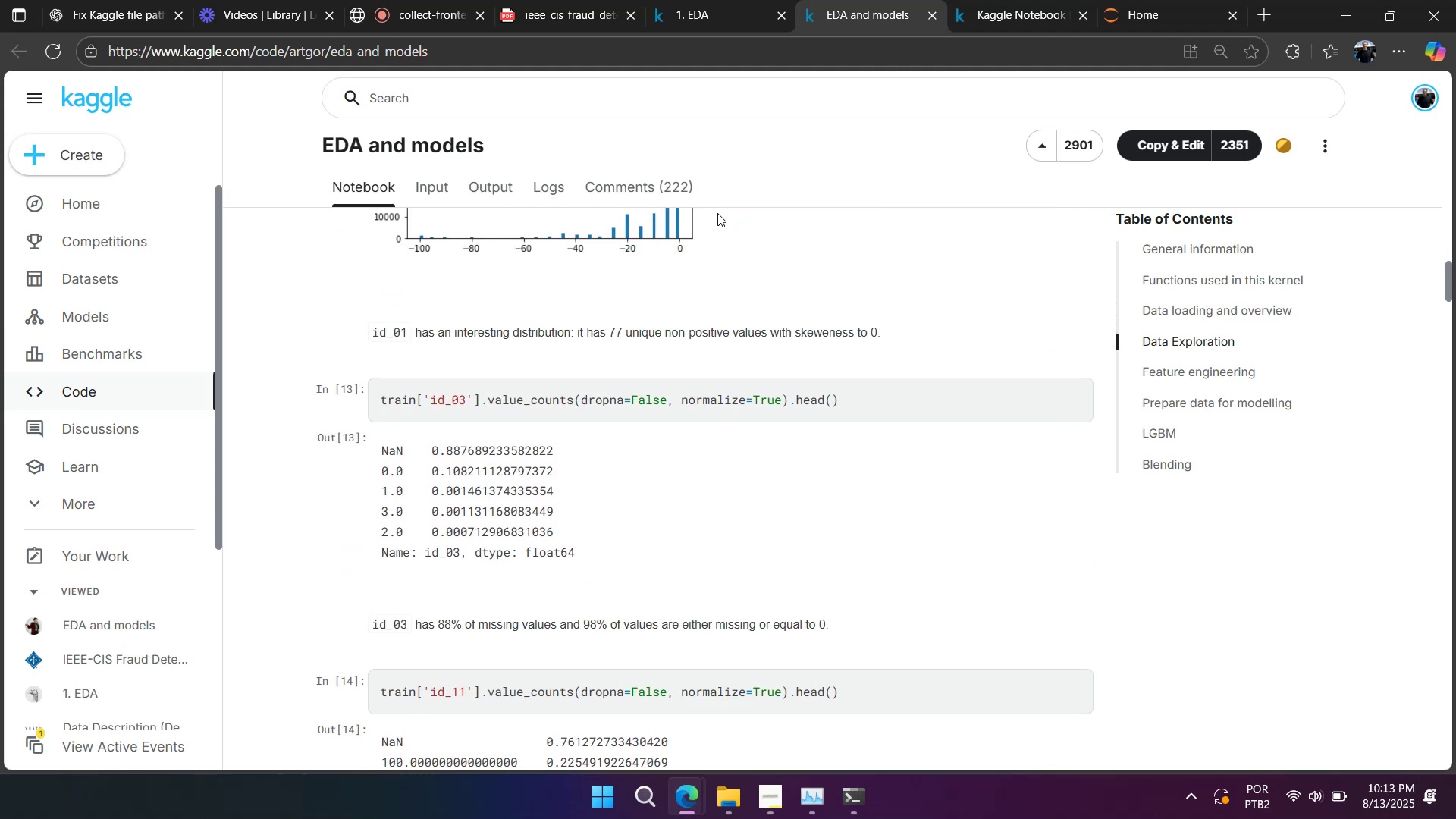 
scroll: coordinate [717, 213], scroll_direction: down, amount: 6.0
 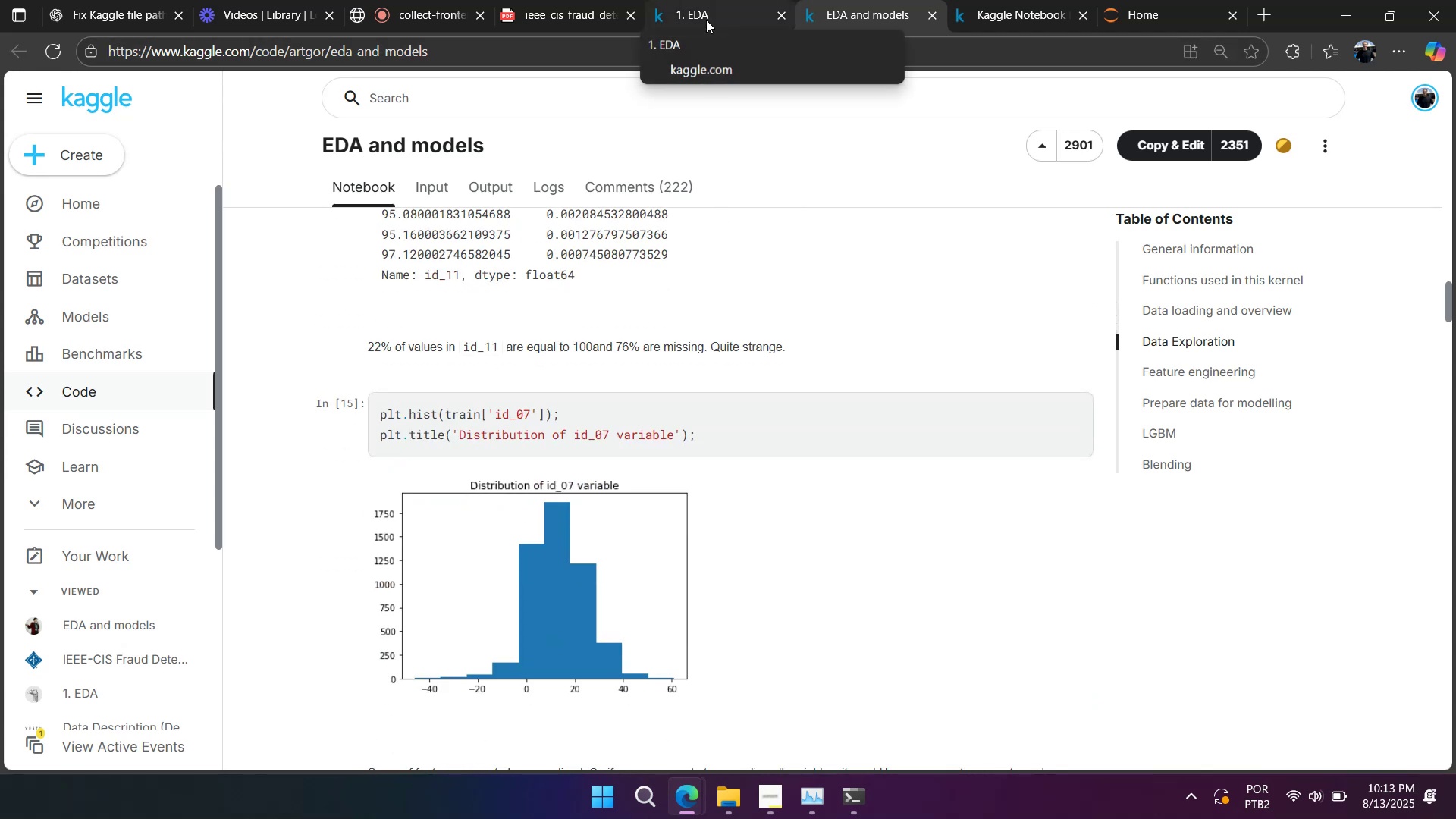 
left_click([706, 20])
 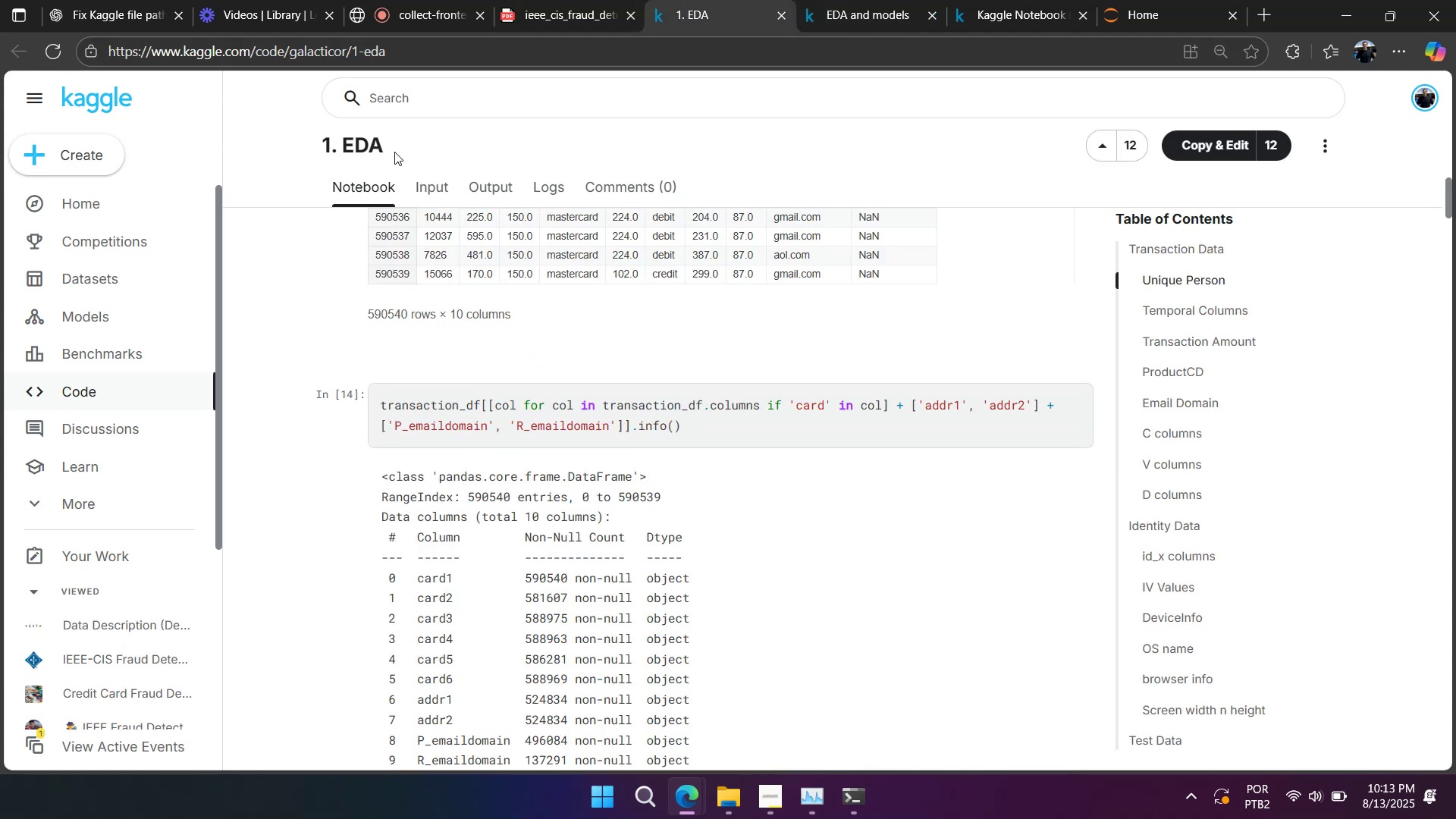 
scroll: coordinate [333, 241], scroll_direction: up, amount: 48.0
 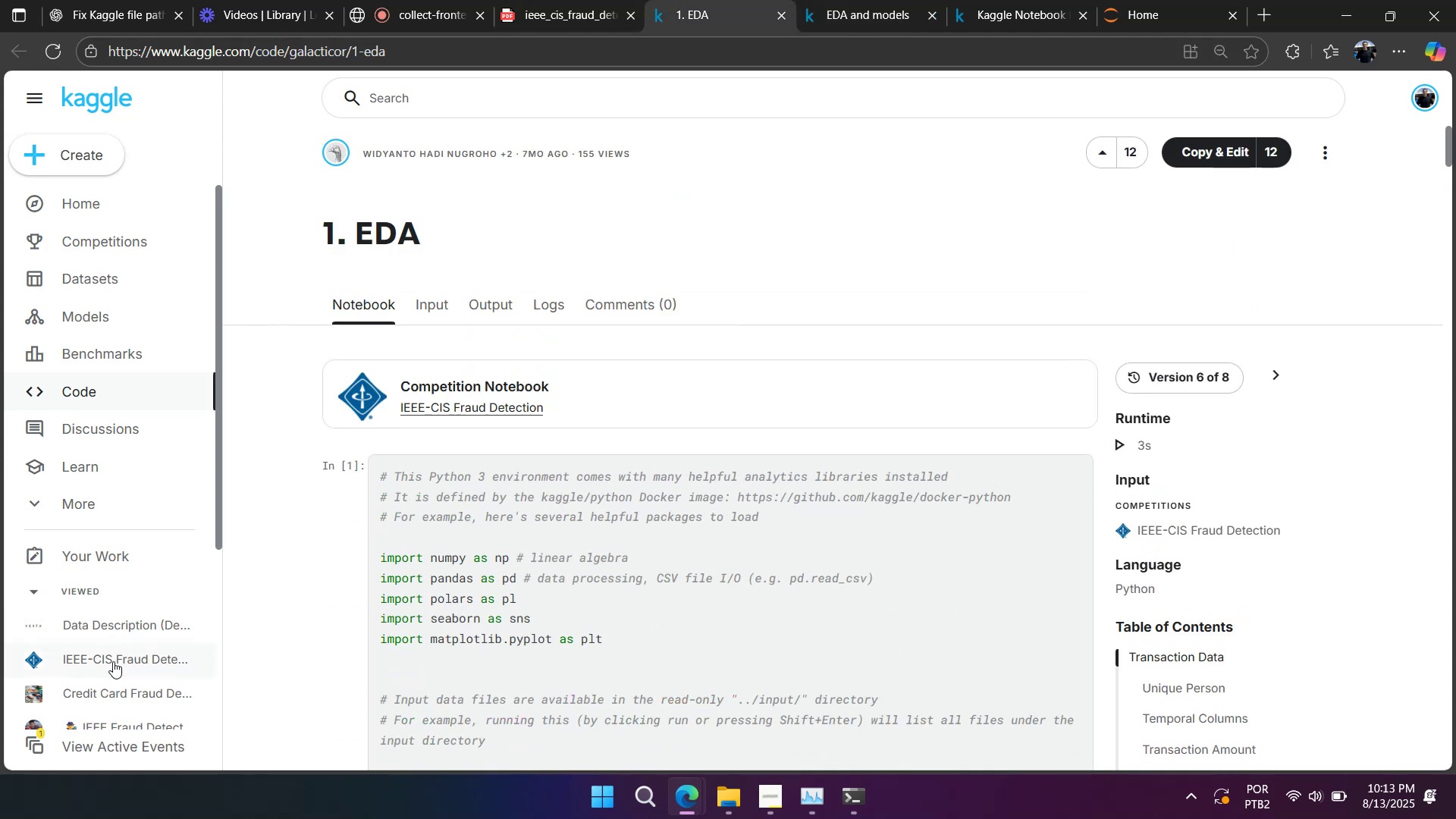 
left_click([109, 665])
 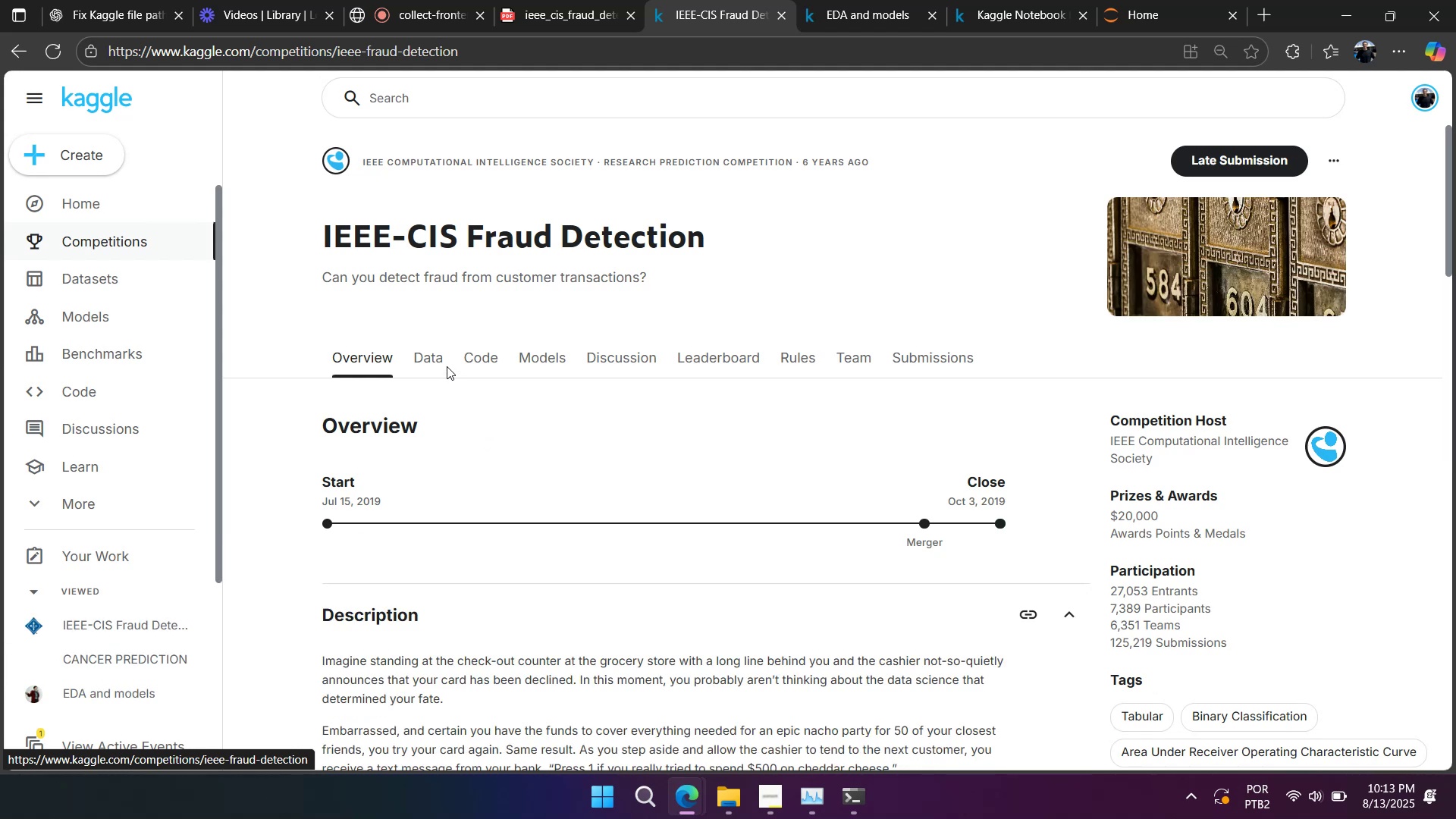 
scroll: coordinate [431, 358], scroll_direction: down, amount: 3.0
 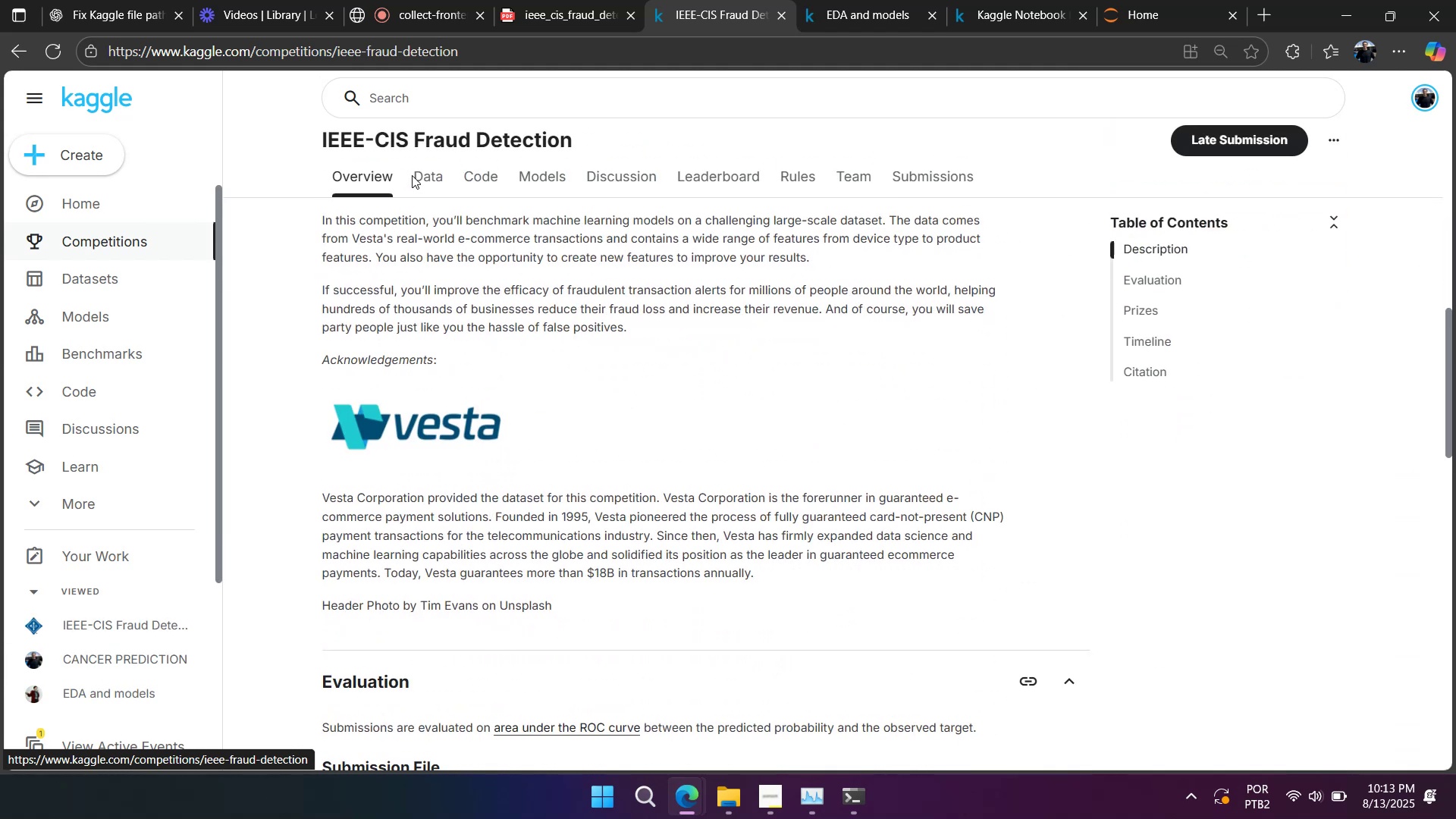 
double_click([419, 177])
 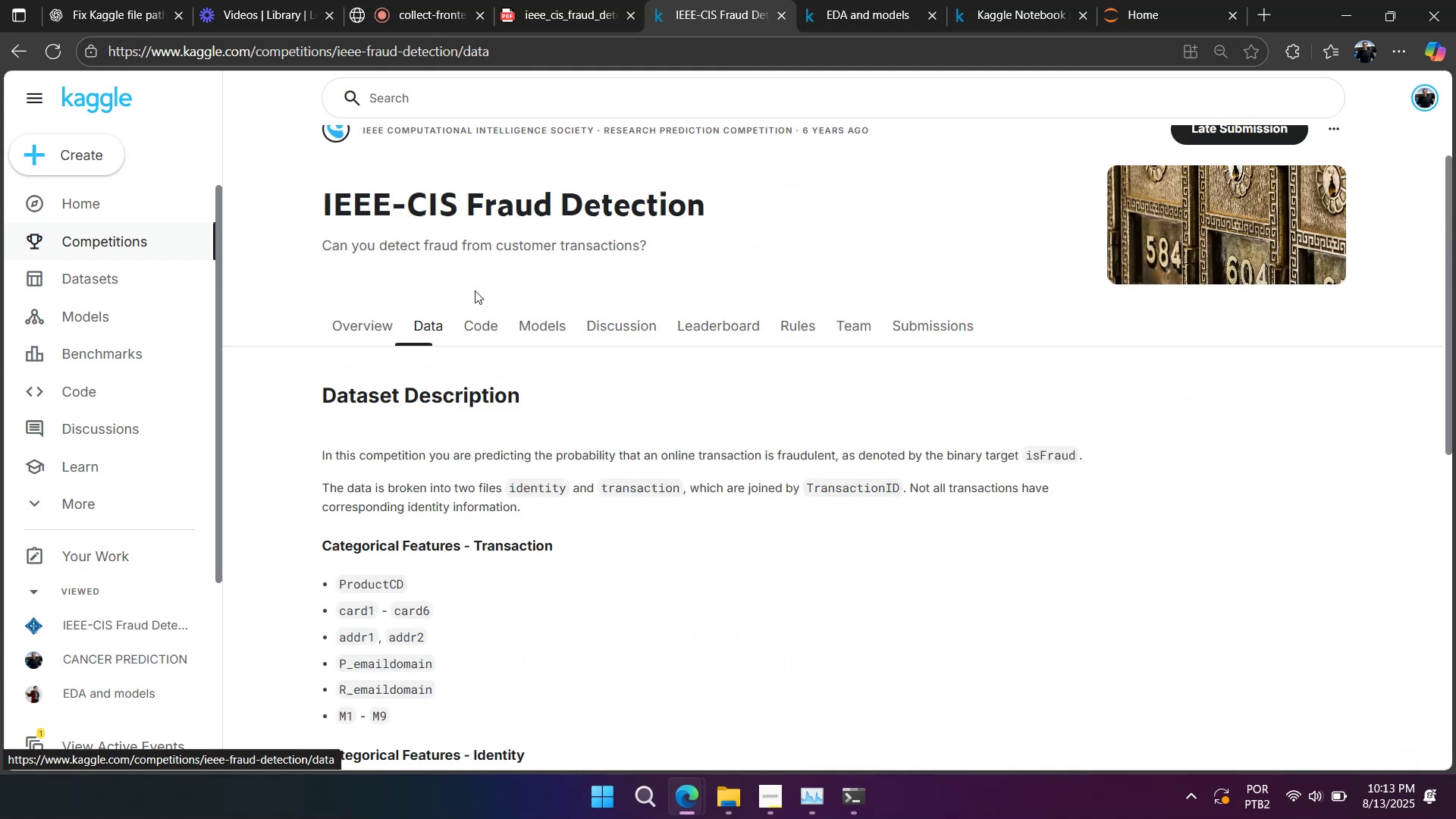 
scroll: coordinate [475, 334], scroll_direction: down, amount: 5.0
 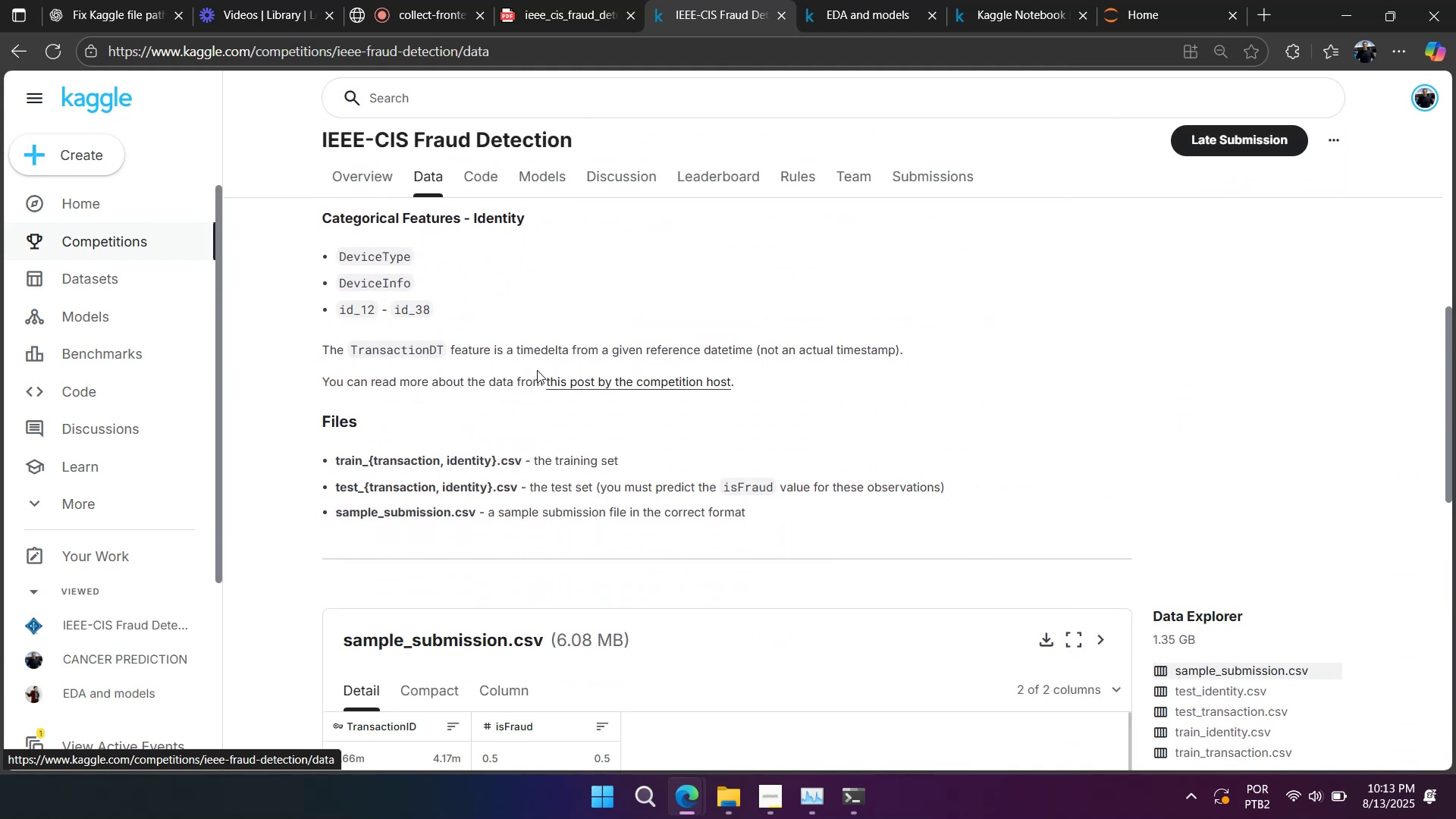 
scroll: coordinate [524, 382], scroll_direction: up, amount: 3.0
 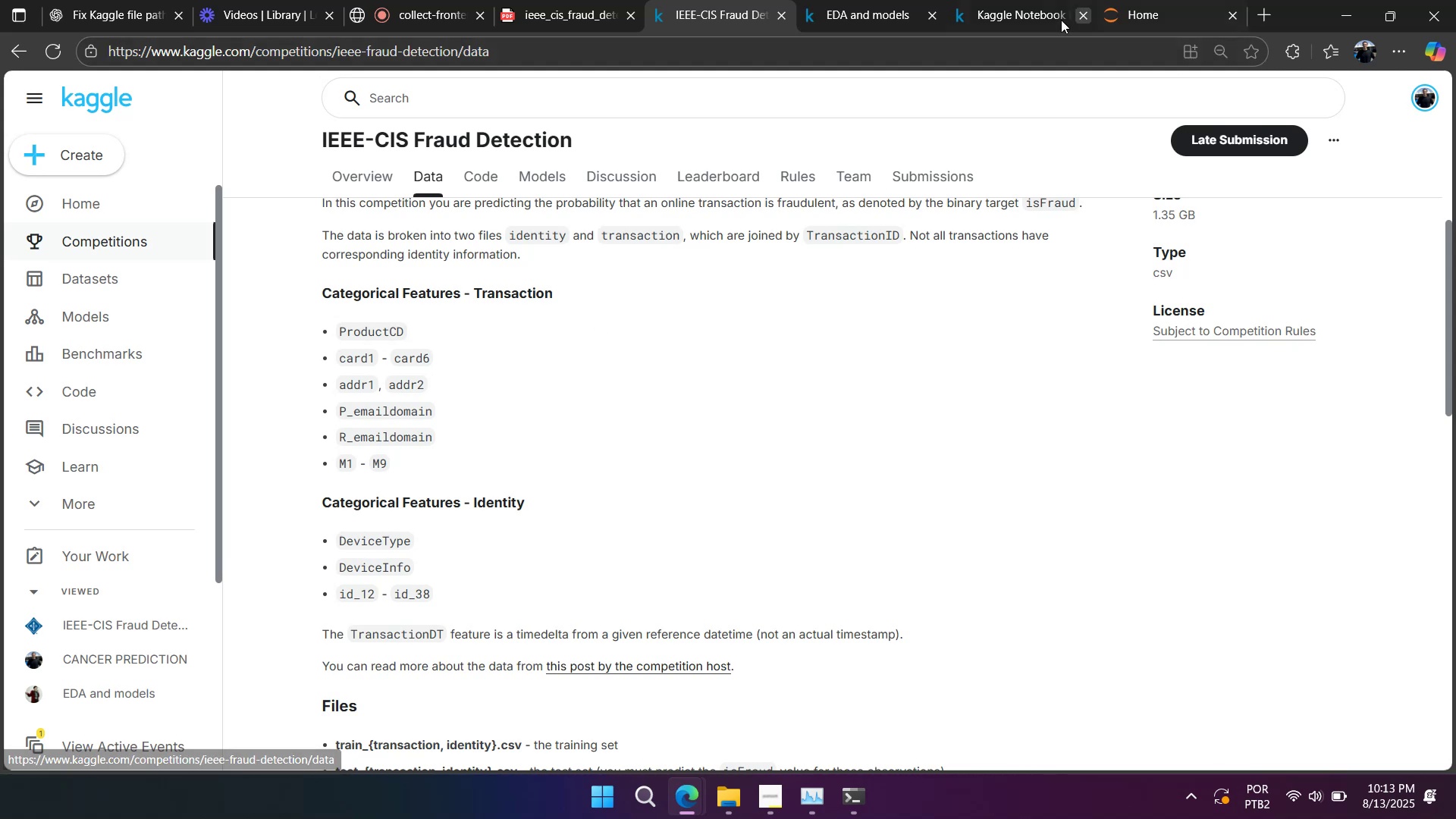 
wait(5.36)
 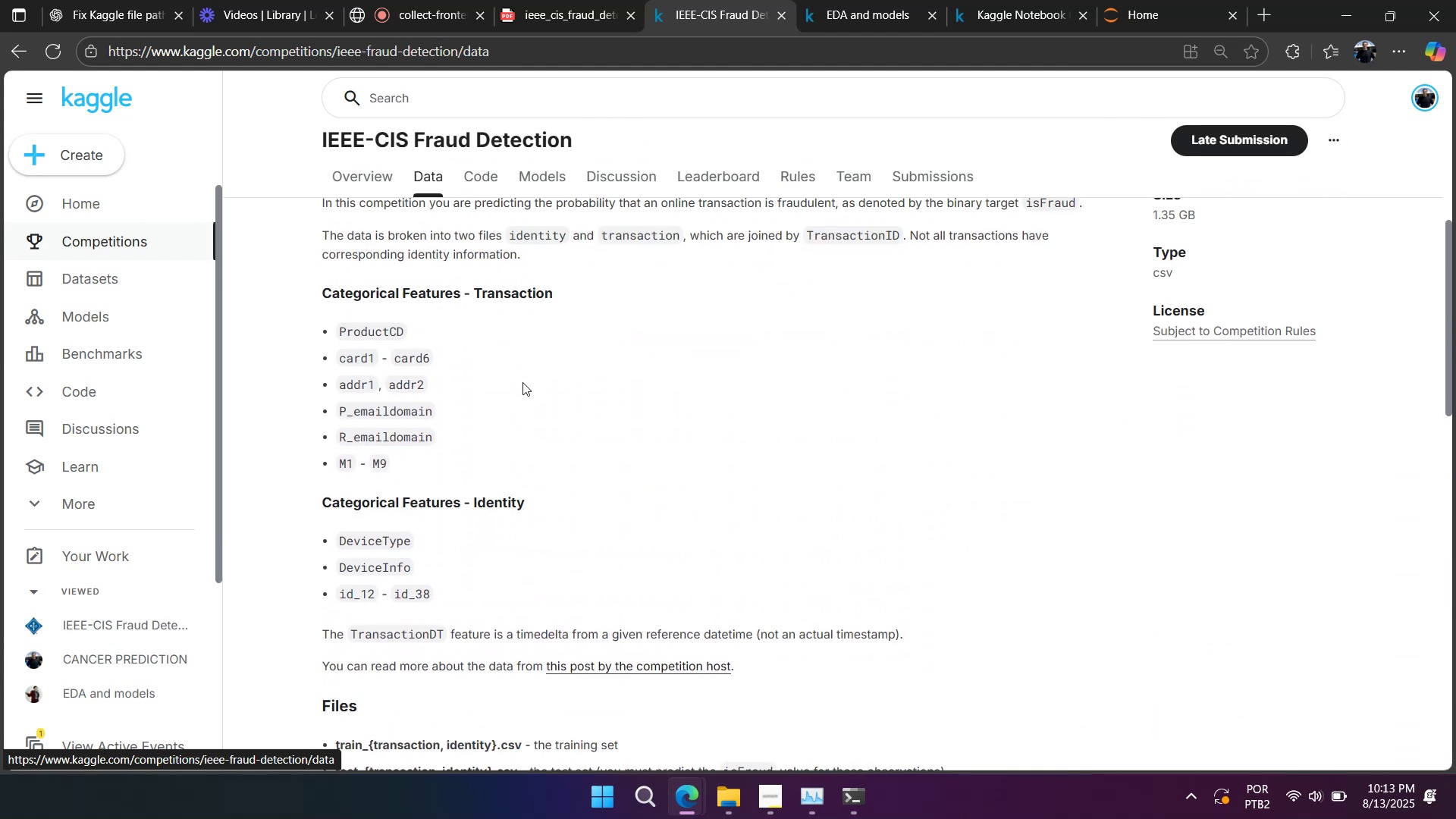 
left_click([1027, 16])
 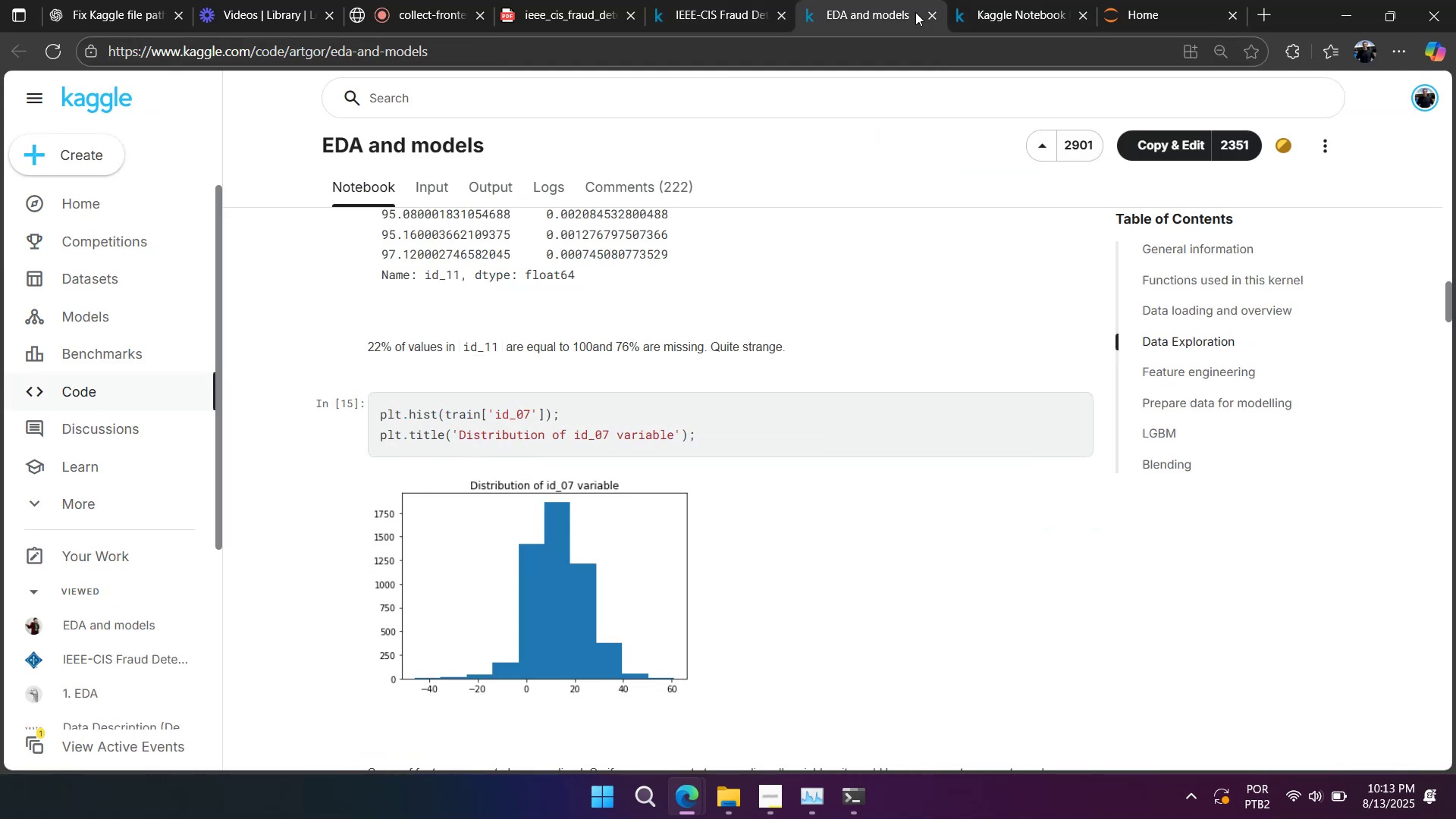 
scroll: coordinate [858, 351], scroll_direction: up, amount: 12.0
 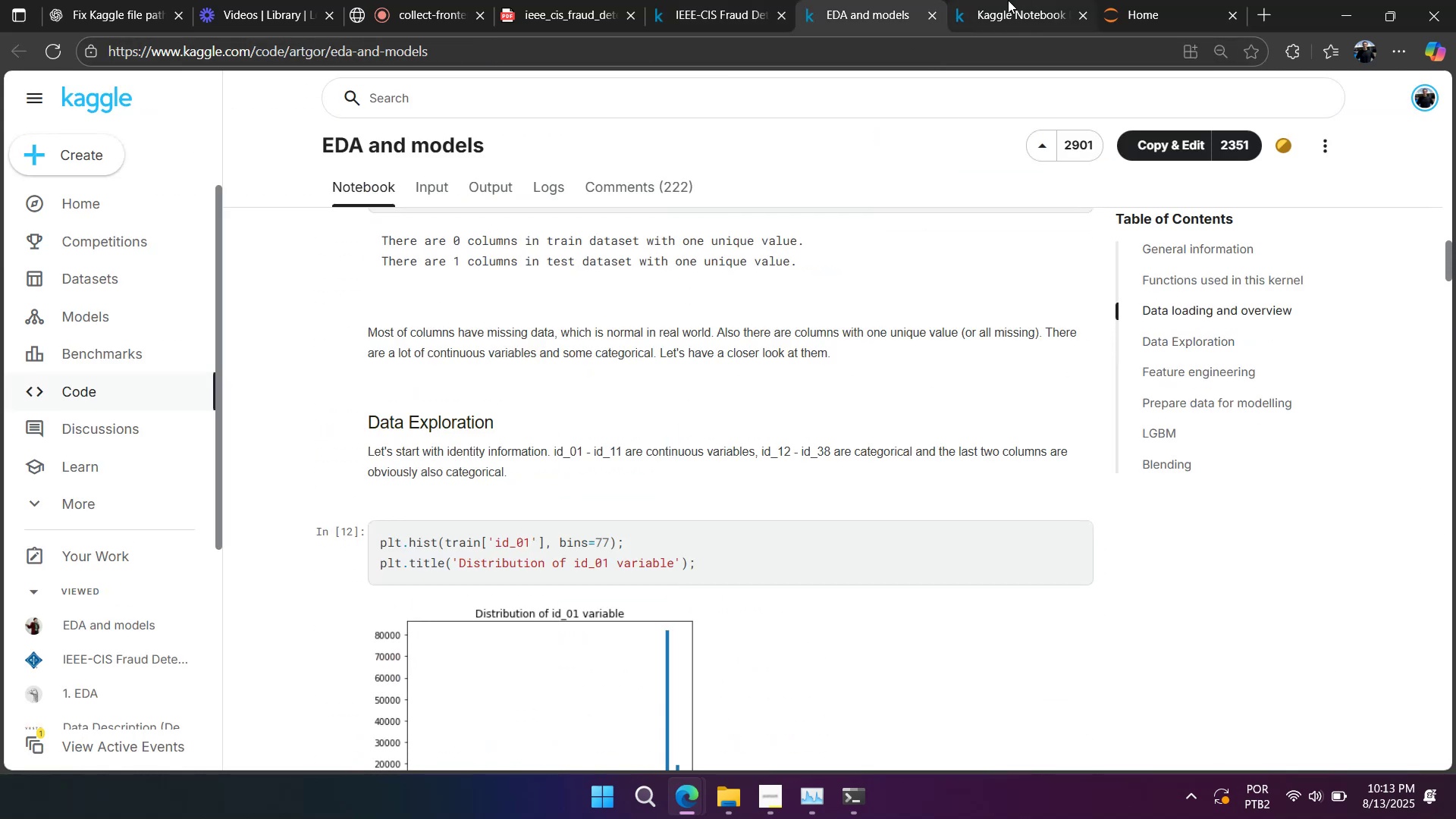 
left_click([1009, 25])
 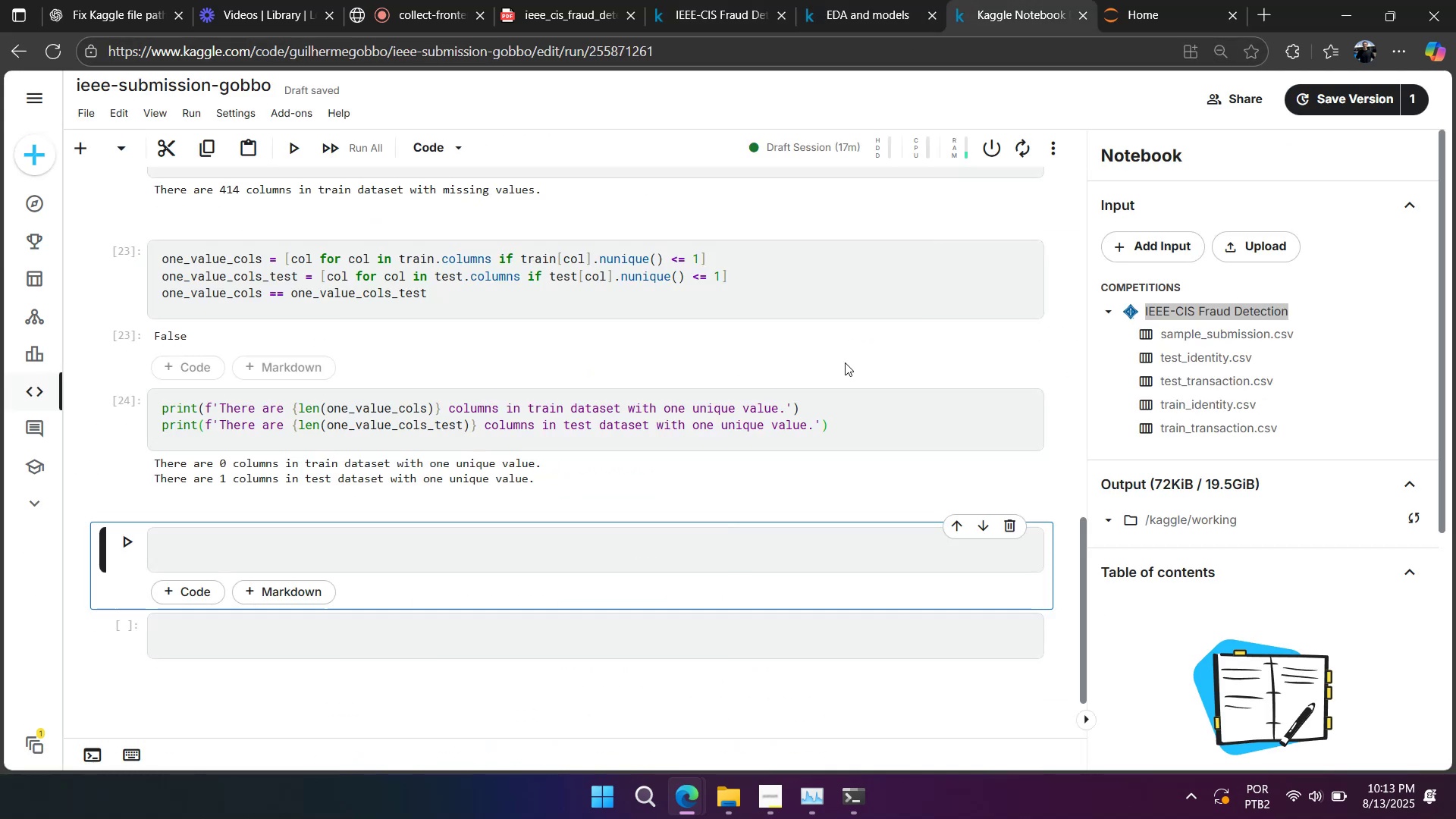 
scroll: coordinate [826, 384], scroll_direction: up, amount: 9.0
 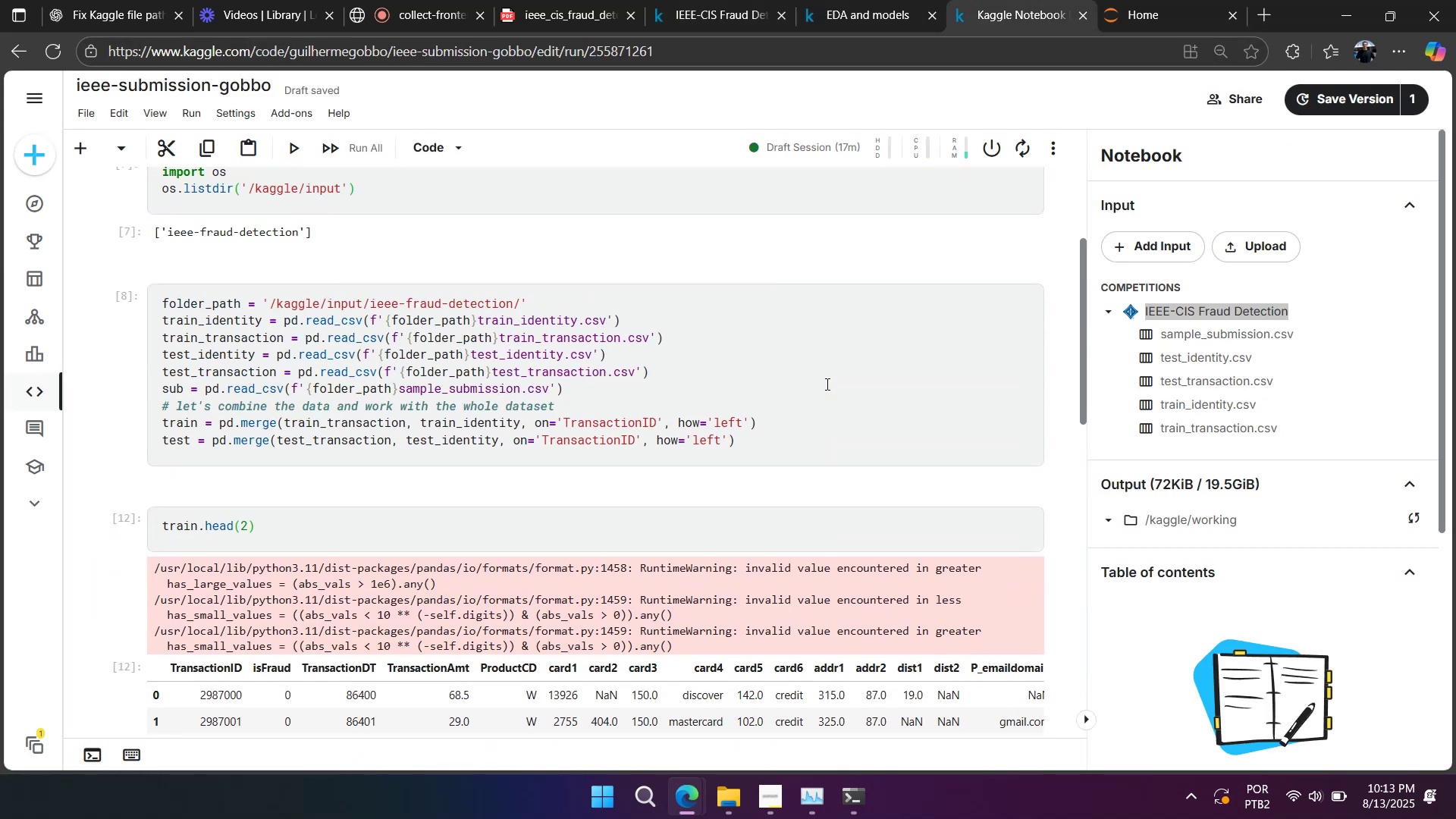 
scroll: coordinate [824, 387], scroll_direction: down, amount: 3.0
 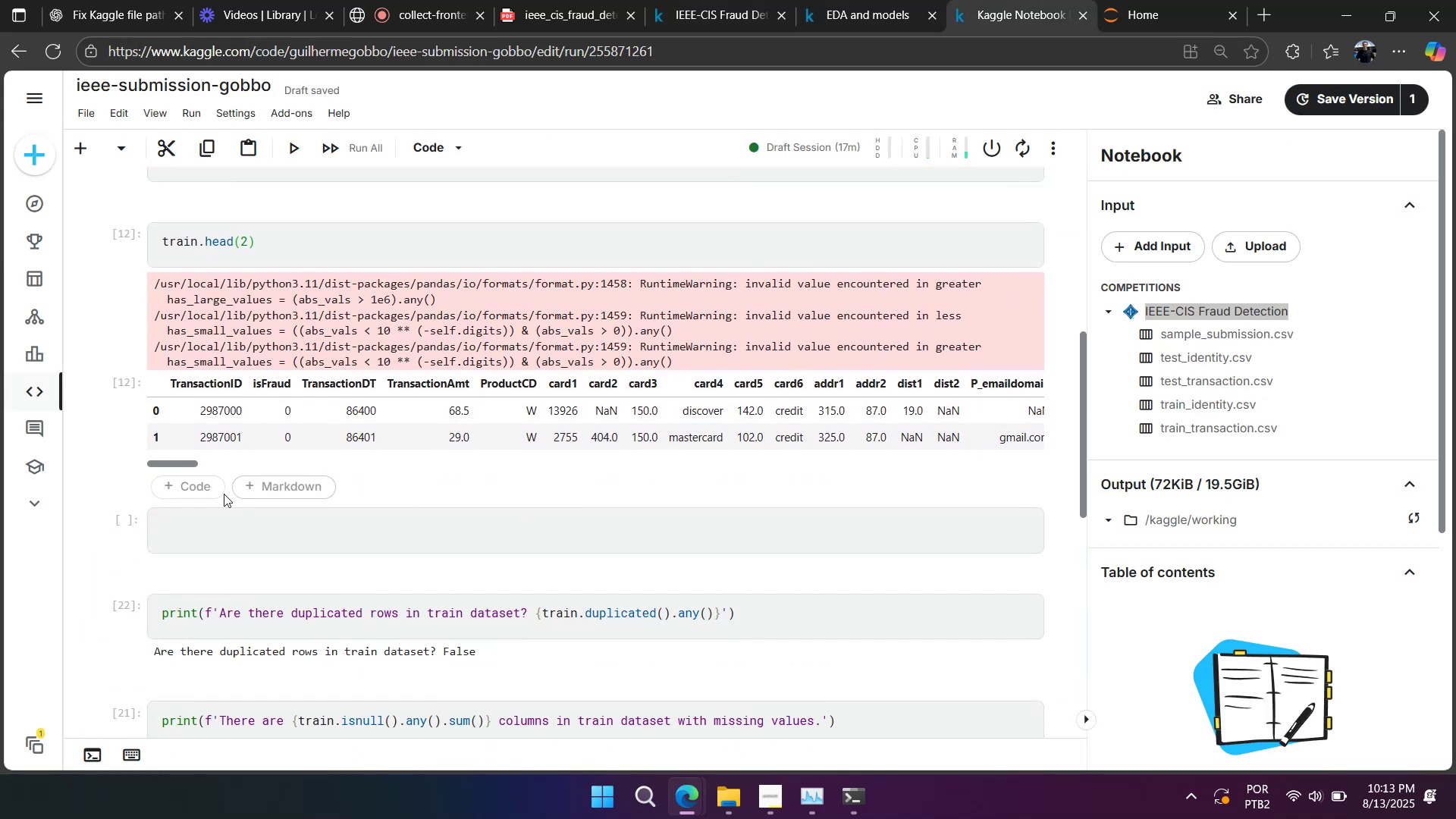 
left_click_drag(start_coordinate=[183, 465], to_coordinate=[189, 466])
 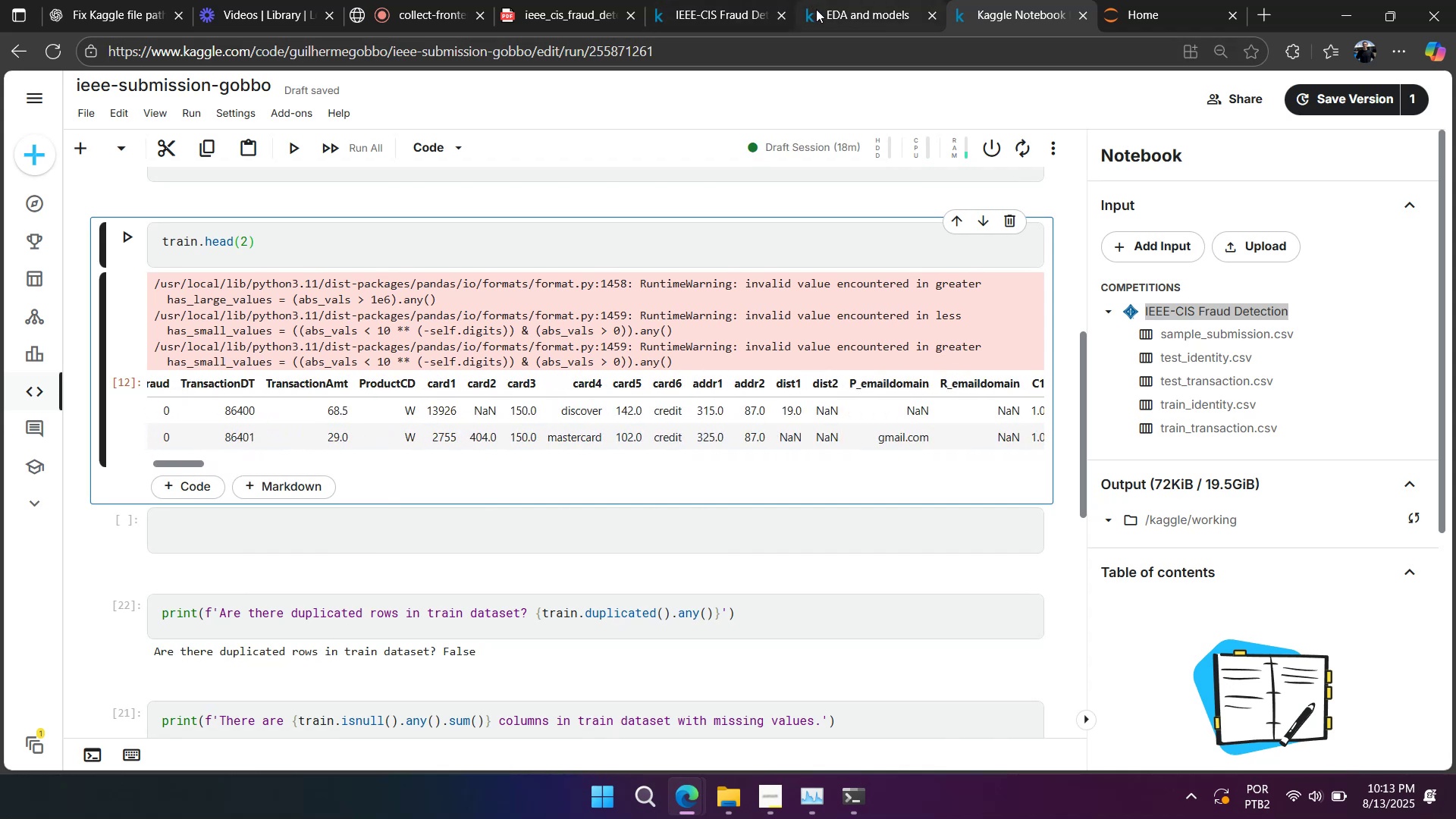 
left_click([752, 11])
 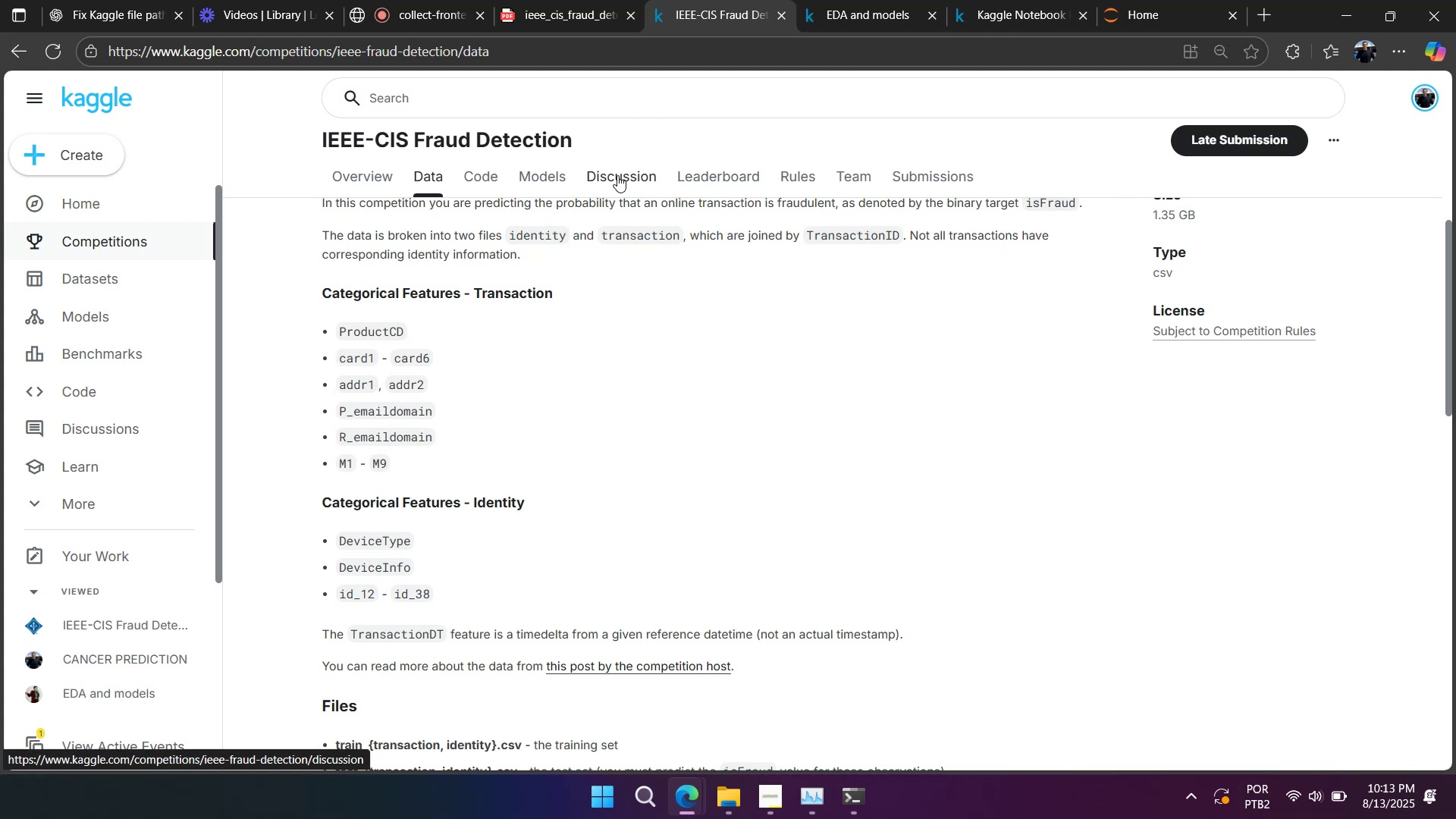 
left_click([617, 175])
 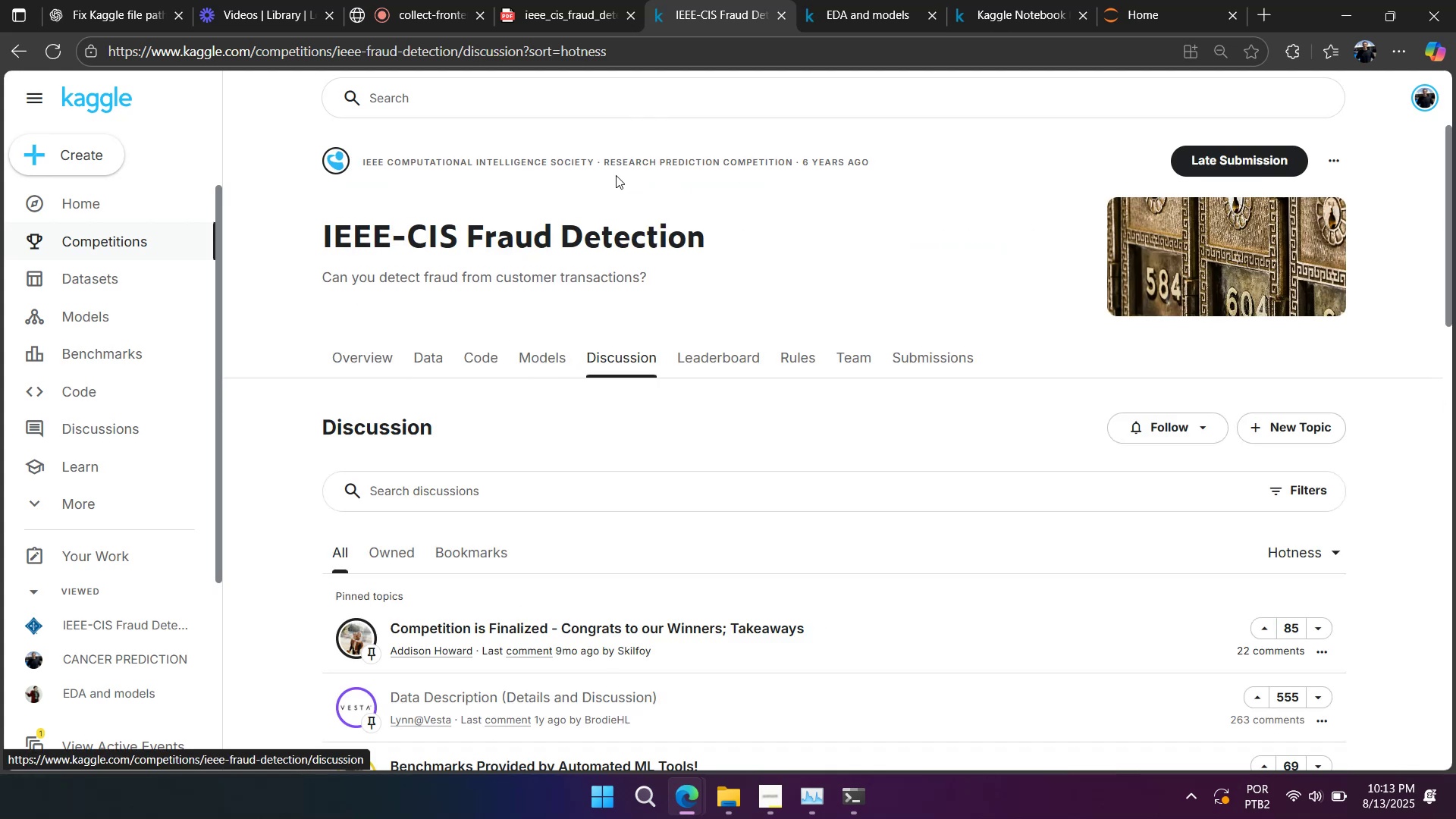 
scroll: coordinate [616, 175], scroll_direction: down, amount: 1.0
 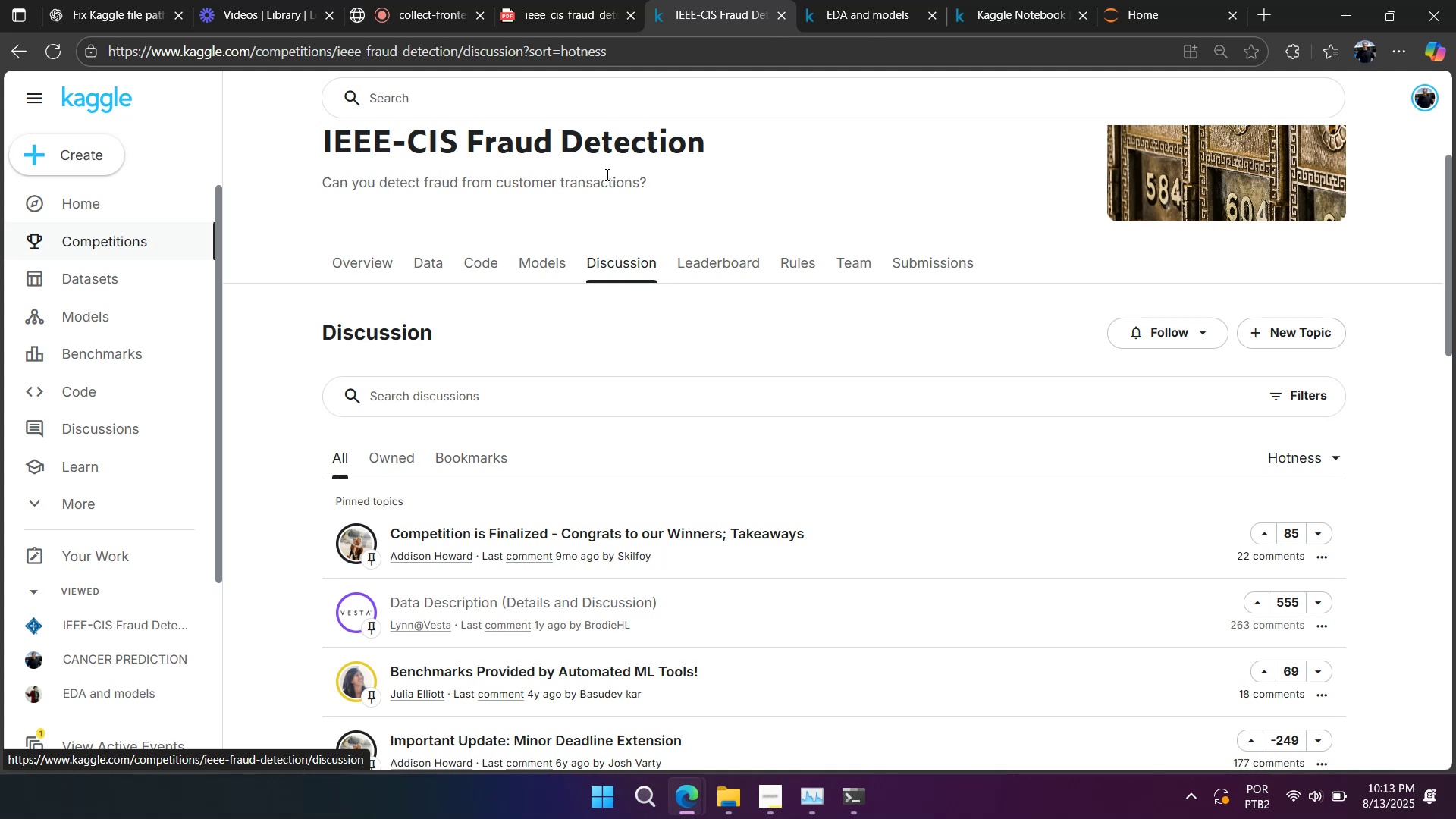 
wait(6.82)
 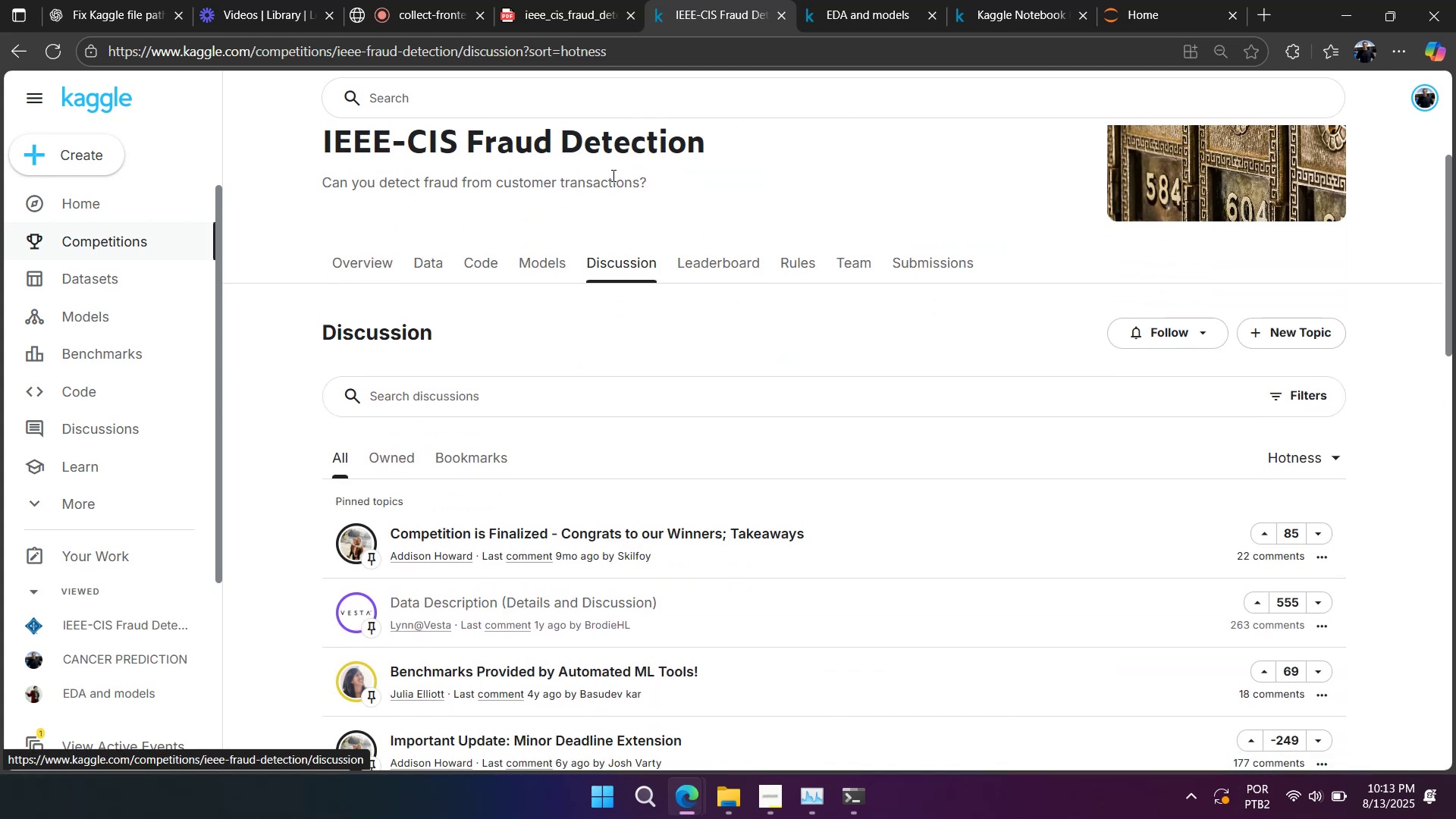 
right_click([964, 331])
 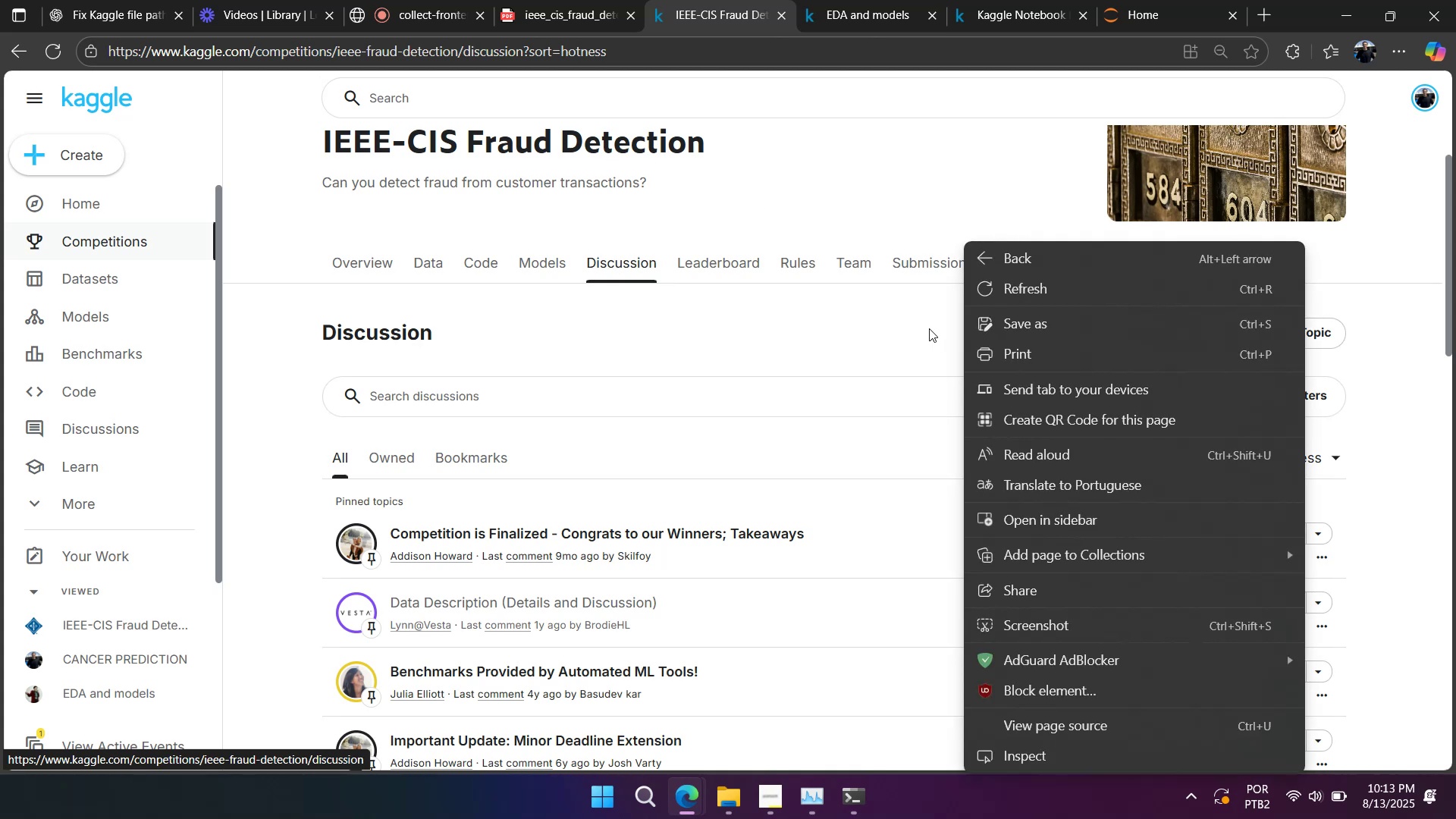 
left_click([929, 328])
 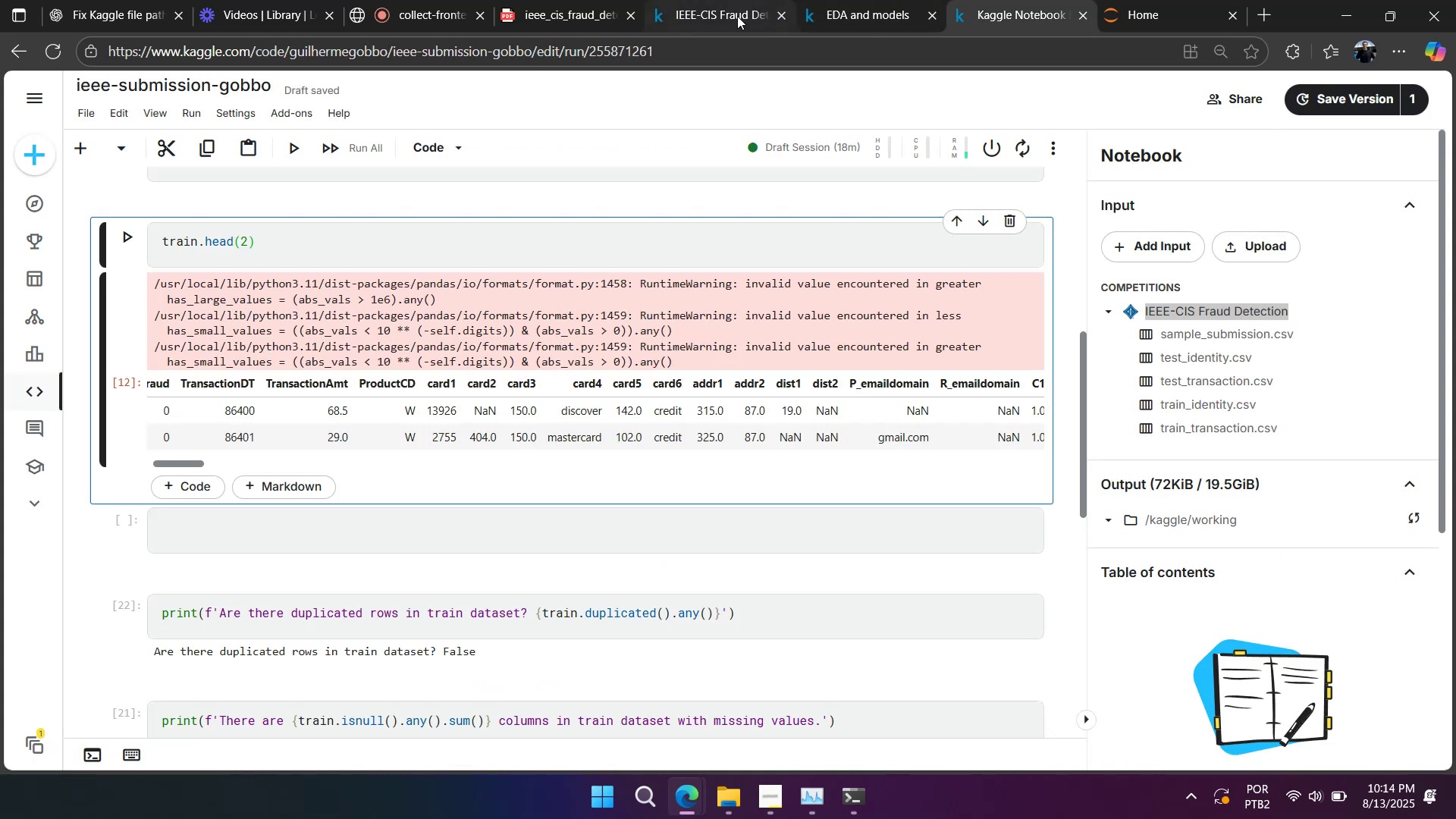 
wait(6.34)
 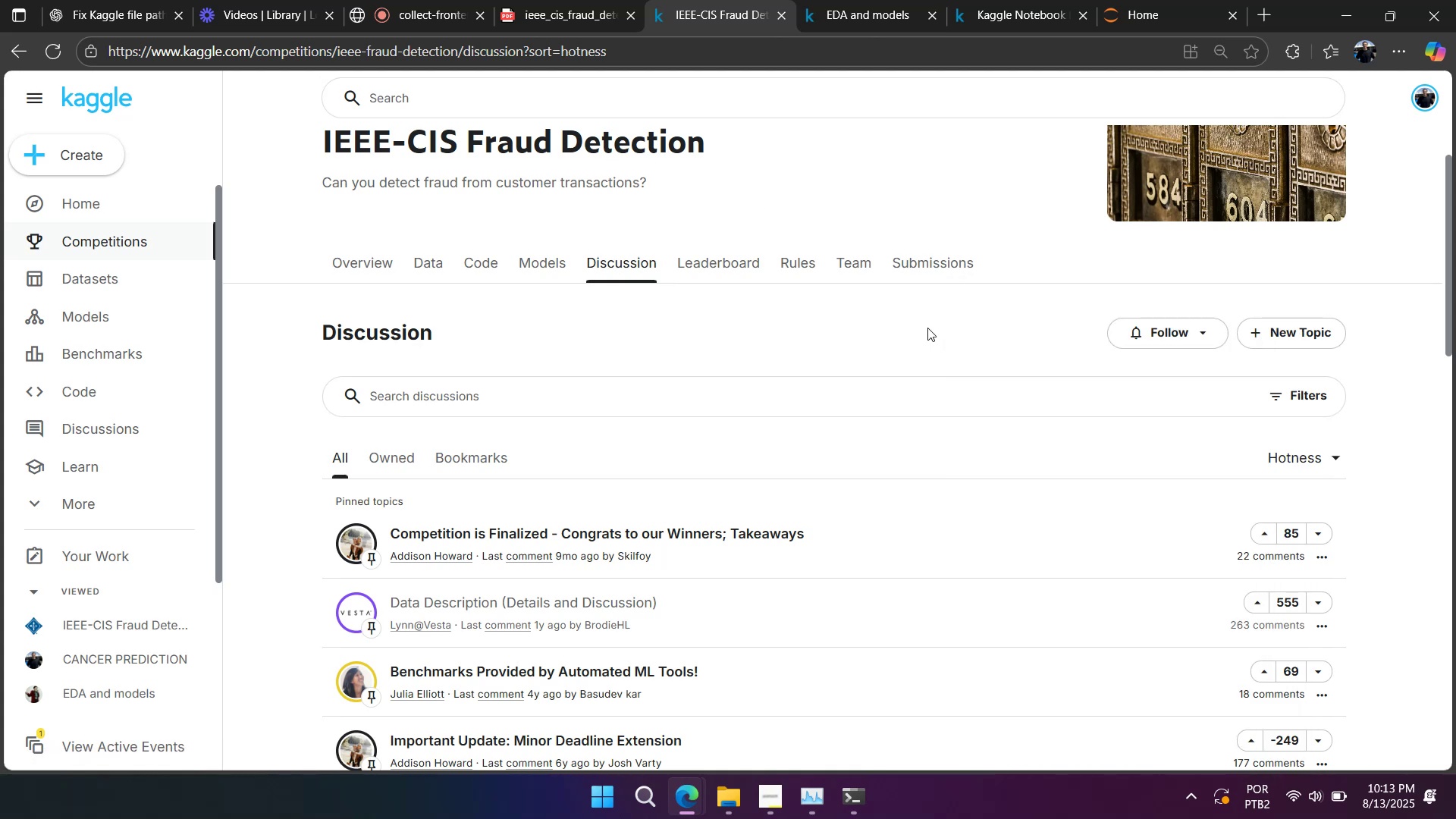 
left_click([728, 14])
 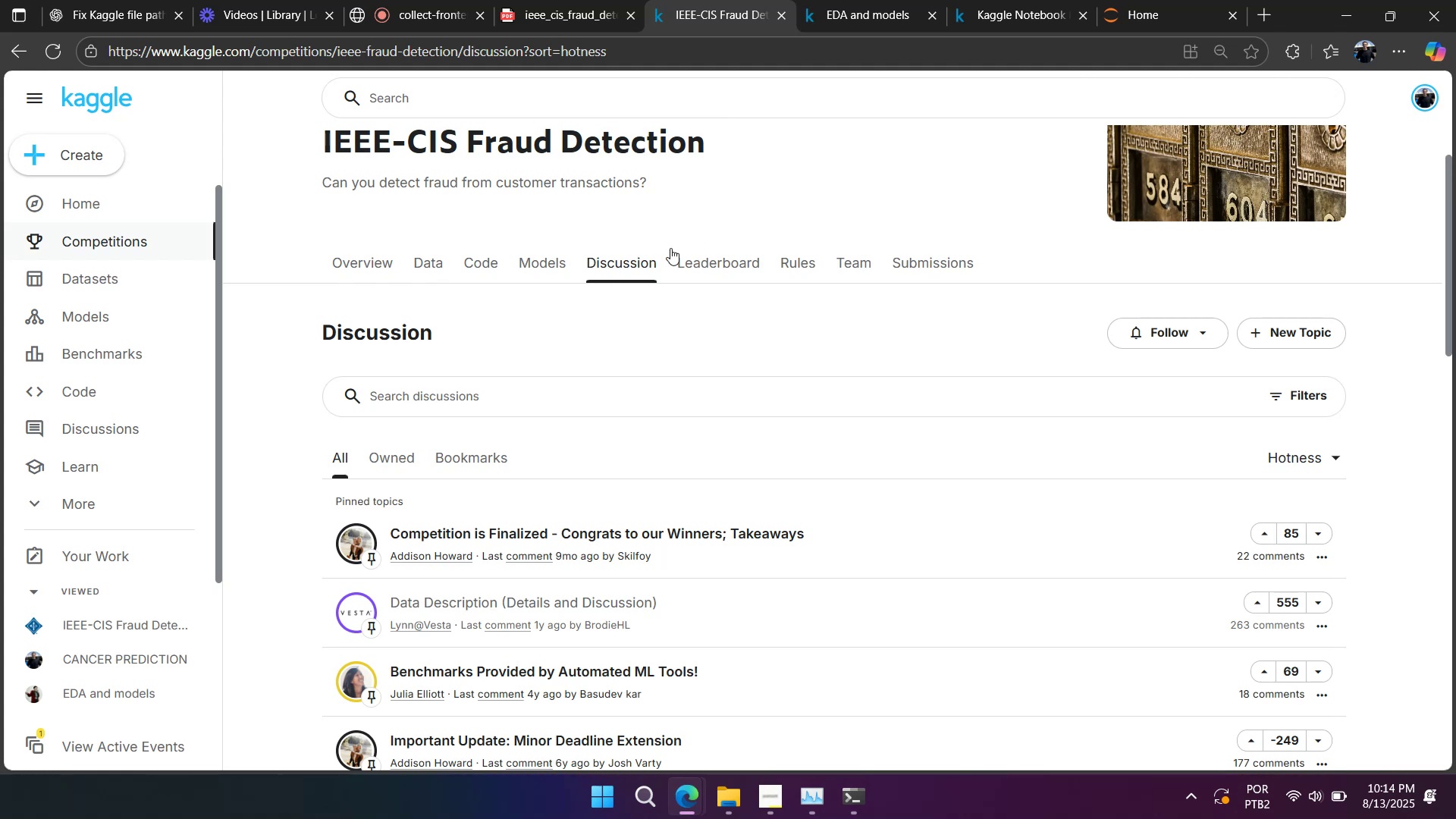 
scroll: coordinate [604, 294], scroll_direction: down, amount: 2.0
 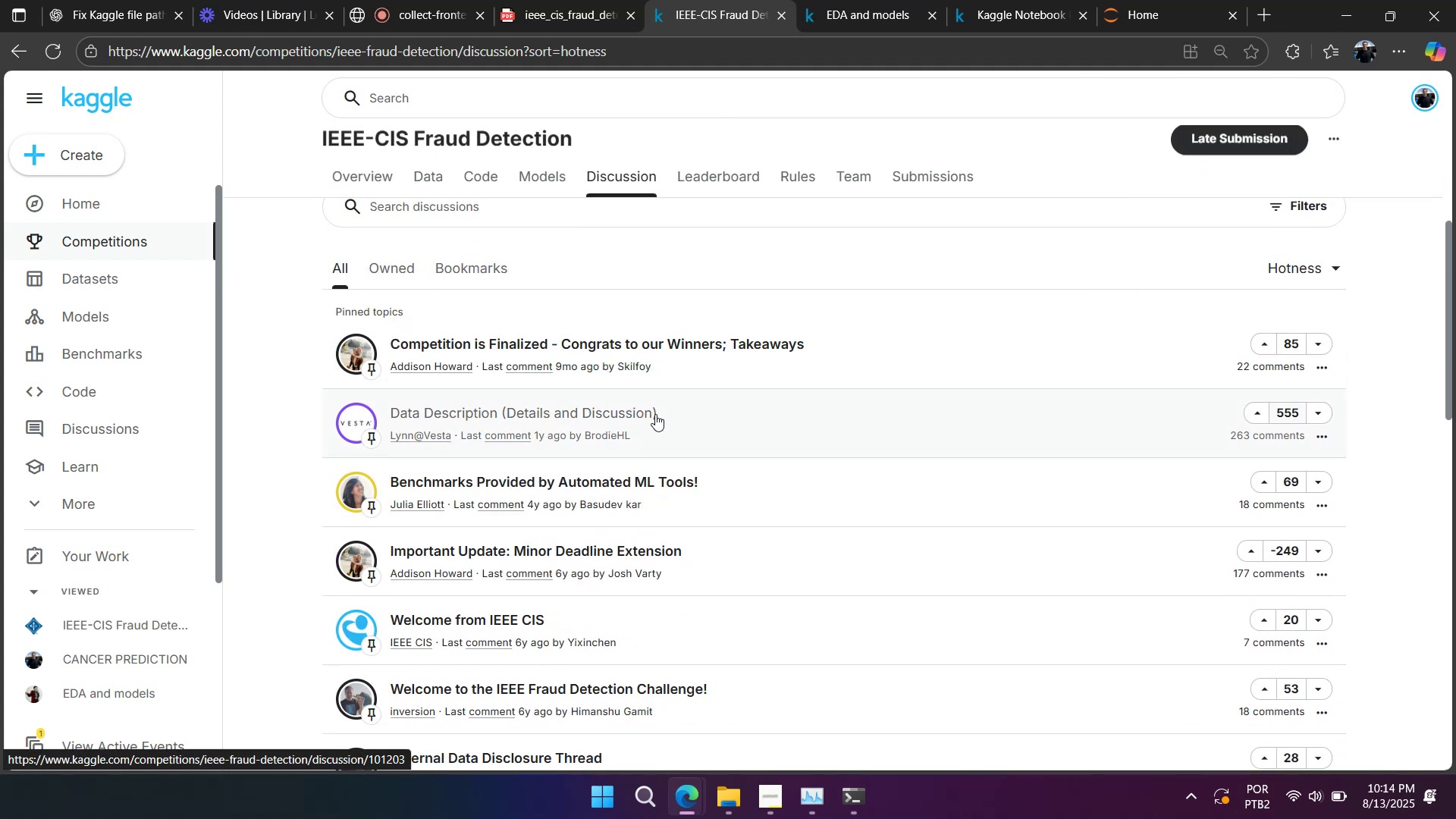 
left_click([657, 418])
 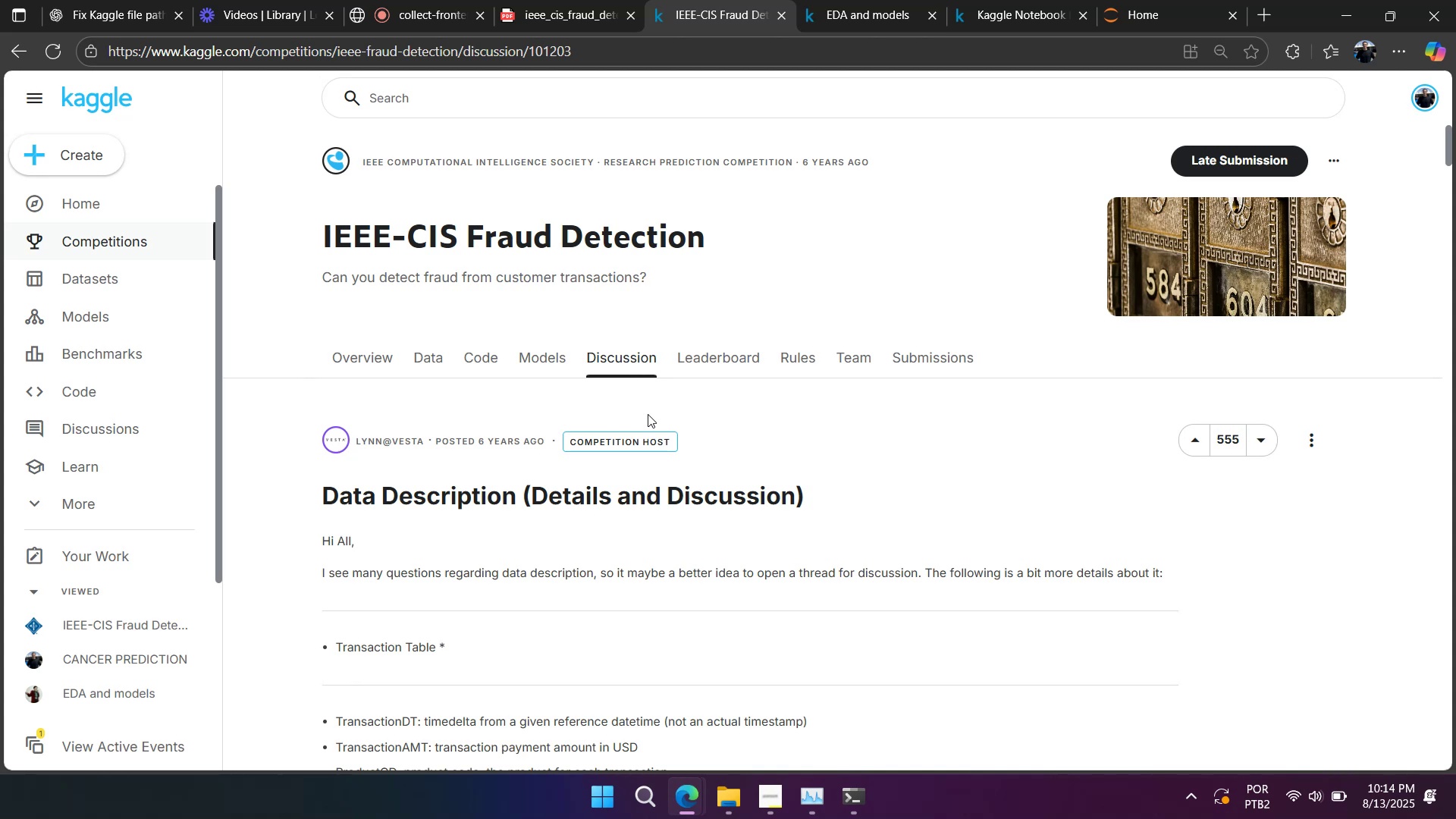 
wait(16.4)
 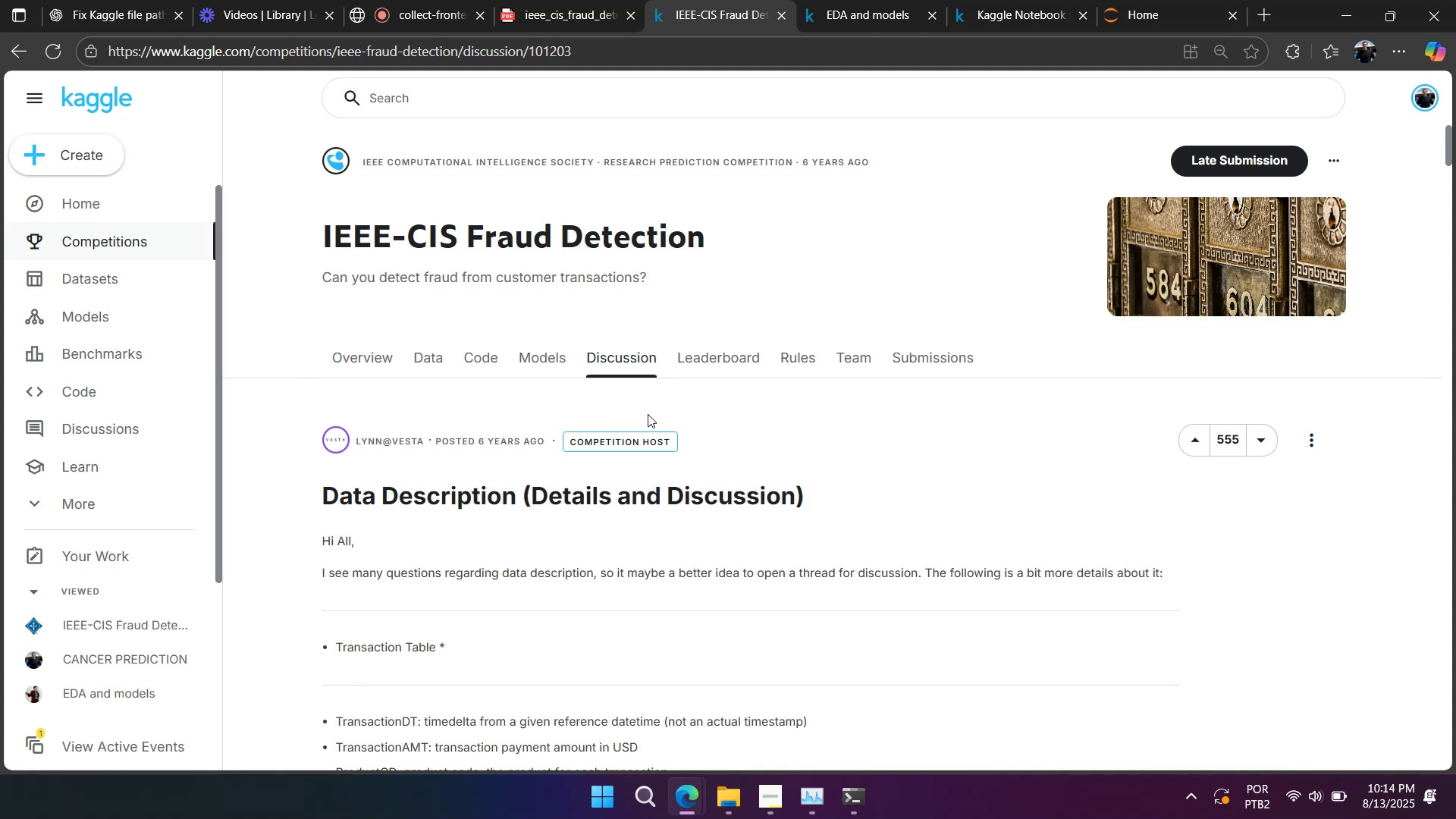 
scroll: coordinate [647, 416], scroll_direction: down, amount: 2.0
 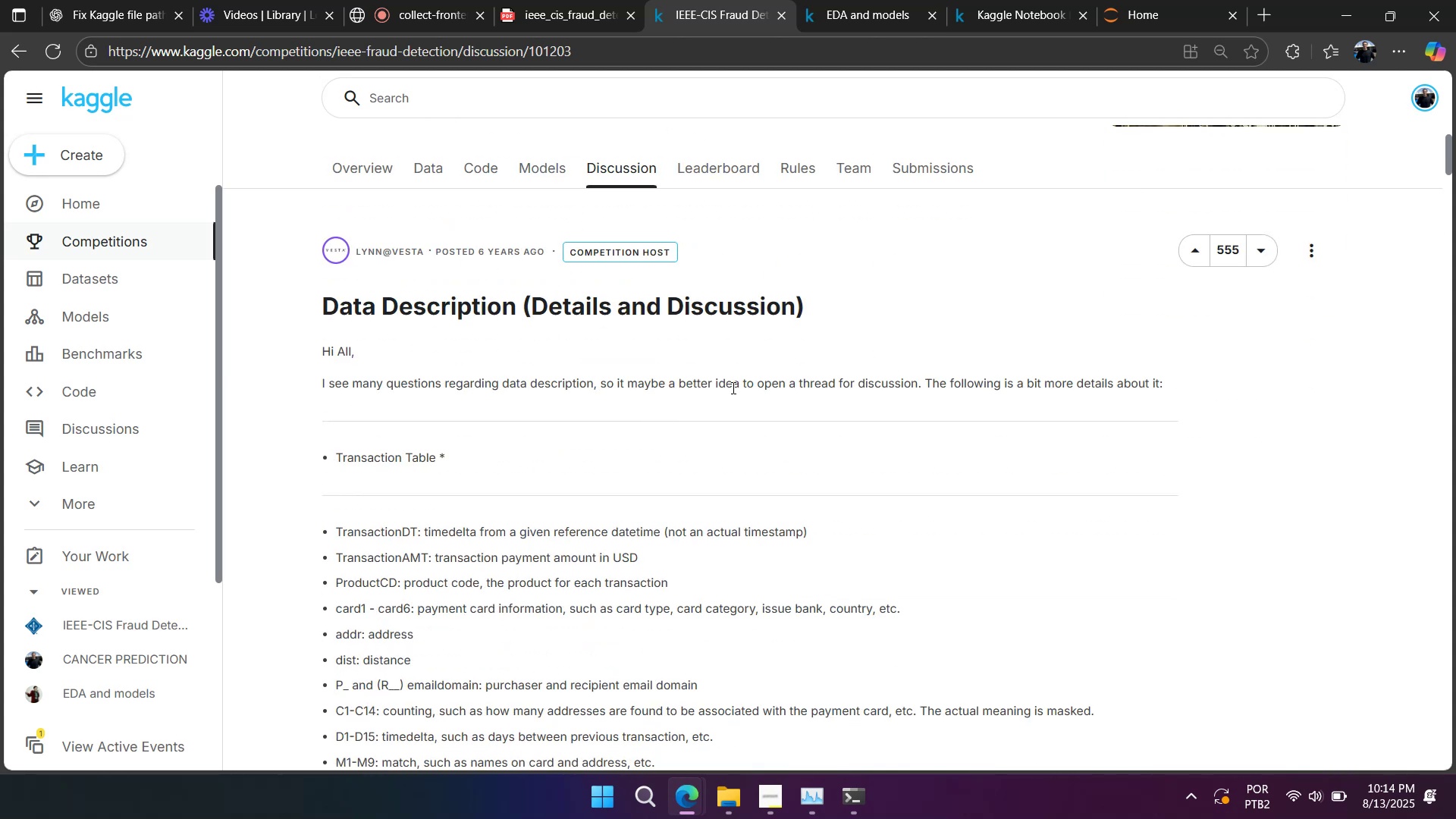 
right_click([752, 379])
 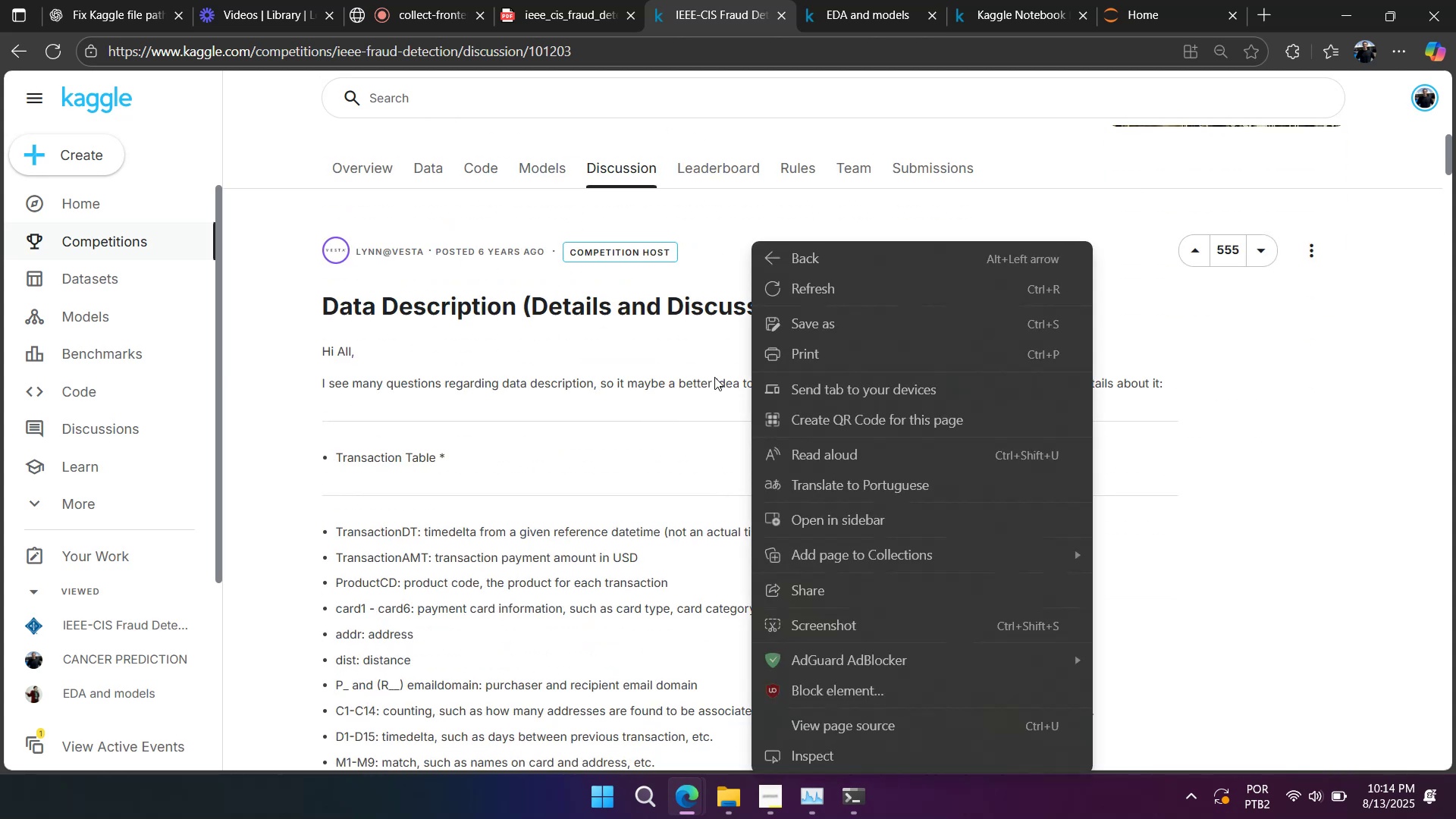 
left_click([714, 377])
 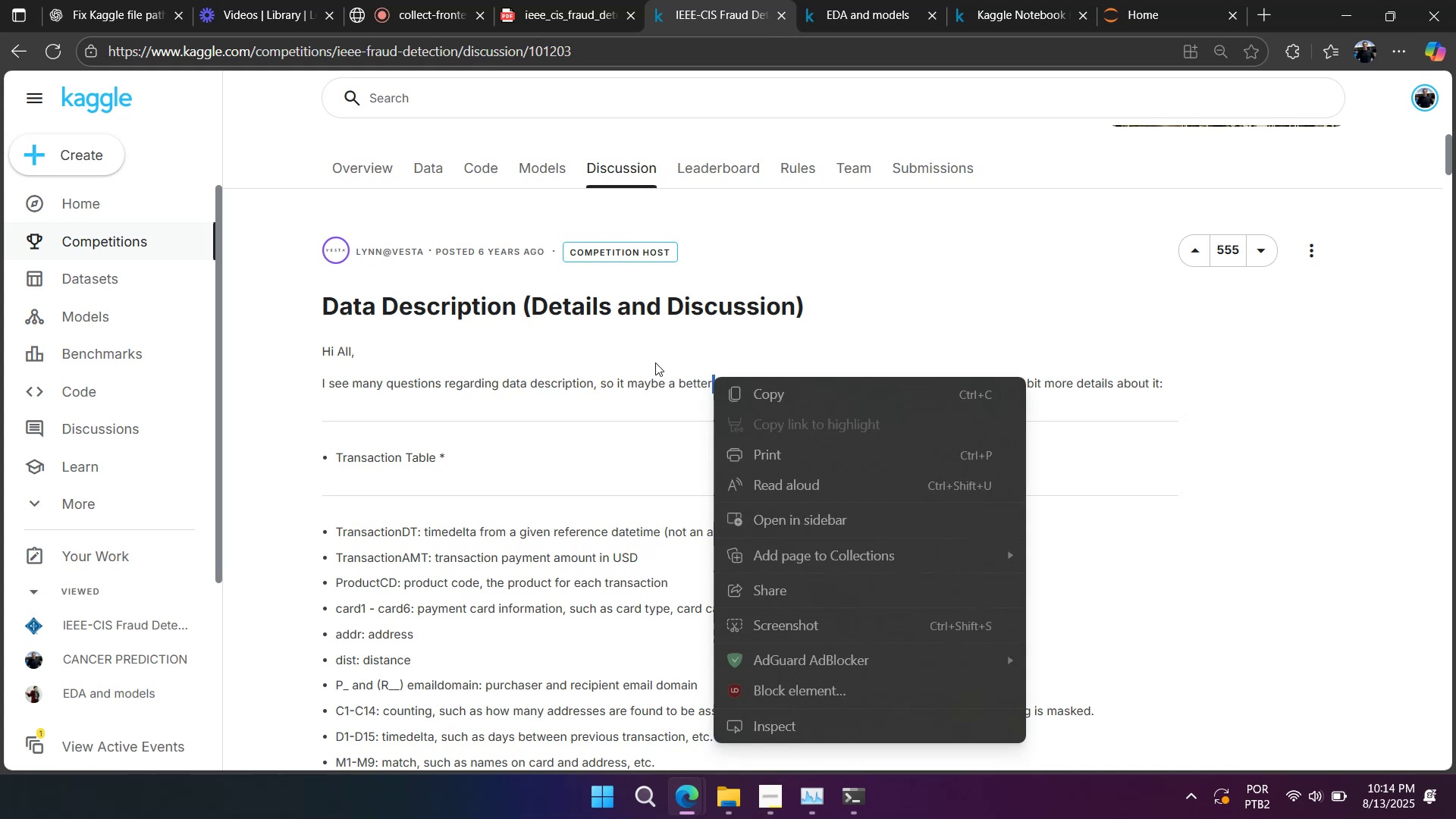 
left_click([655, 362])
 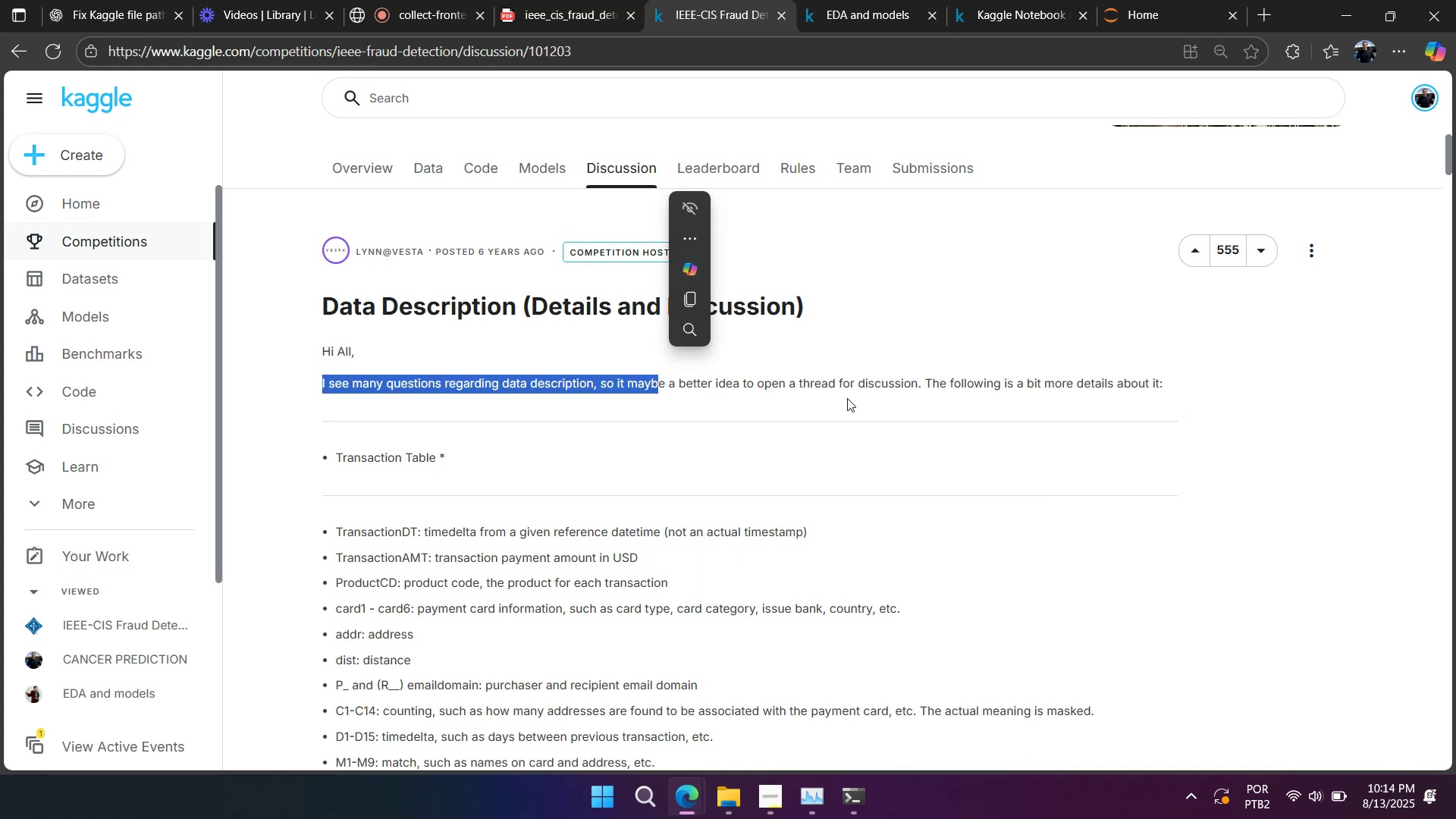 
left_click([888, 407])
 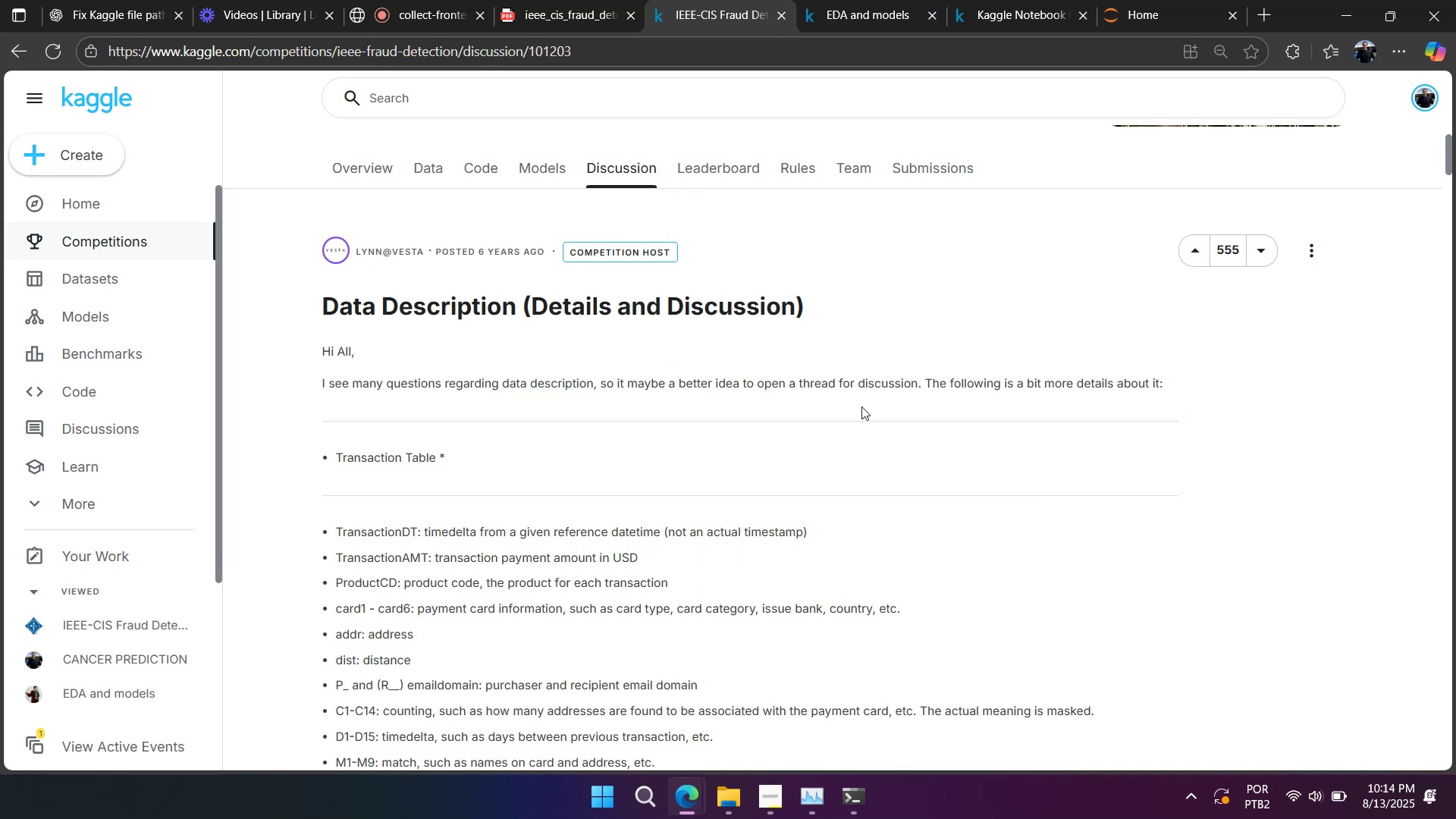 
left_click([847, 404])
 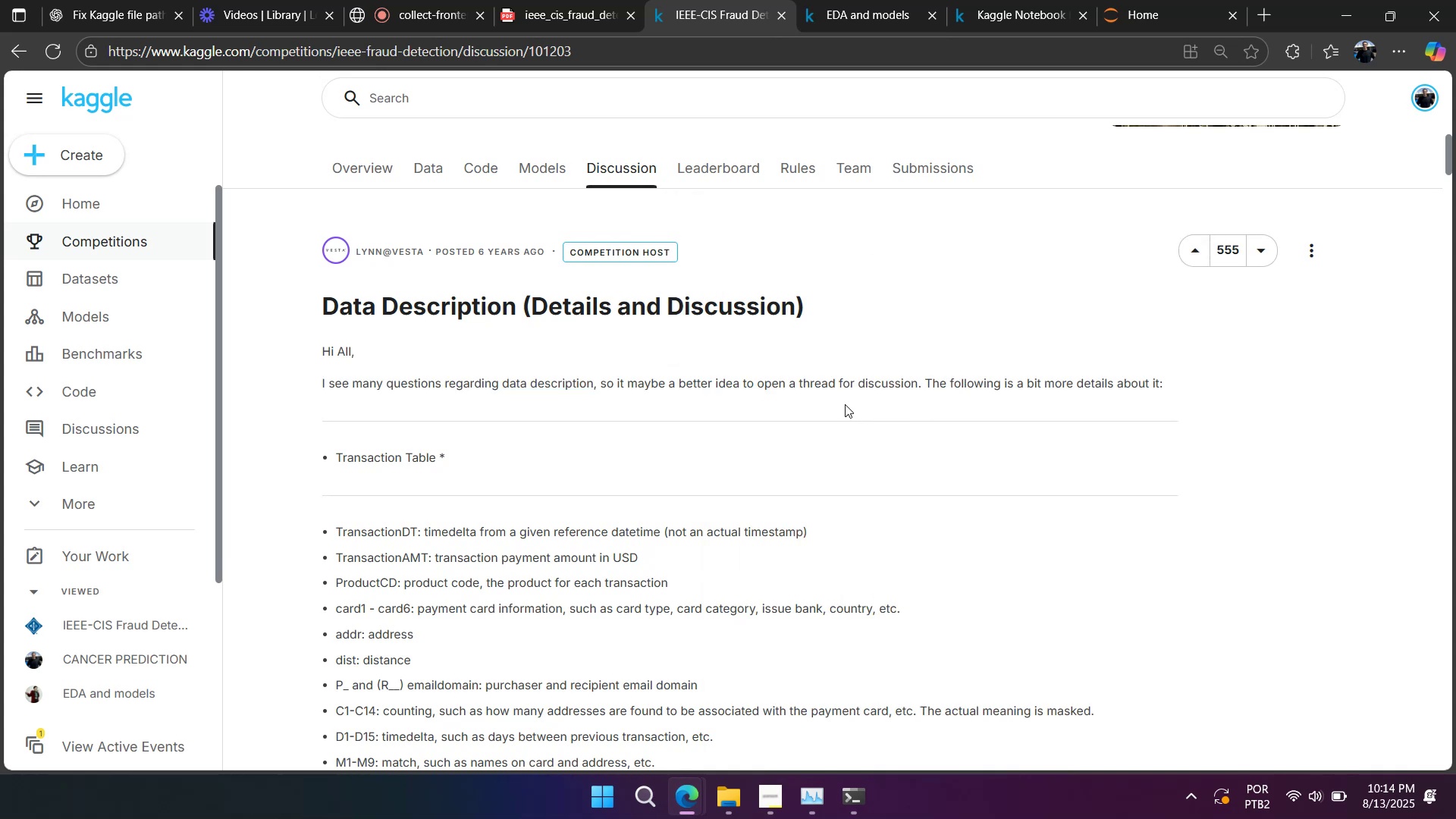 
scroll: coordinate [844, 404], scroll_direction: down, amount: 3.0
 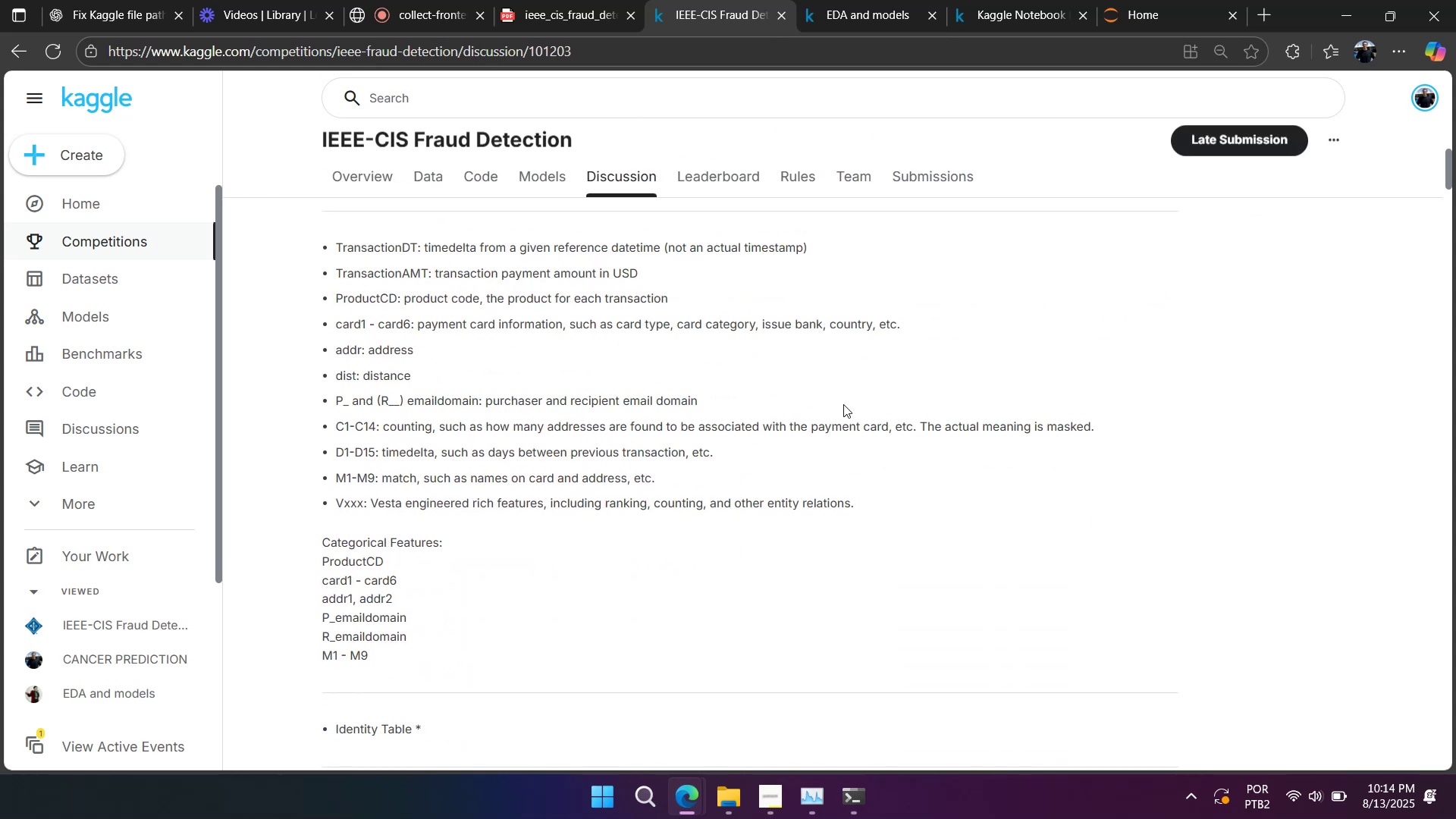 
scroll: coordinate [843, 404], scroll_direction: up, amount: 1.0
 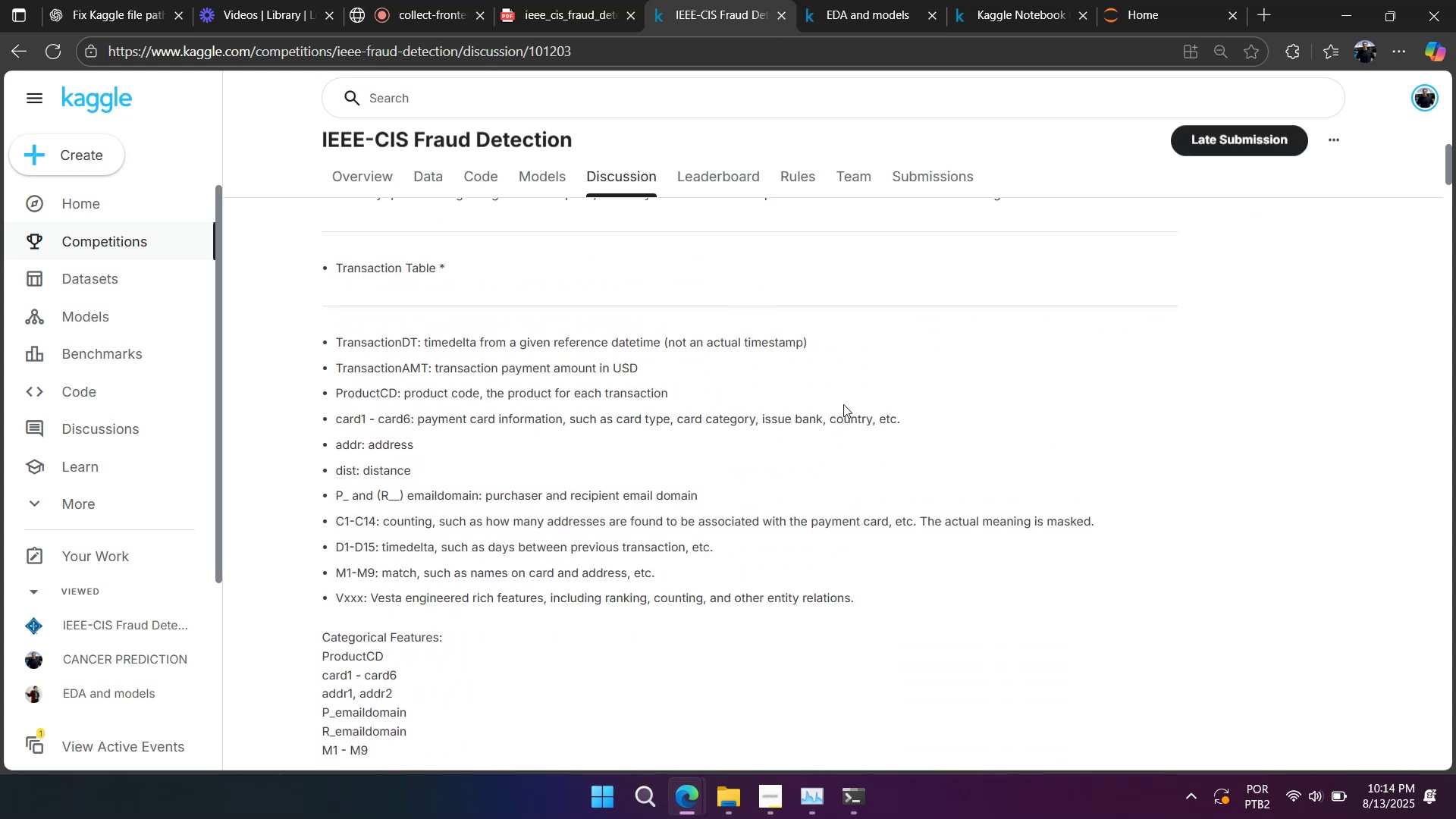 
scroll: coordinate [795, 438], scroll_direction: down, amount: 2.0
 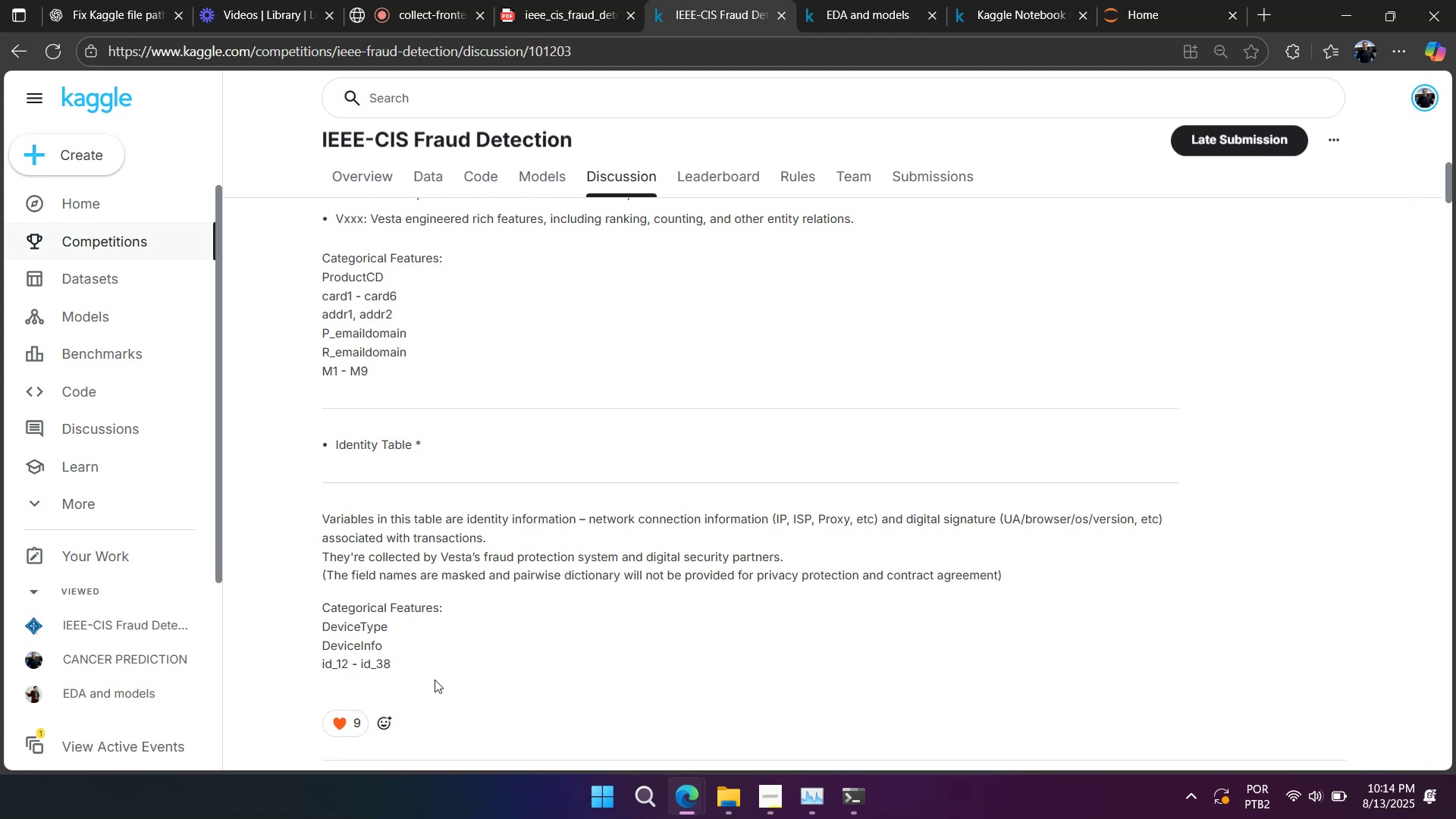 
scroll: coordinate [412, 591], scroll_direction: up, amount: 5.0
 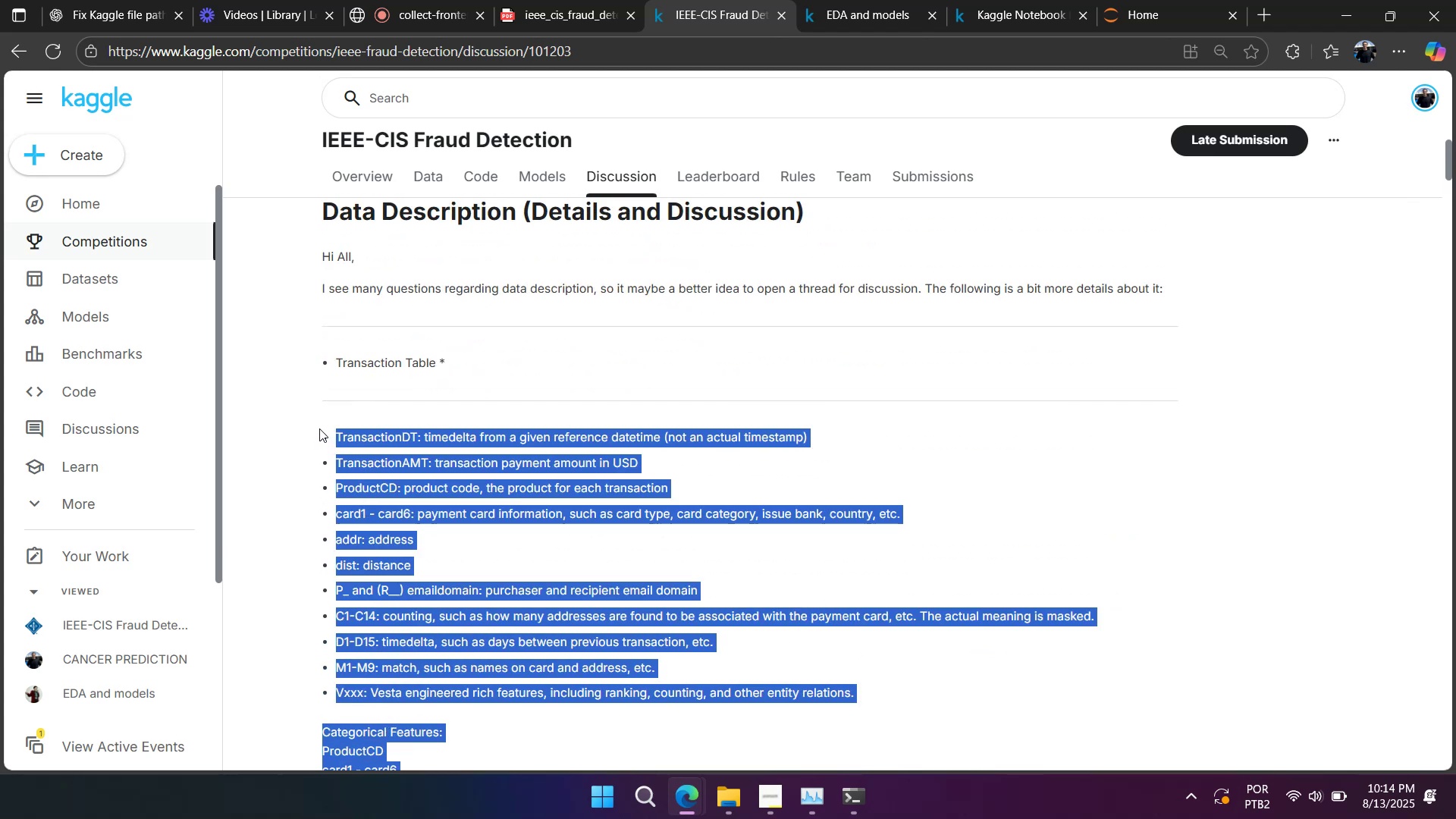 
key(Control+C)
 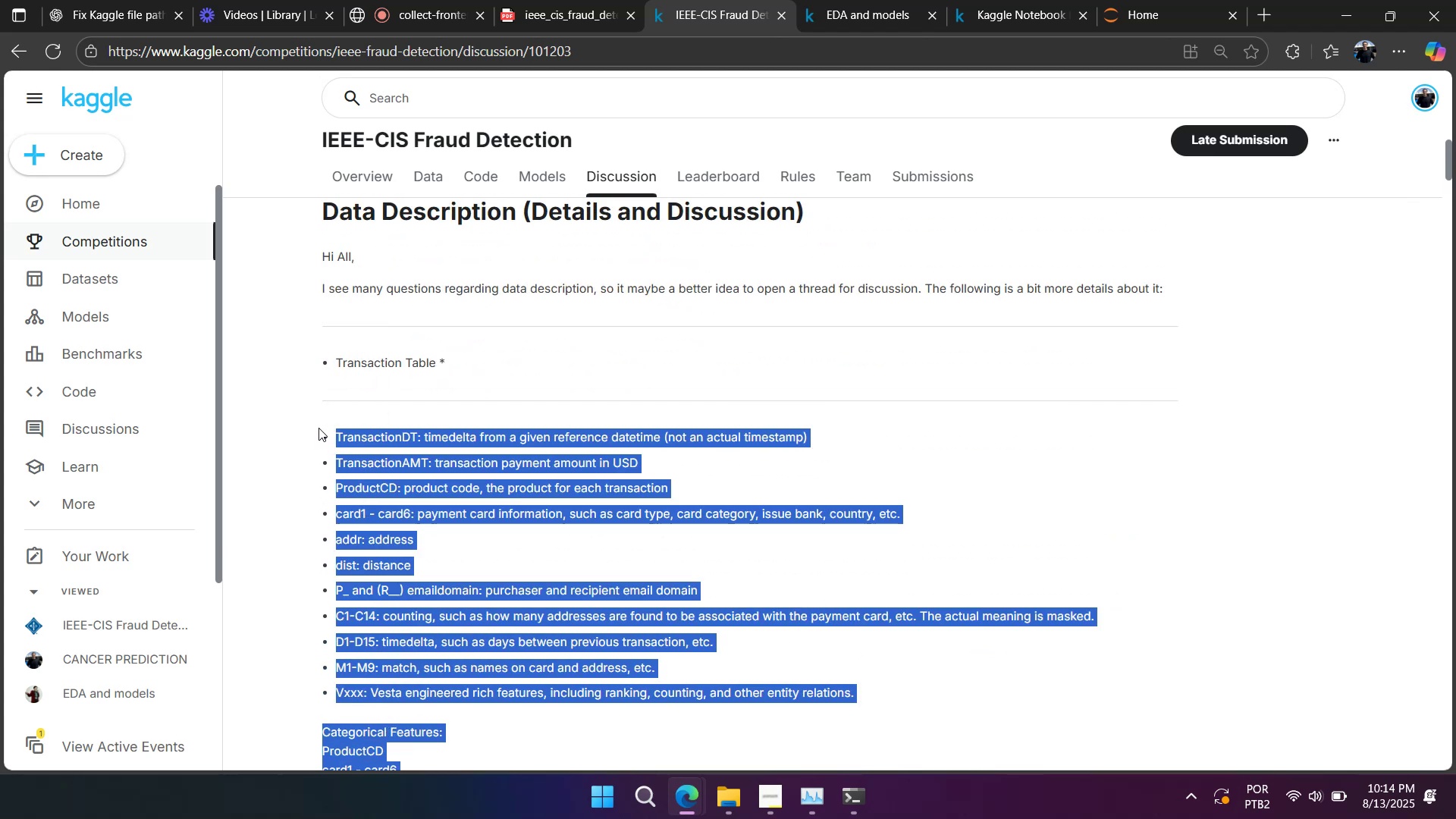 
key(Control+C)
 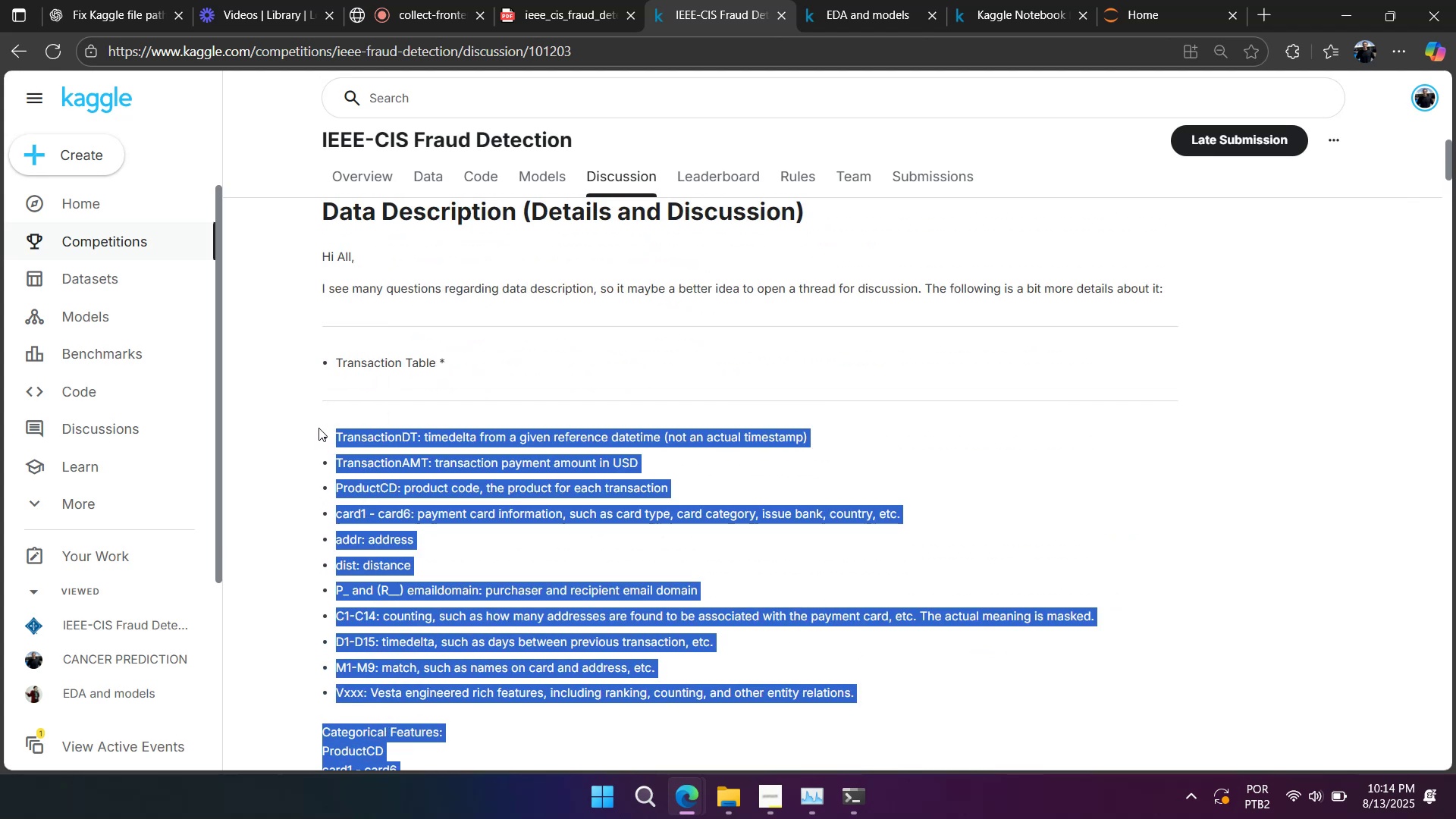 
key(Control+C)
 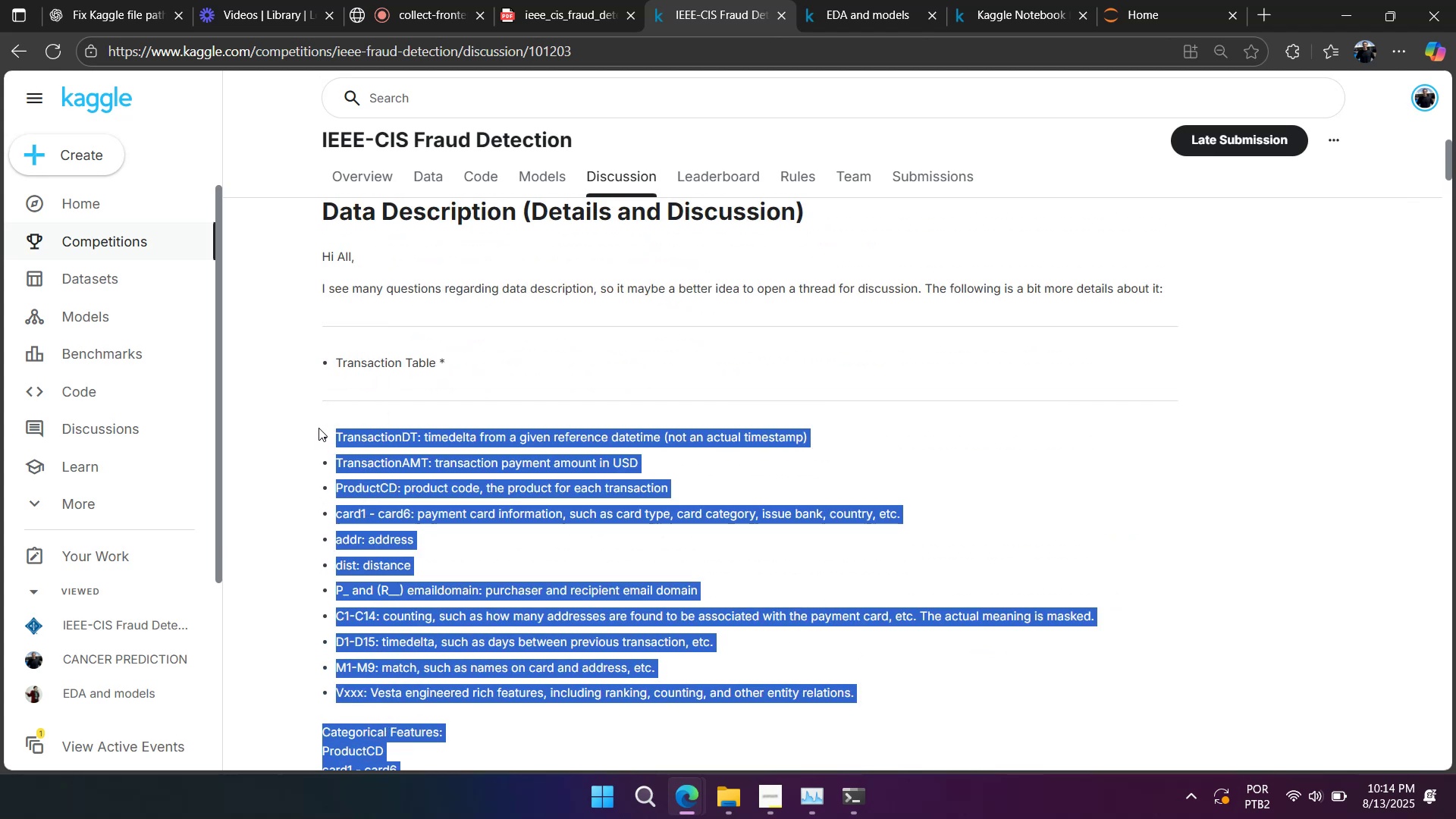 
key(Control+C)
 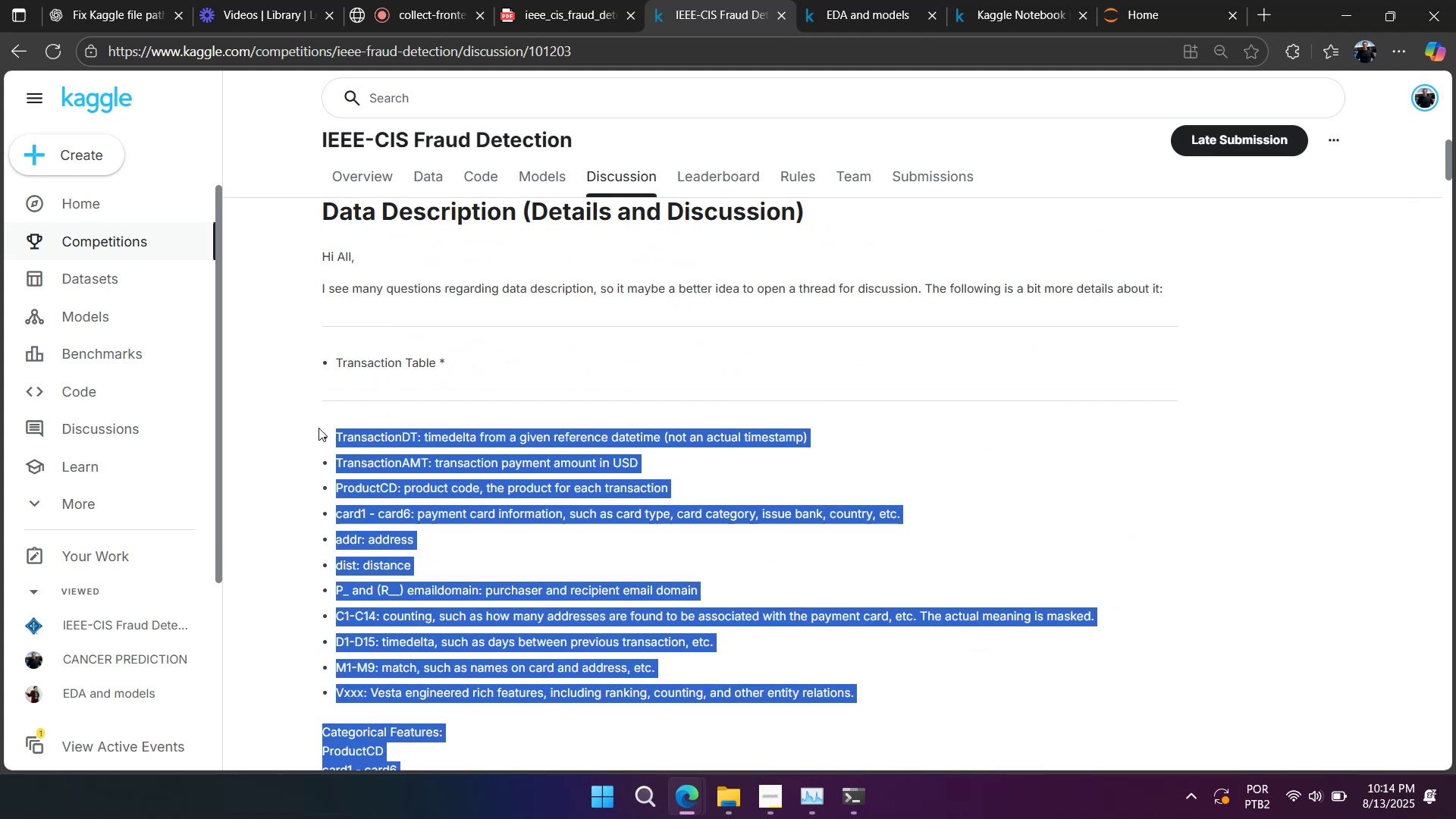 
scroll: coordinate [324, 315], scroll_direction: up, amount: 5.0
 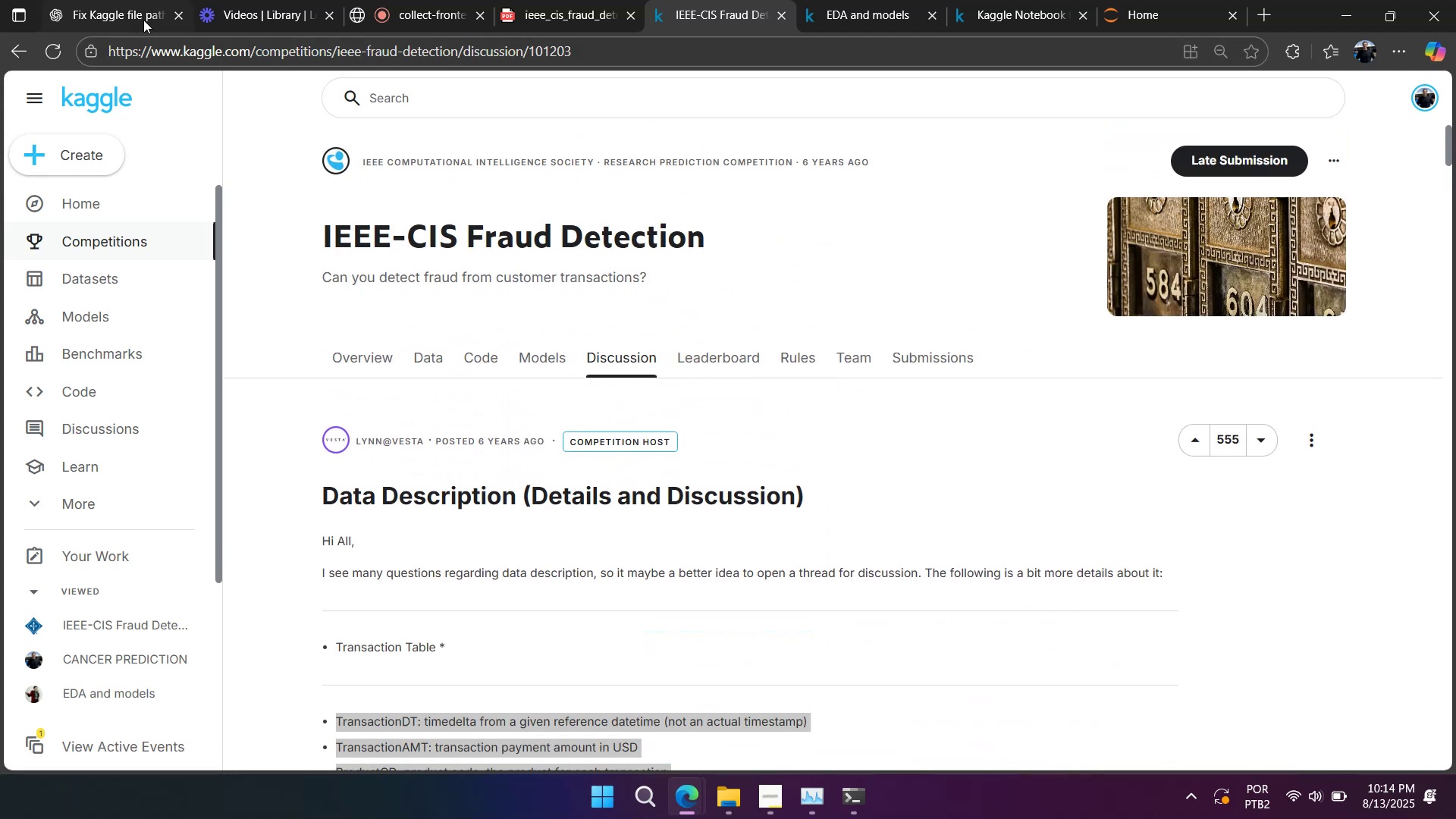 
double_click([101, 118])
 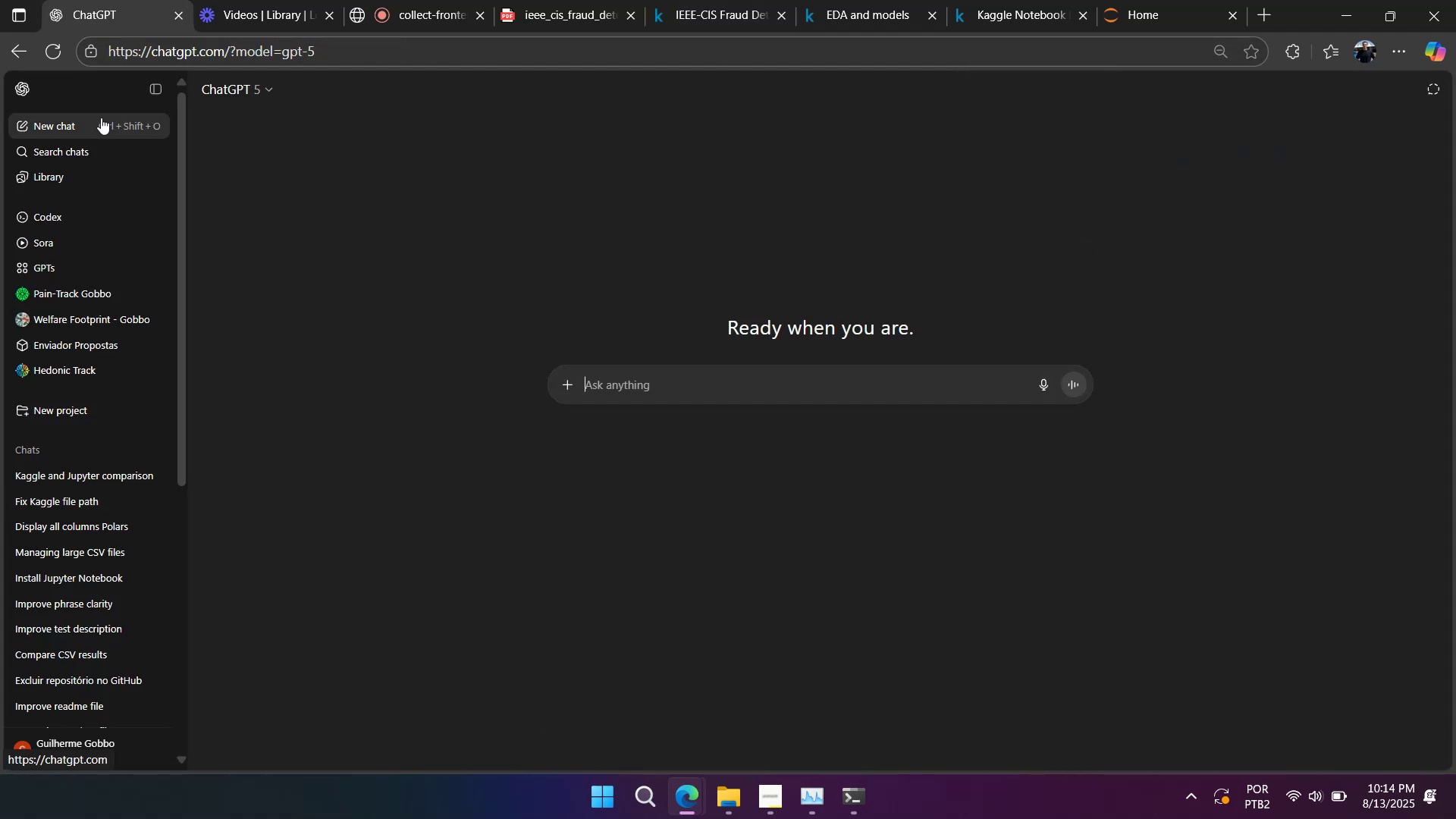 
type(do you know iee-)
key(Backspace)
type(e-sis)
key(Backspace)
key(Backspace)
key(Backspace)
type(cis fraud t)
key(Backspace)
type(detection dataset)
 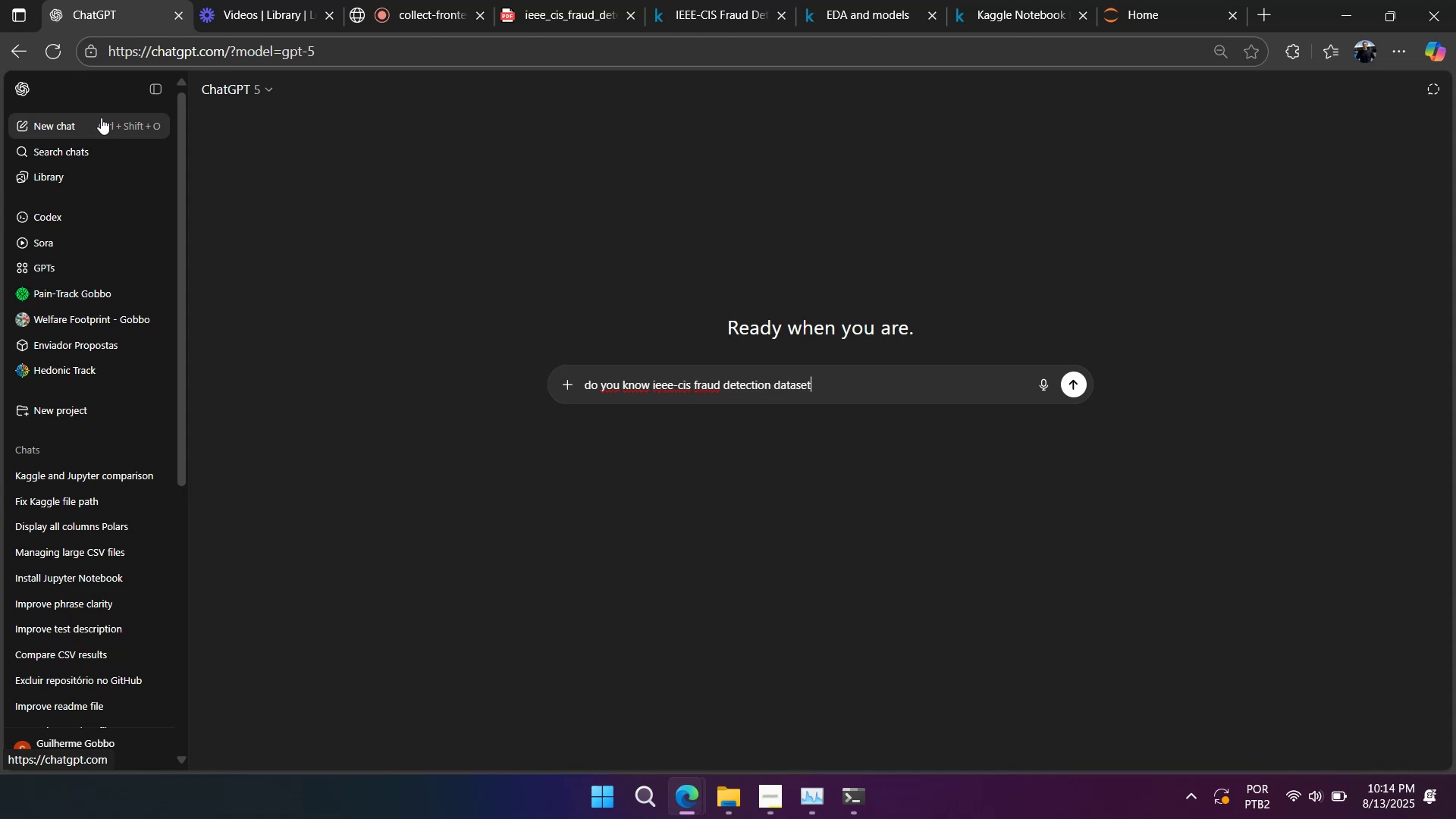 
key(Shift+Unknown)
 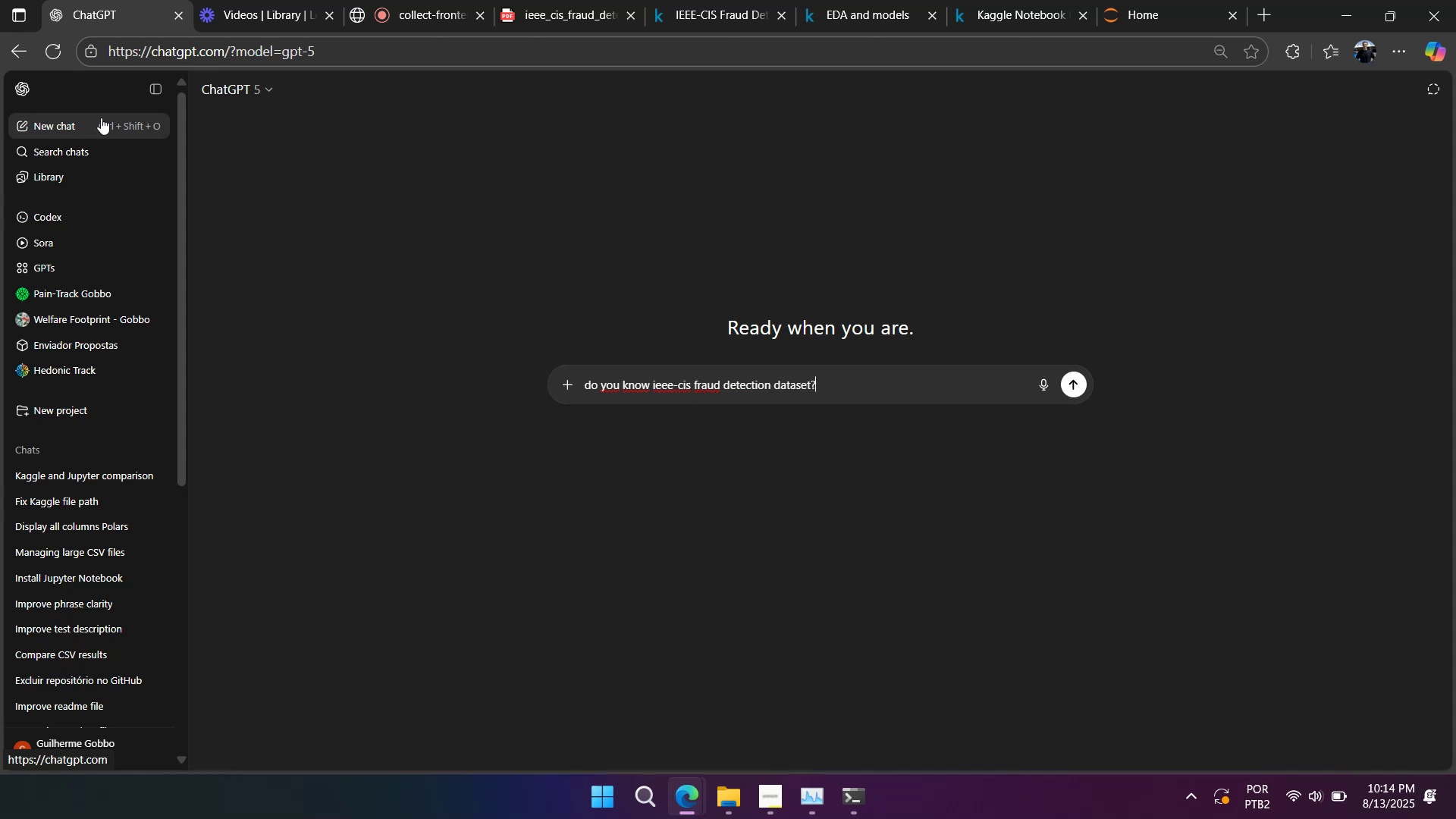 
key(Shift+Enter)
 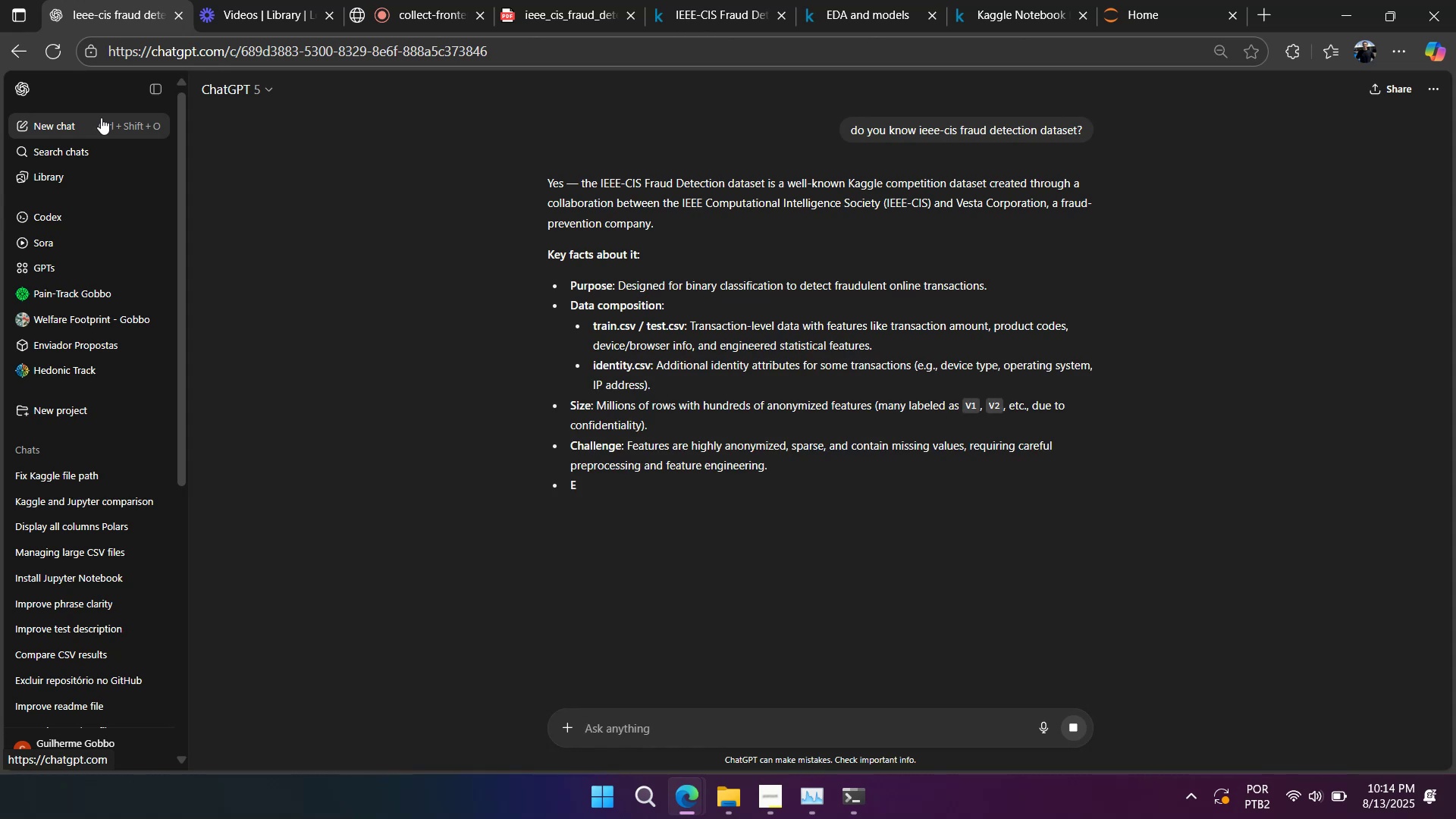 
wait(10.65)
 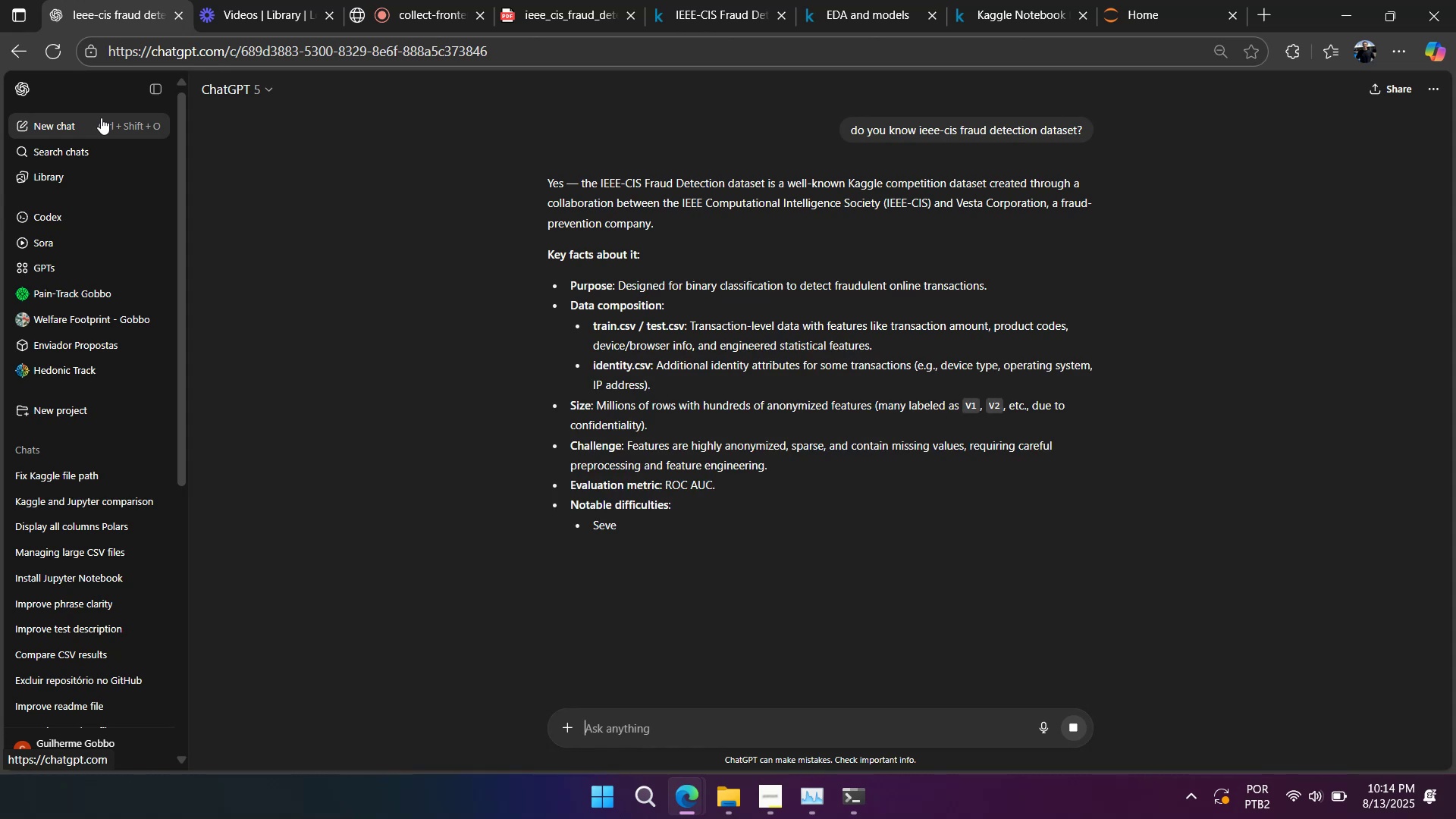 
key(Control+V)
 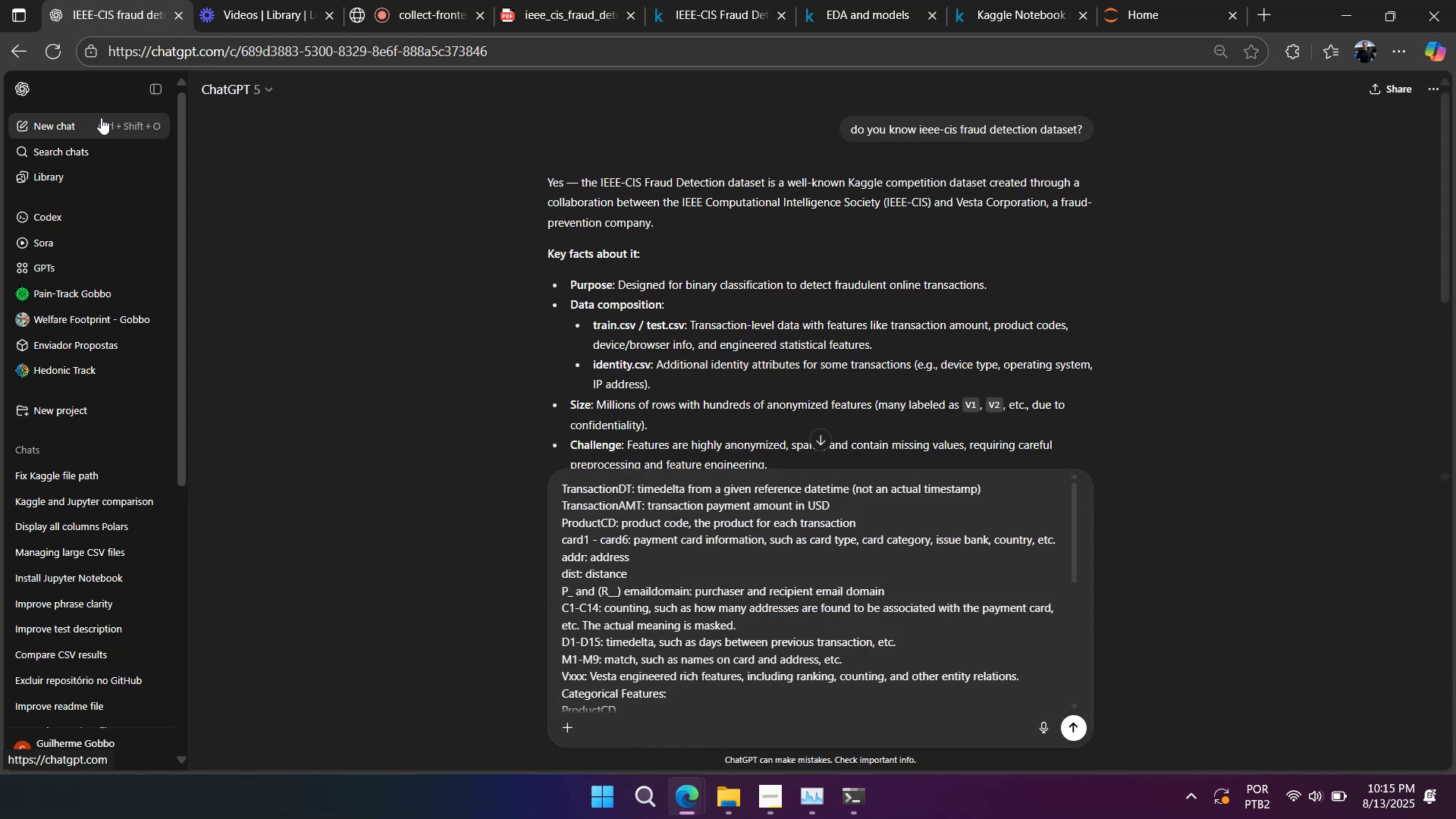 
key(Shift+Enter)
 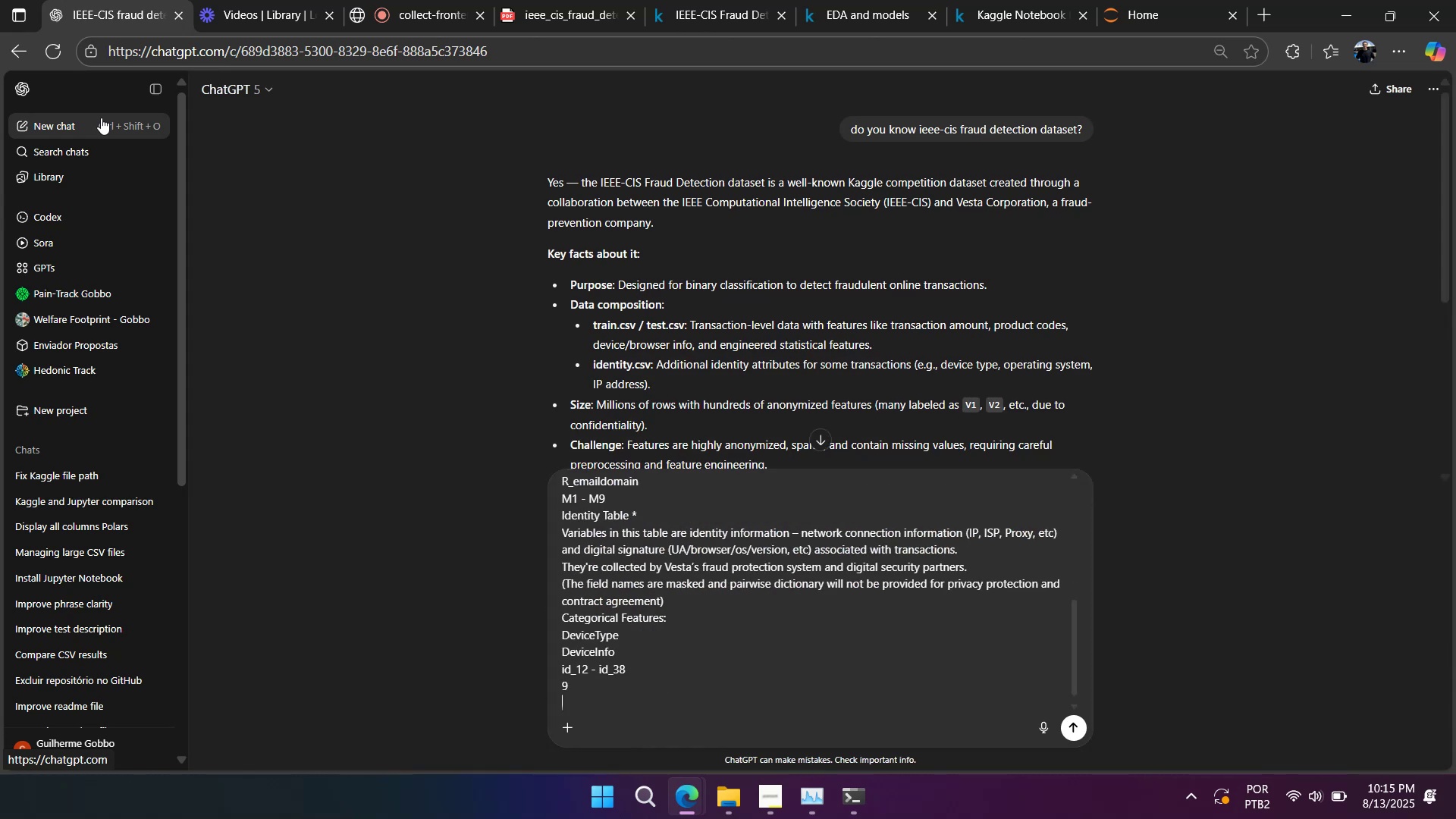 
key(Shift+Enter)
 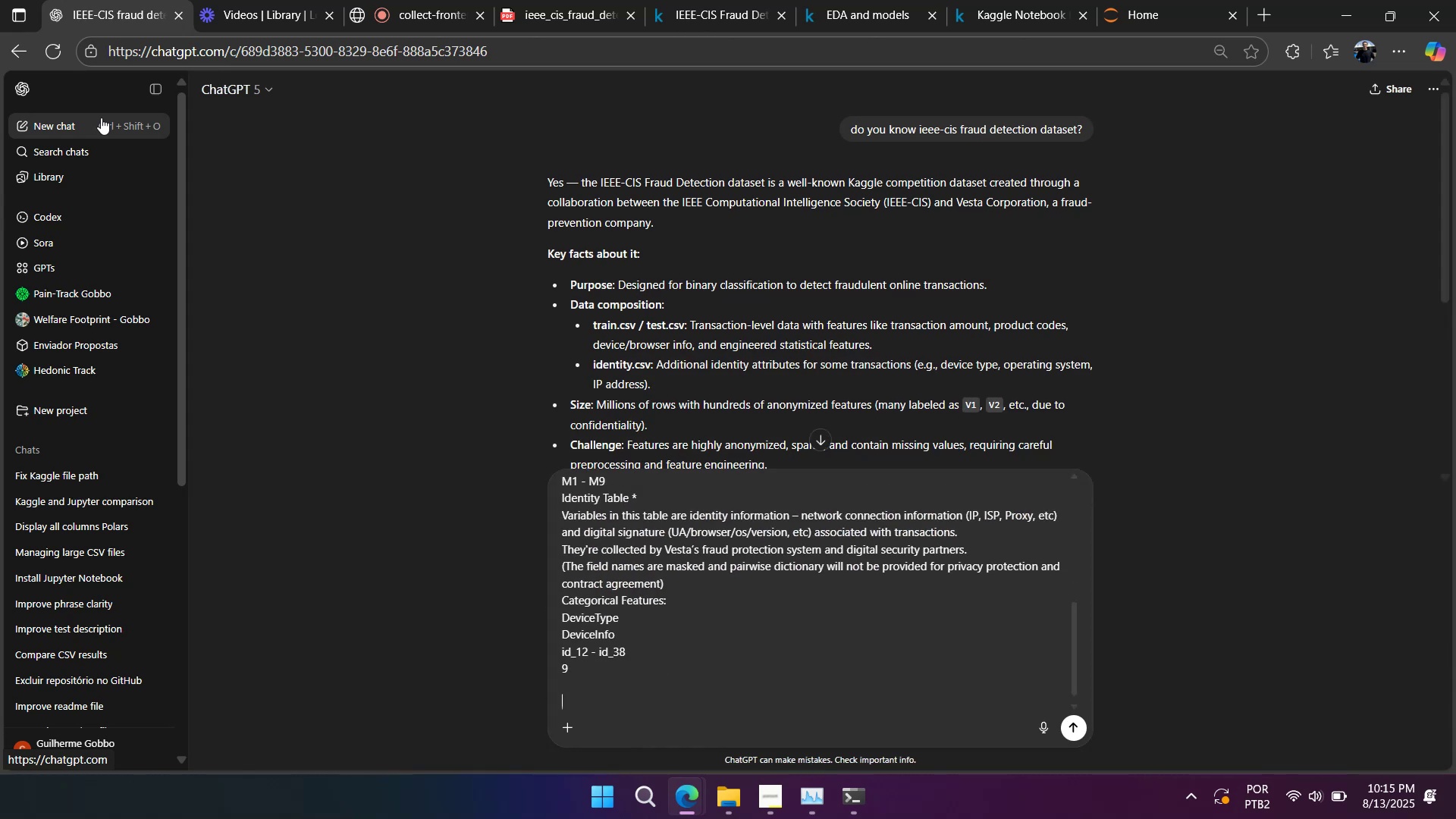 
key(Shift+Enter)
 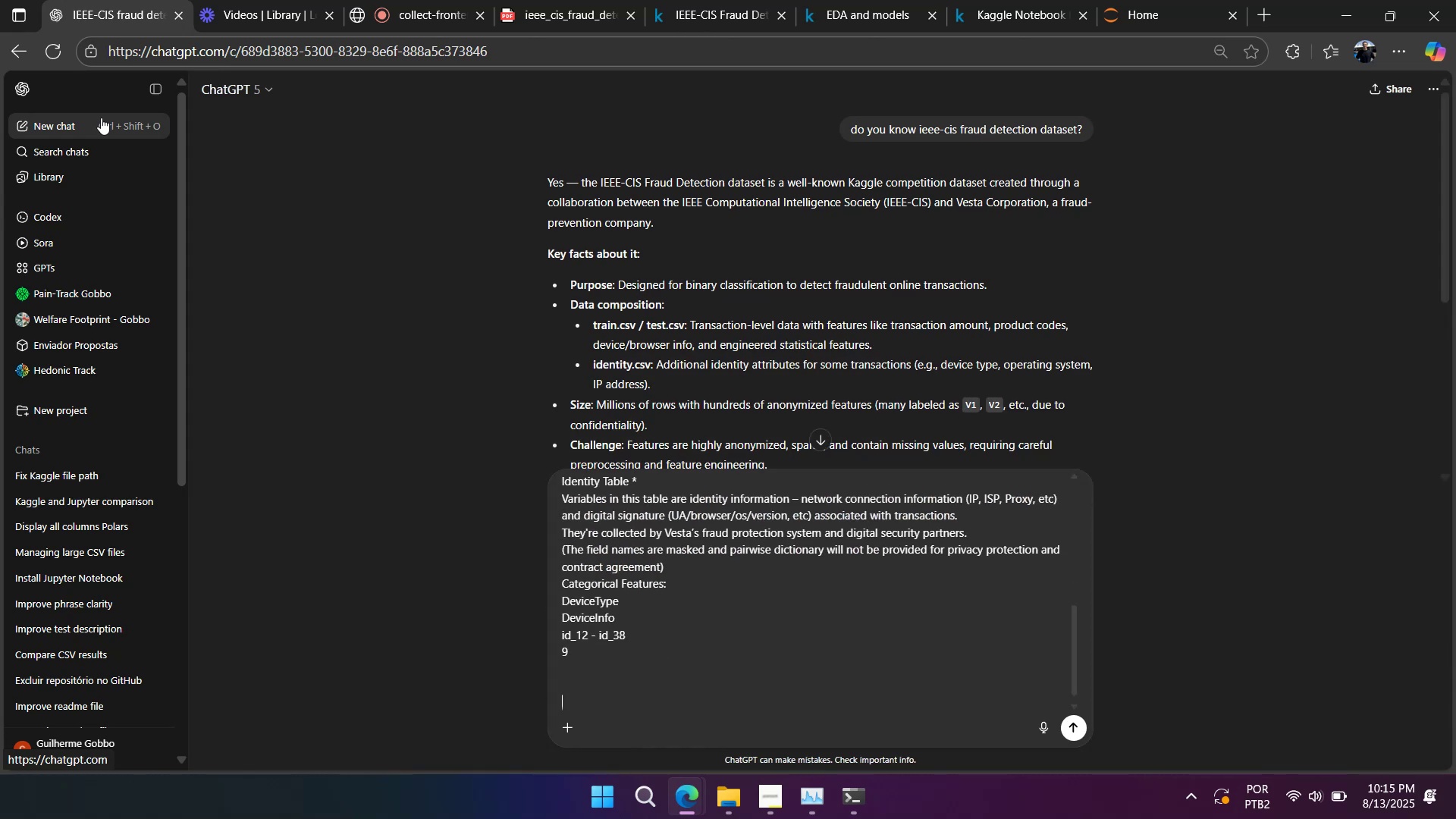 
key(Shift+Enter)
 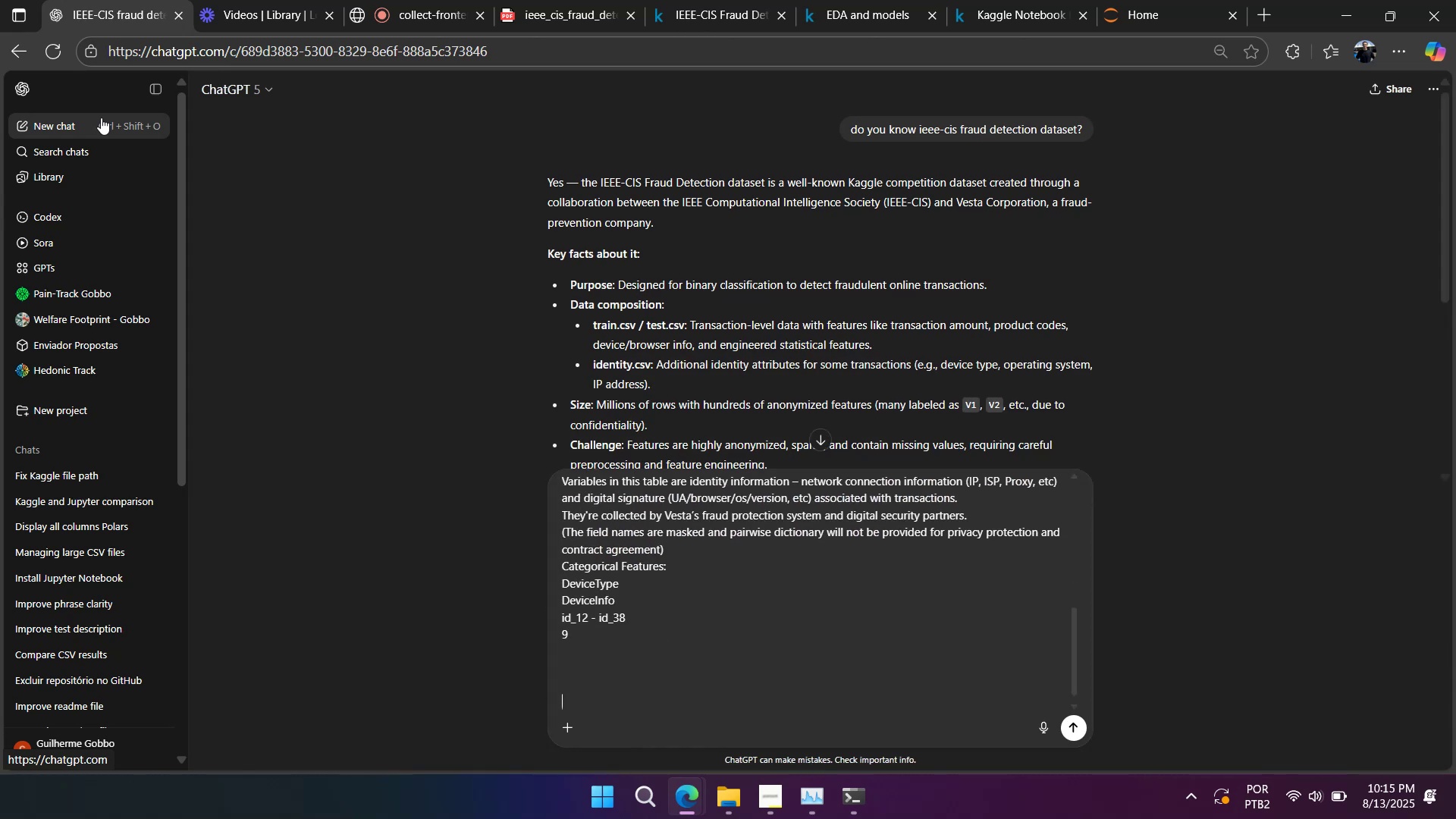 
key(Shift+Enter)
 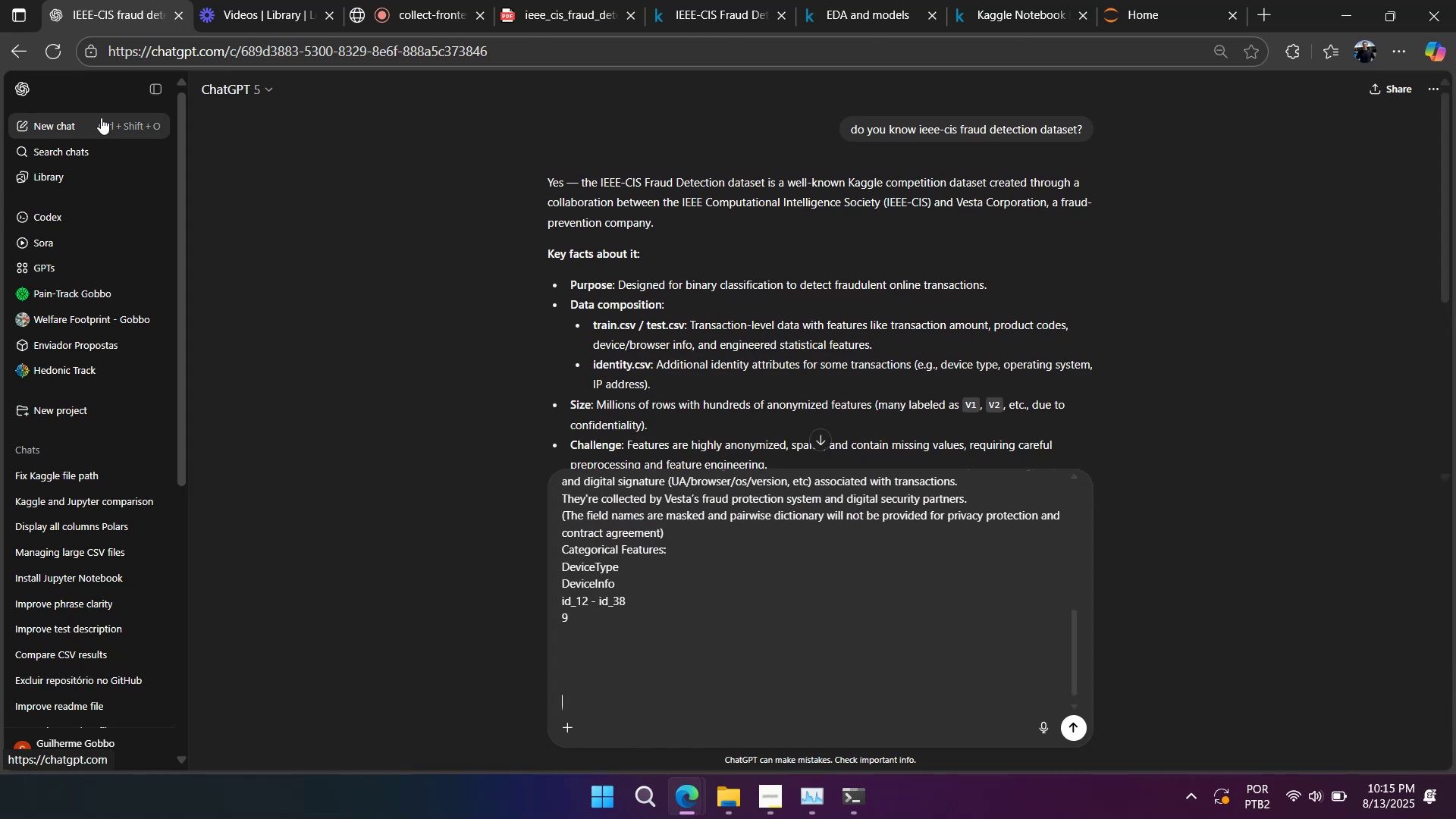 
key(Shift+Enter)
 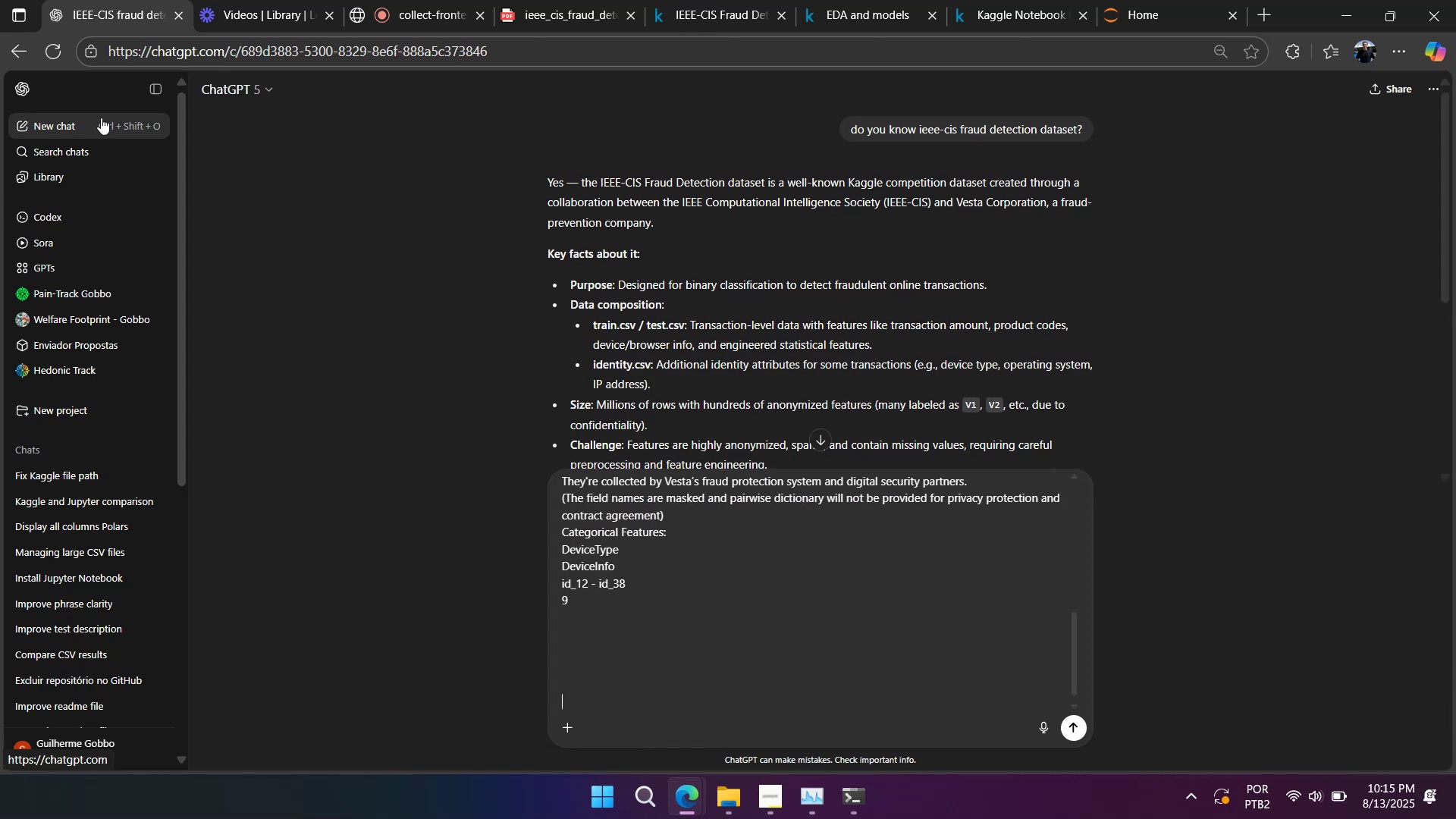 
key(Shift+Enter)
 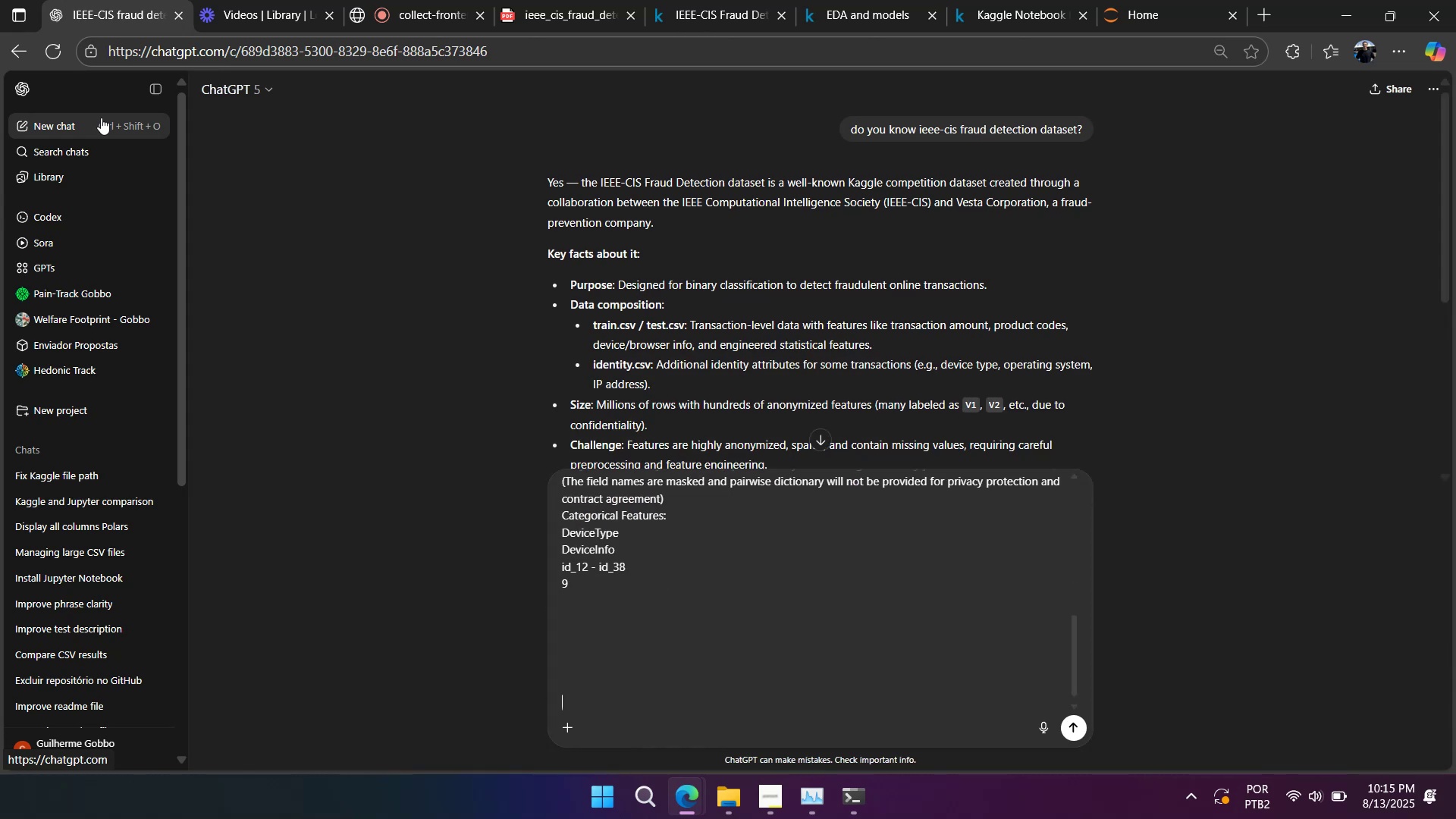 
type(I have all tho)
key(Backspace)
type(ese columns)
key(Backspace)
type(<)
key(Backspace)
type(. A)
key(Backspace)
type(Already put everything into just one table using left conta=)
key(Backspace)
key(Backspace)
key(Backspace)
type(catenation based on)
key(Backspace)
key(Backspace)
type(in the transacations)
key(Backspace)
key(Backspace)
key(Backspace)
key(Backspace)
key(Backspace)
key(Backspace)
type(i)
key(Backspace)
type(ions. But now I need to do an EDA base )
key(Backspace)
type(d on this, help m id)
key(Backspace)
key(Backspace)
type(with ID)
key(Backspace)
type(das.If you dont know someht)
key(Backspace)
key(Backspace)
type(thing plwase l)
key(Backspace)
key(Backspace)
key(Backspace)
key(Backspace)
key(Backspace)
key(Backspace)
type(ease let met )
key(Backspace)
key(Backspace)
type( know)
 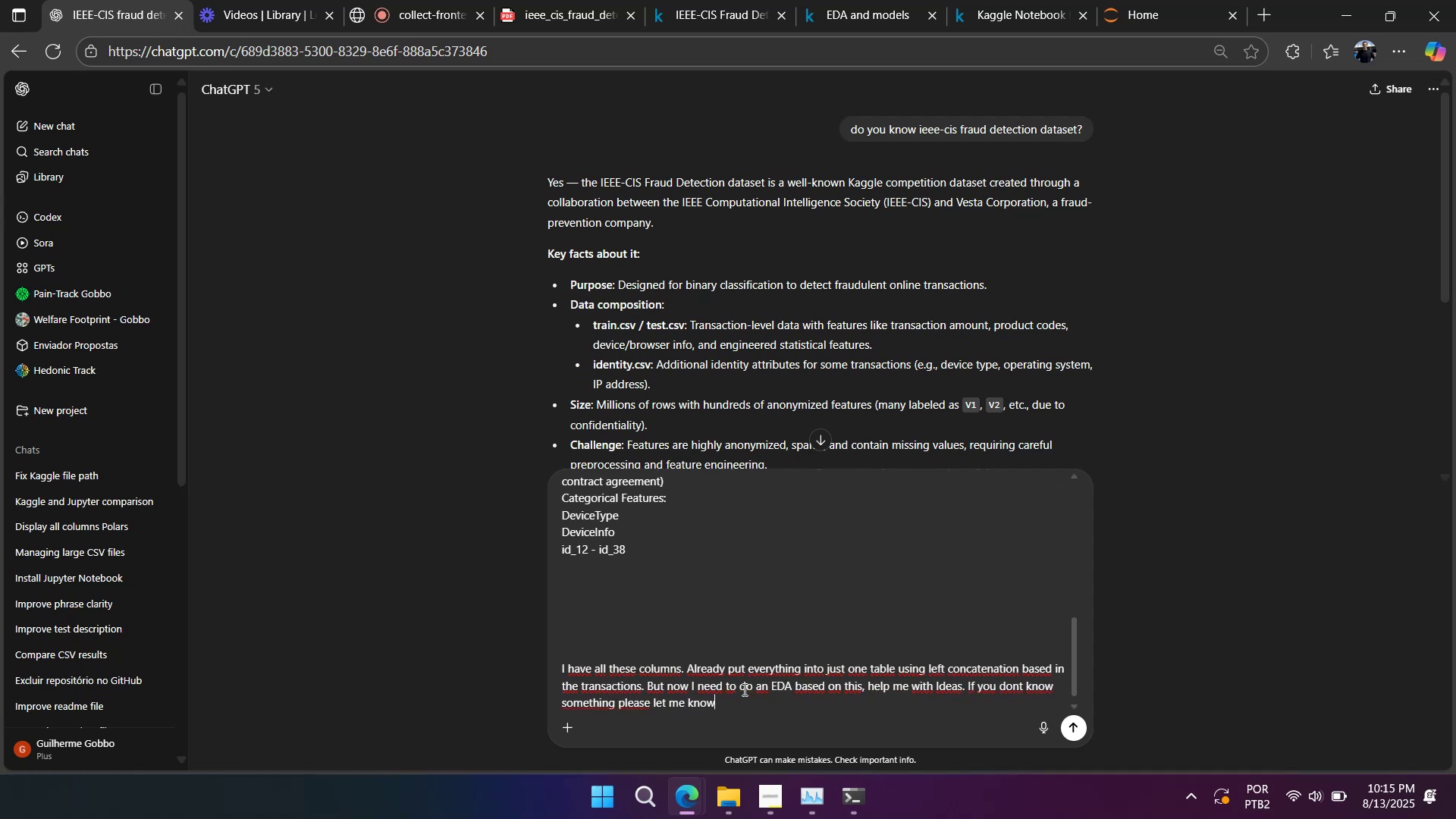 
scroll: coordinate [718, 617], scroll_direction: down, amount: 5.0
 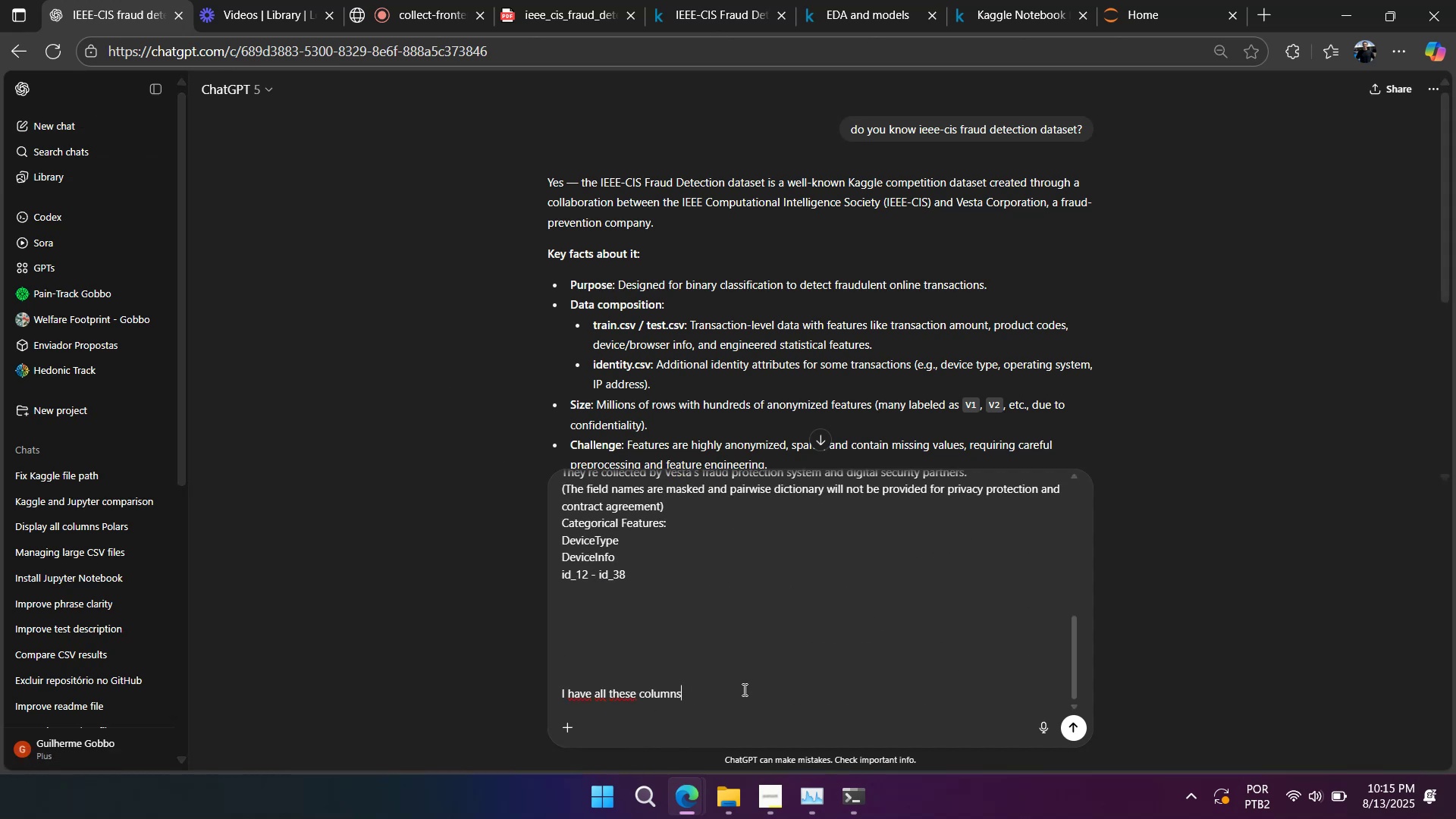 
key(Enter)
 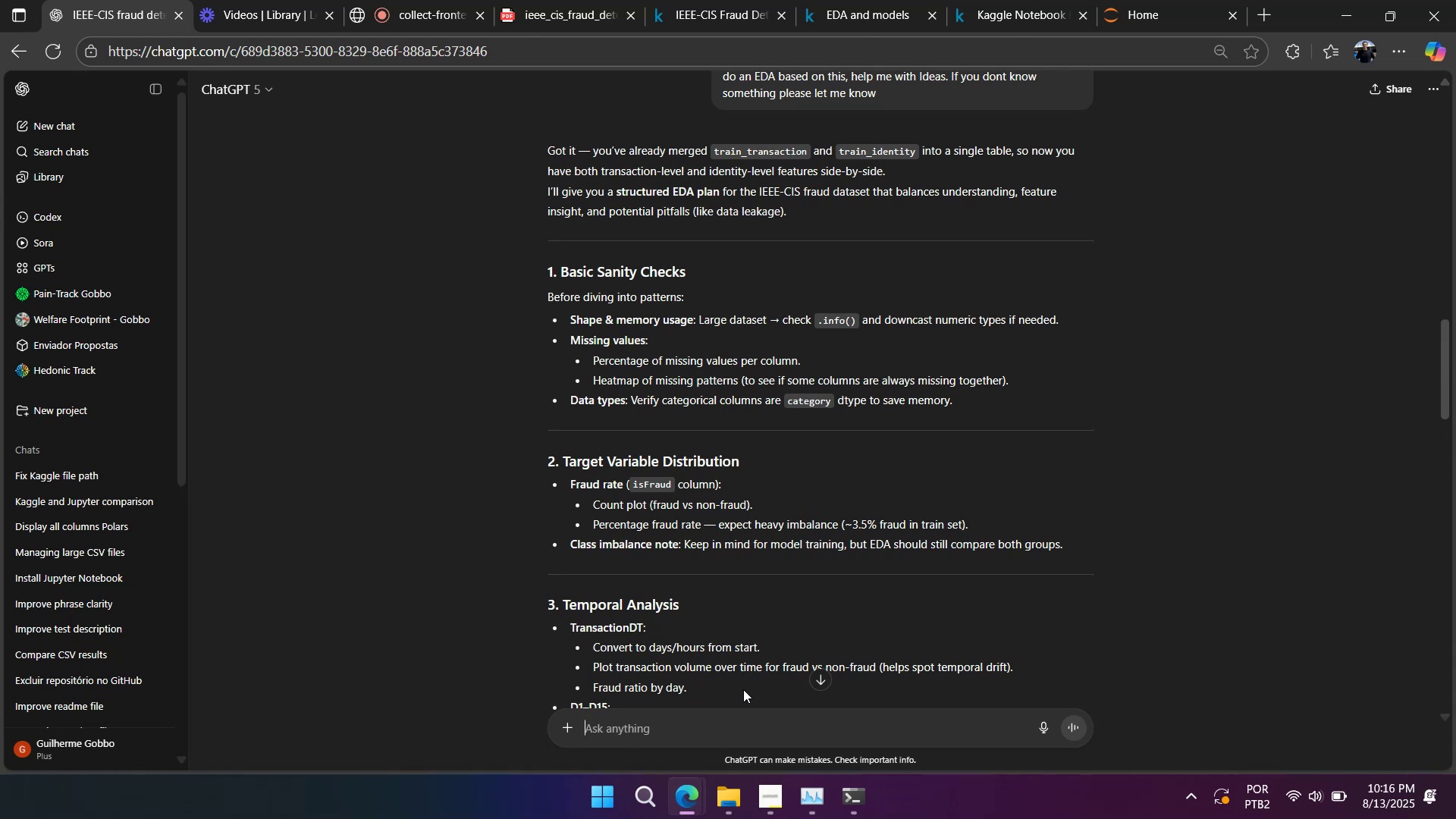 
wait(21.18)
 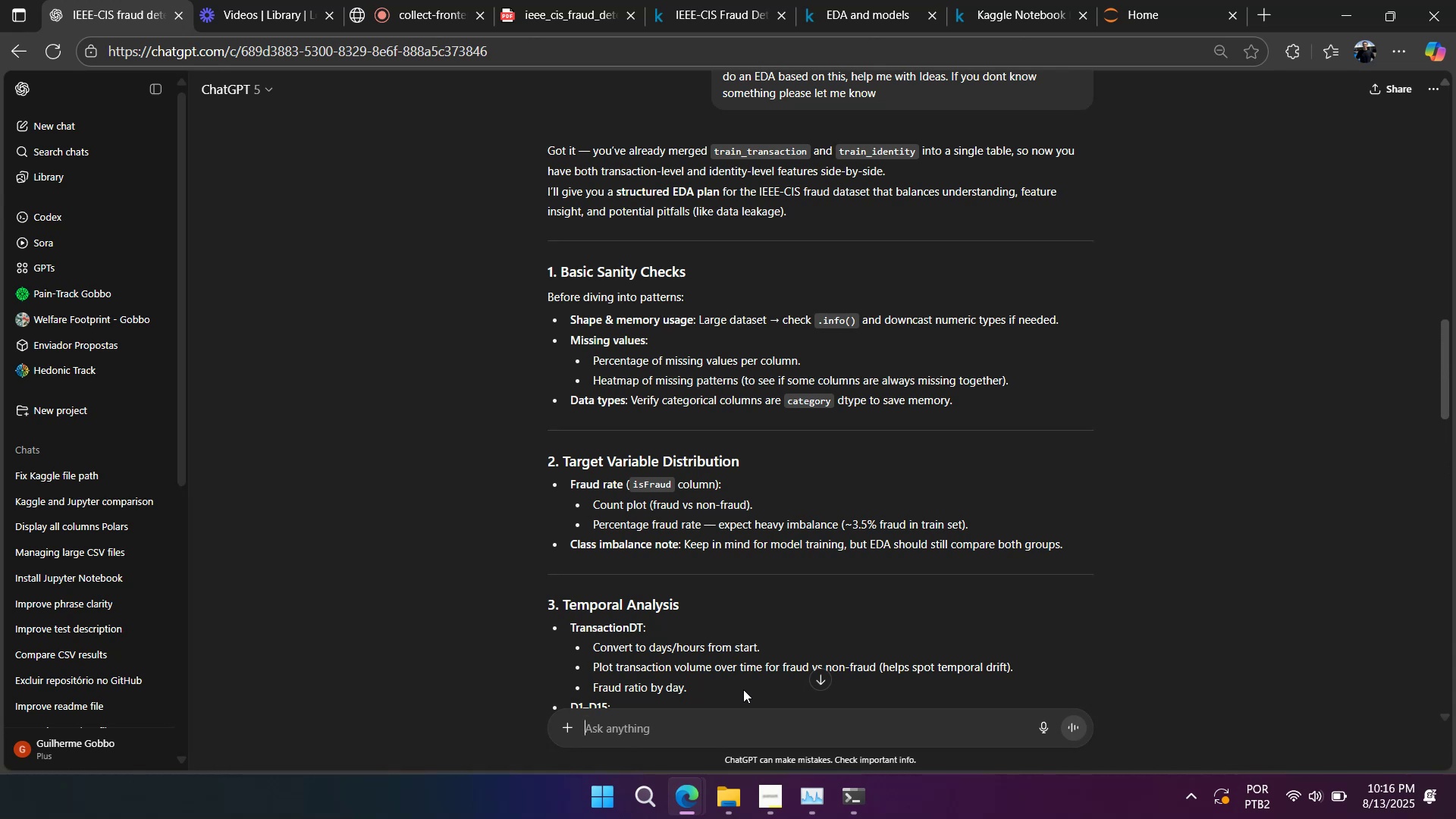 
key(ArrowDown)
 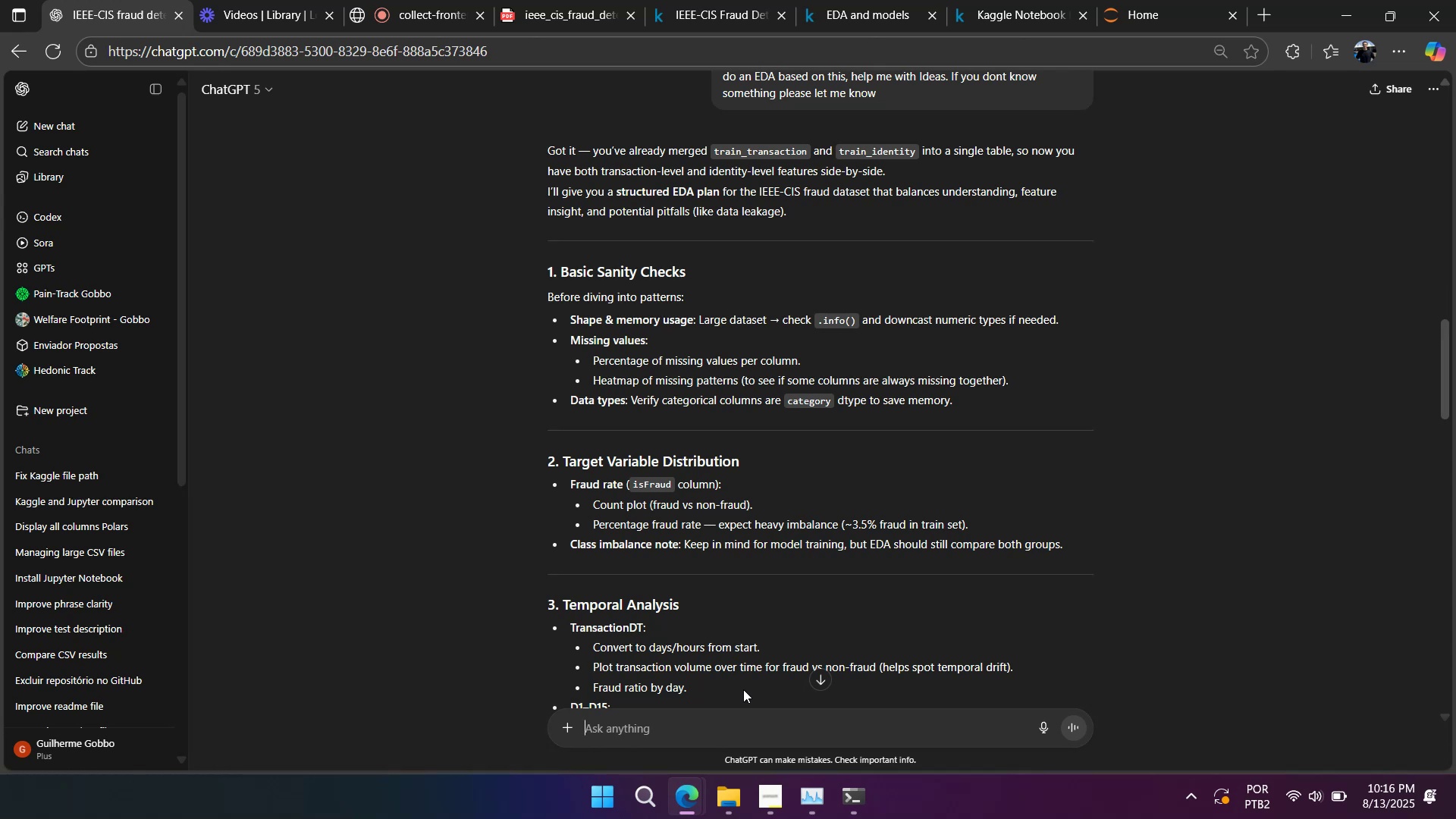 
key(ArrowDown)
 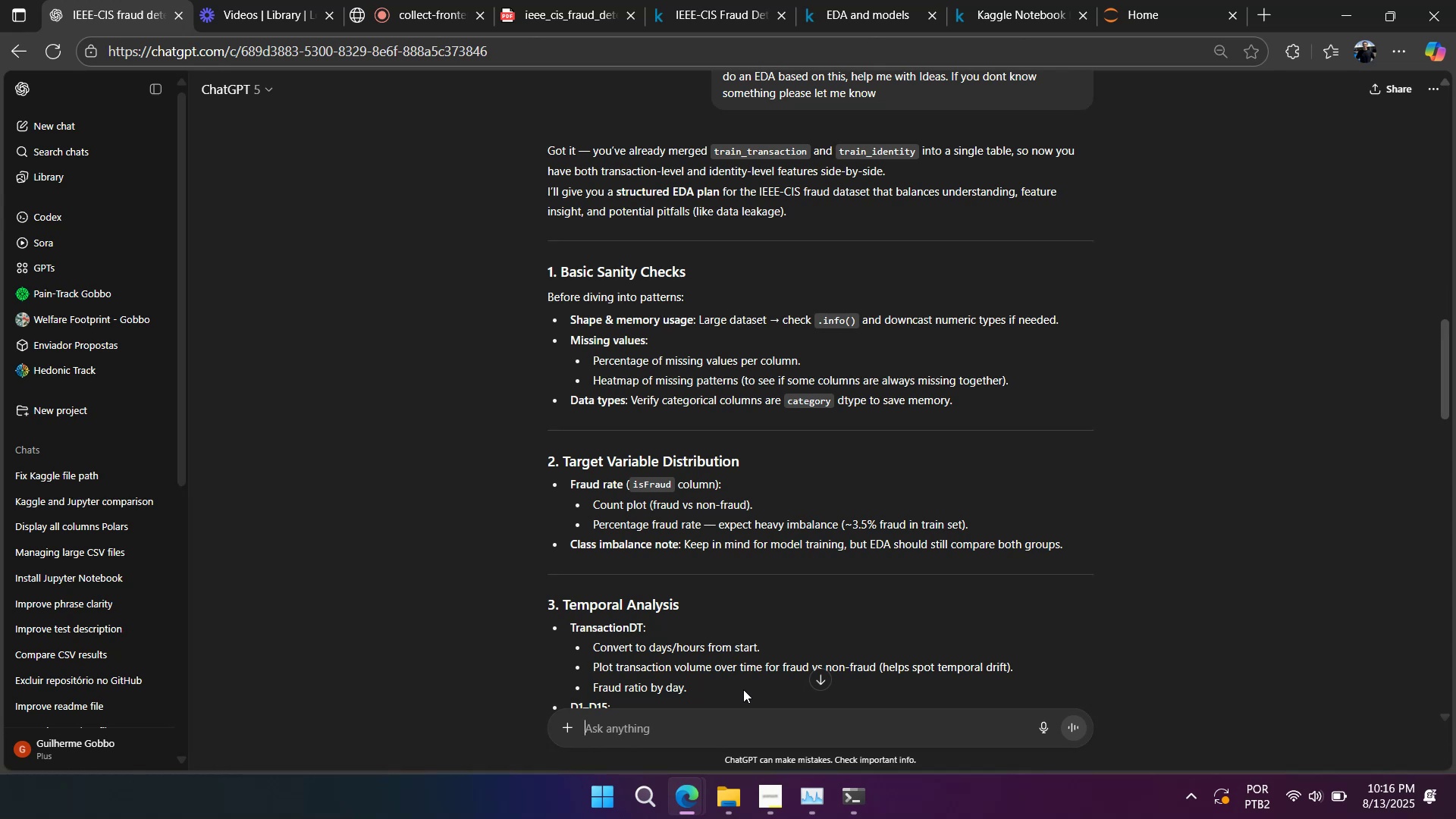 
scroll: coordinate [741, 648], scroll_direction: down, amount: 3.0
 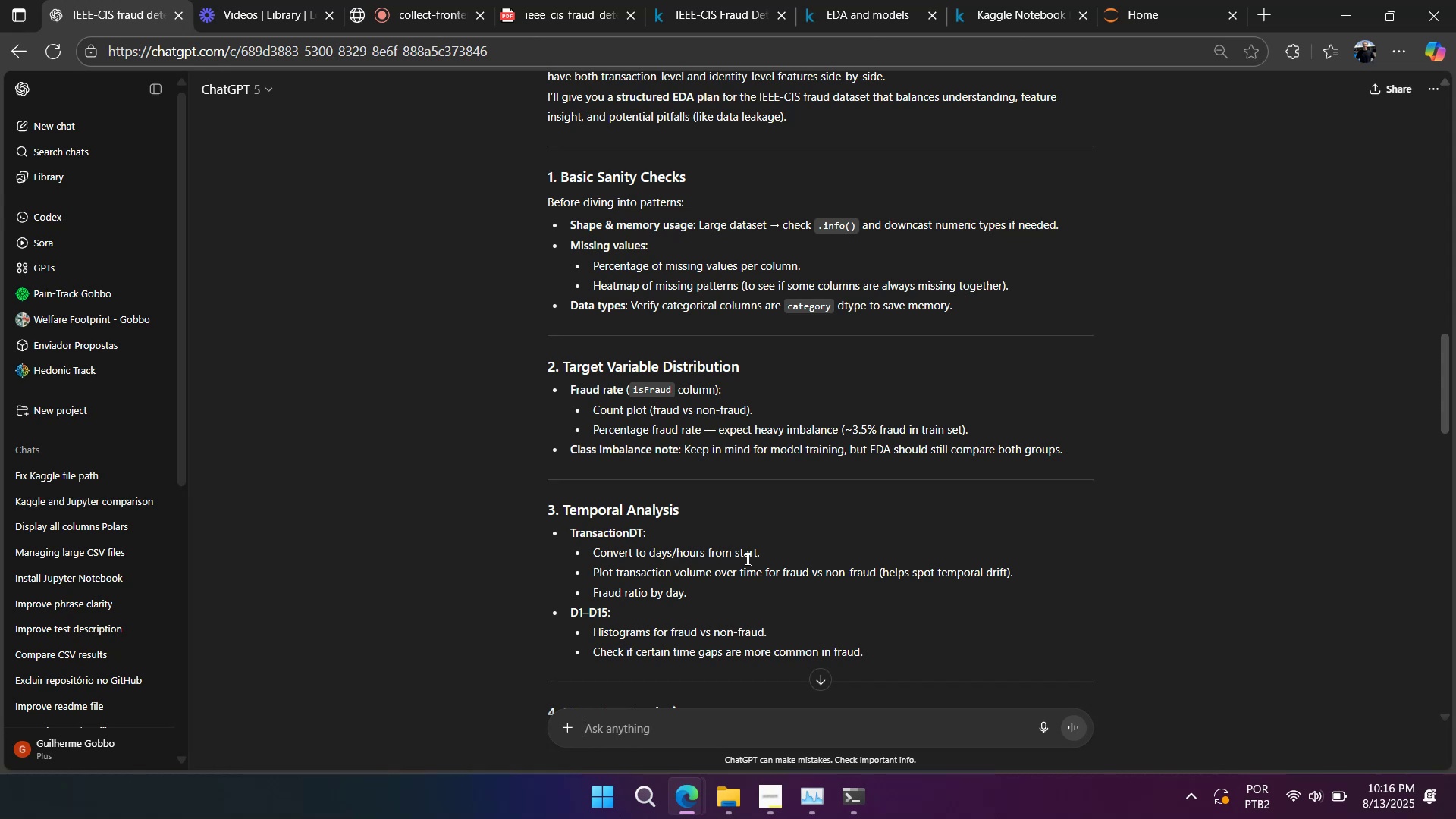 
wait(15.66)
 